 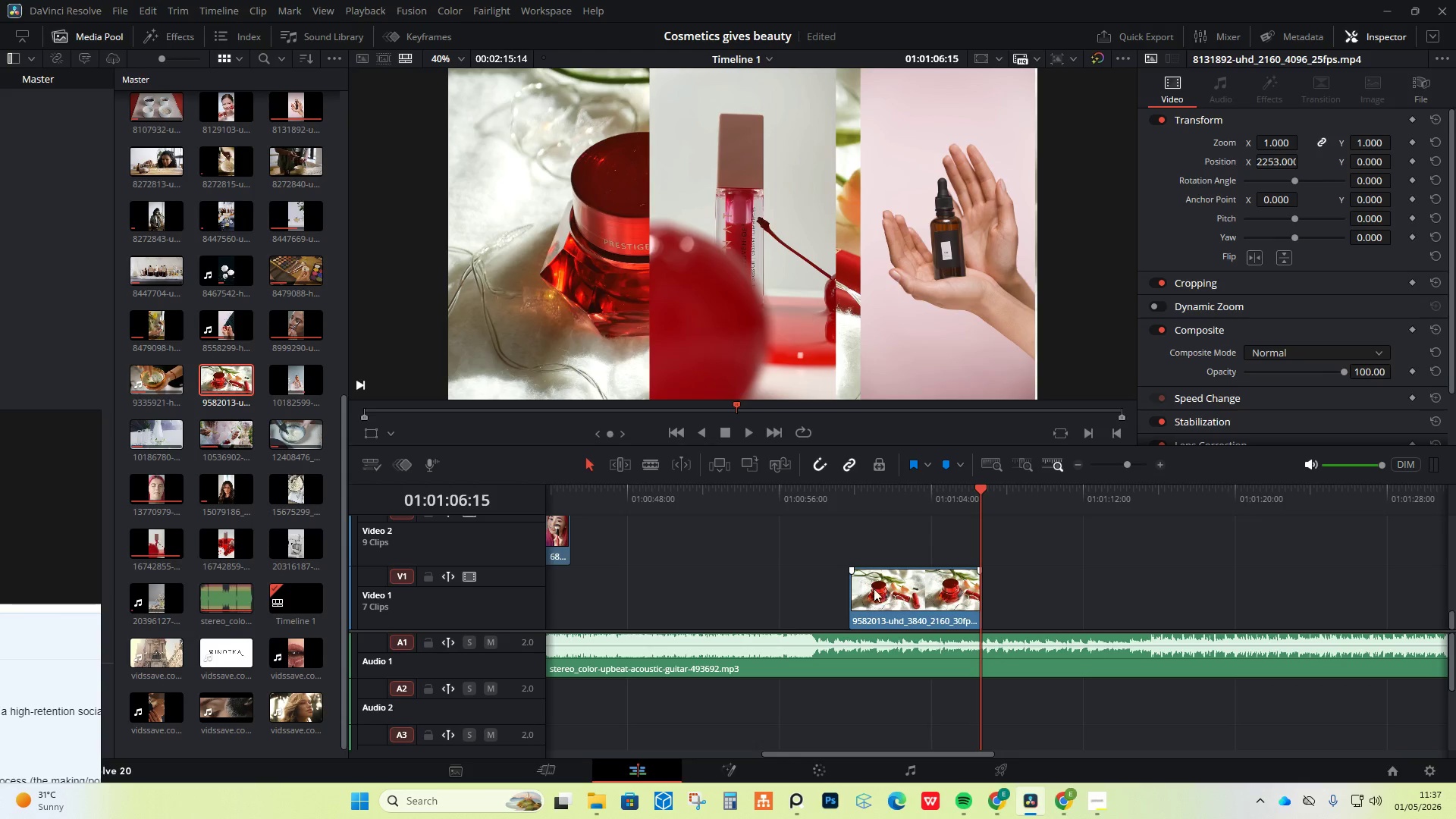 
scroll: coordinate [908, 554], scroll_direction: up, amount: 7.0
 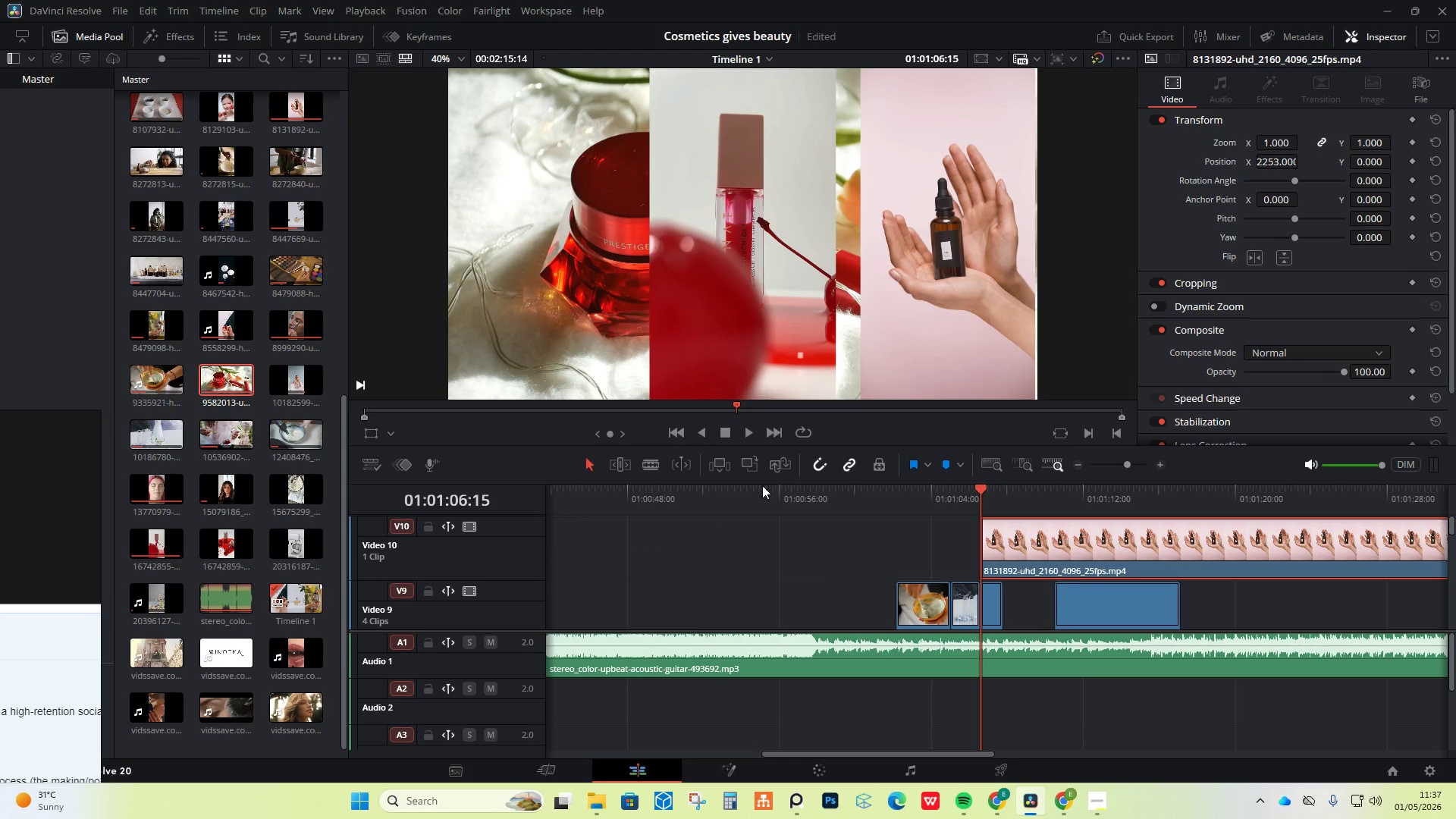 
left_click([759, 491])
 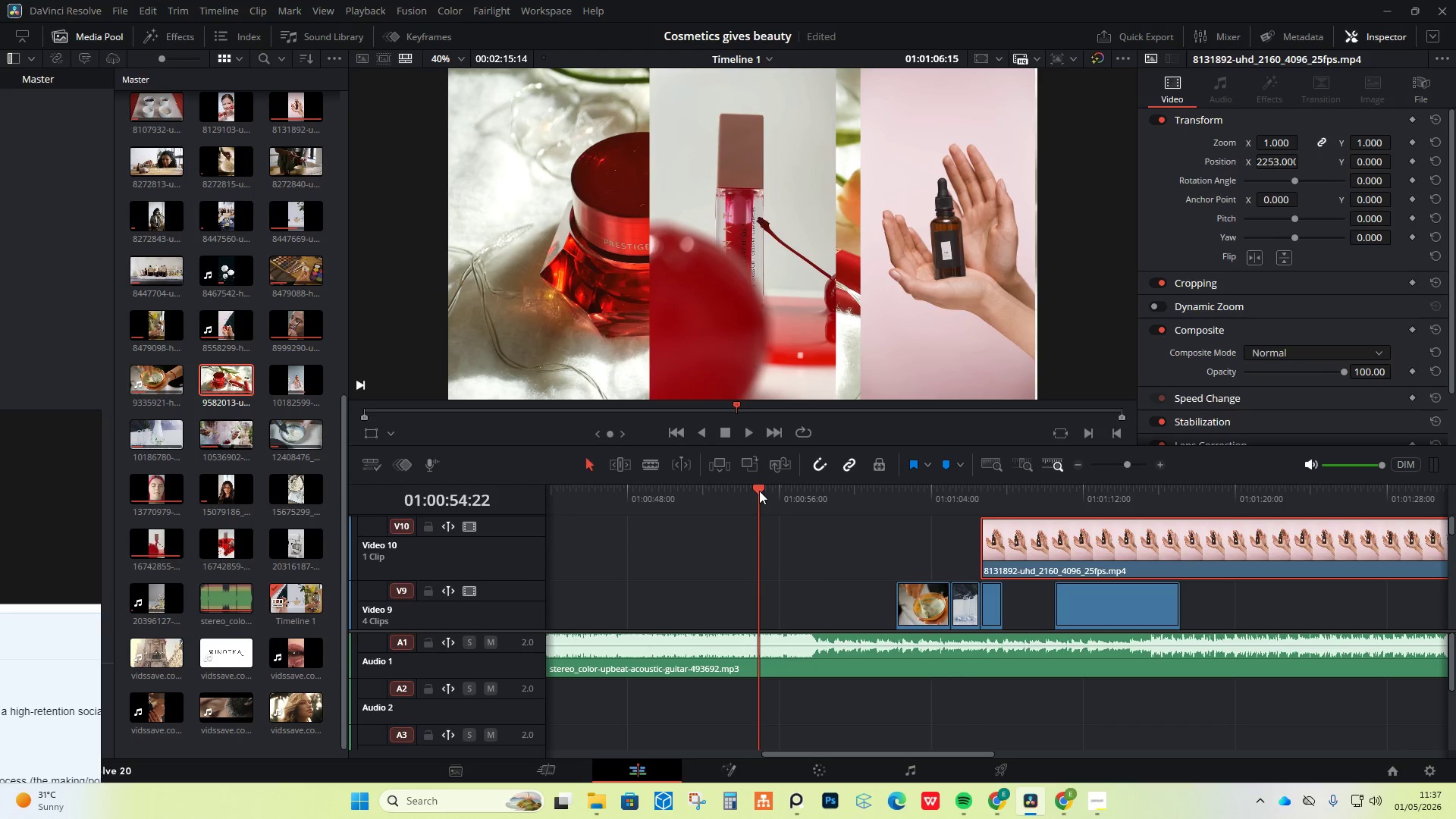 
key(Space)
 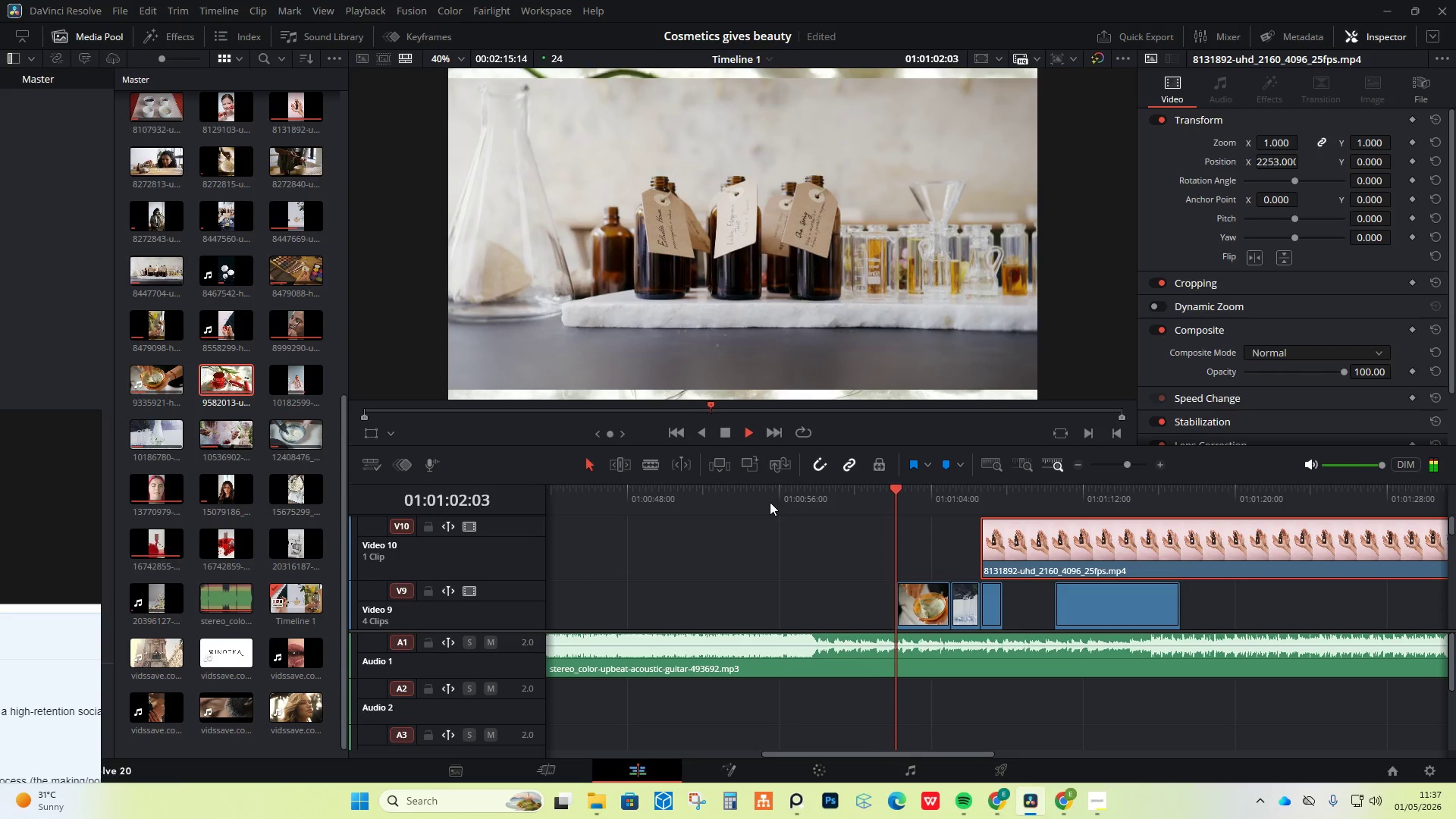 
wait(12.5)
 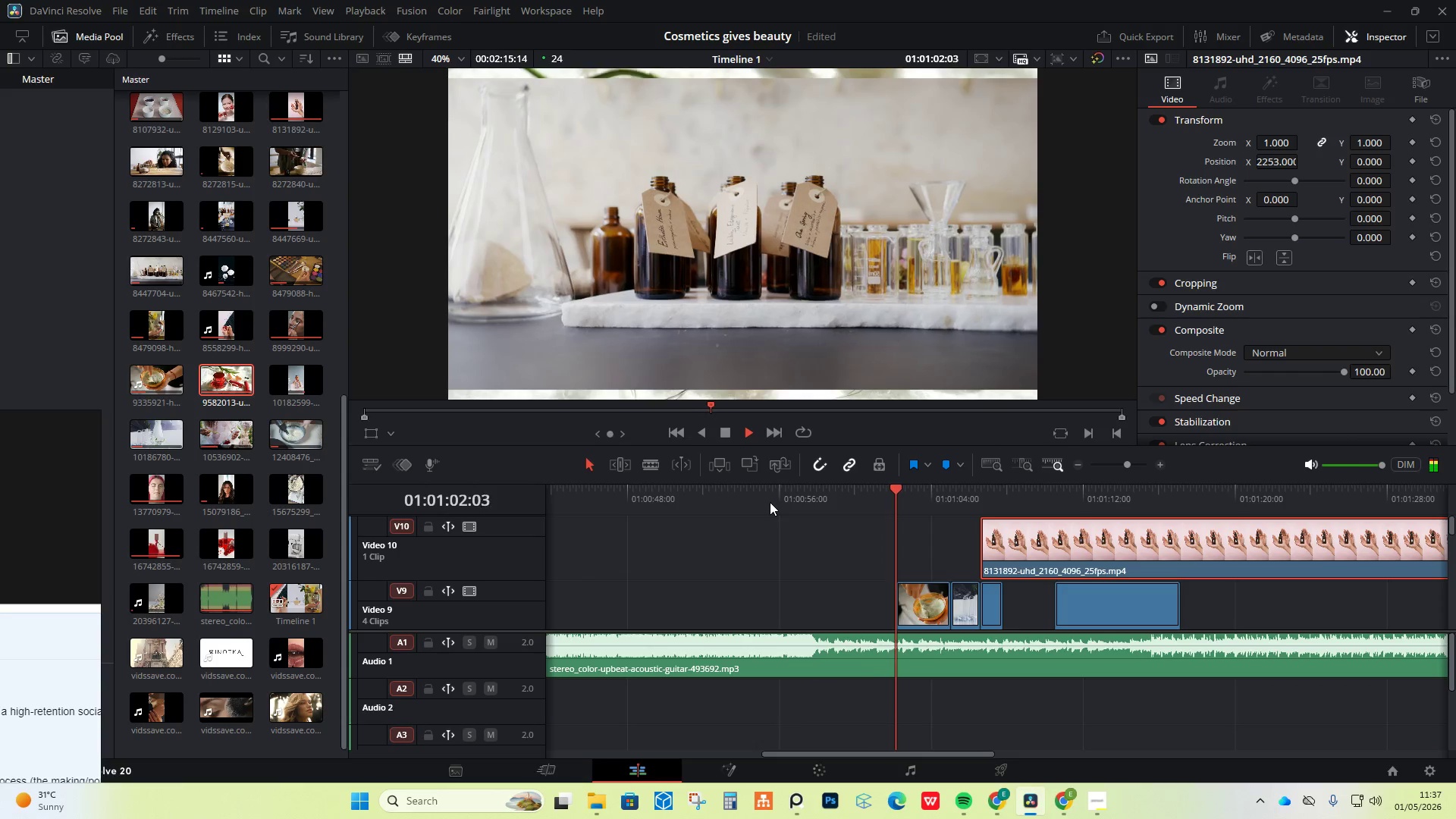 
key(Space)
 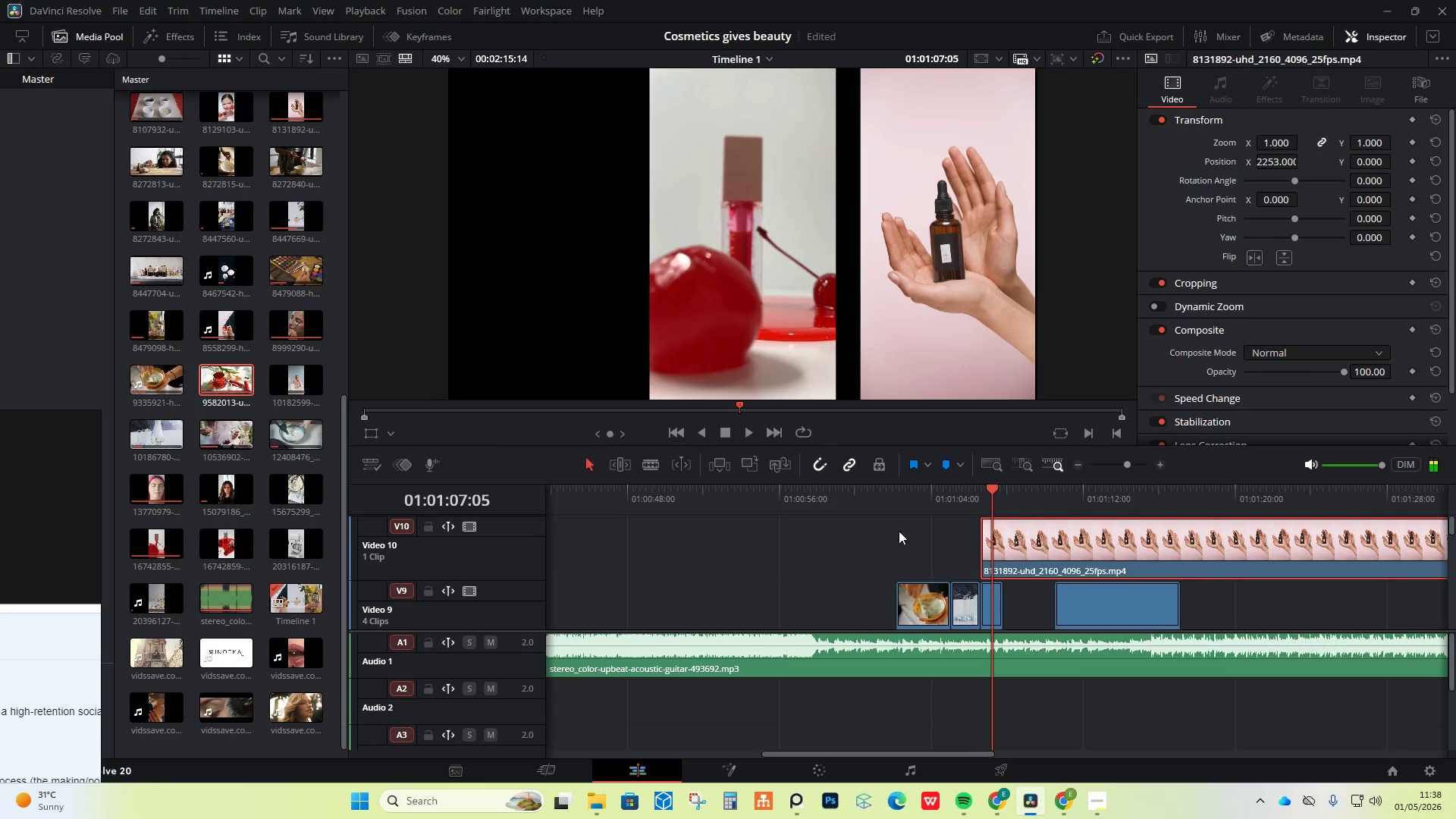 
scroll: coordinate [955, 531], scroll_direction: down, amount: 8.0
 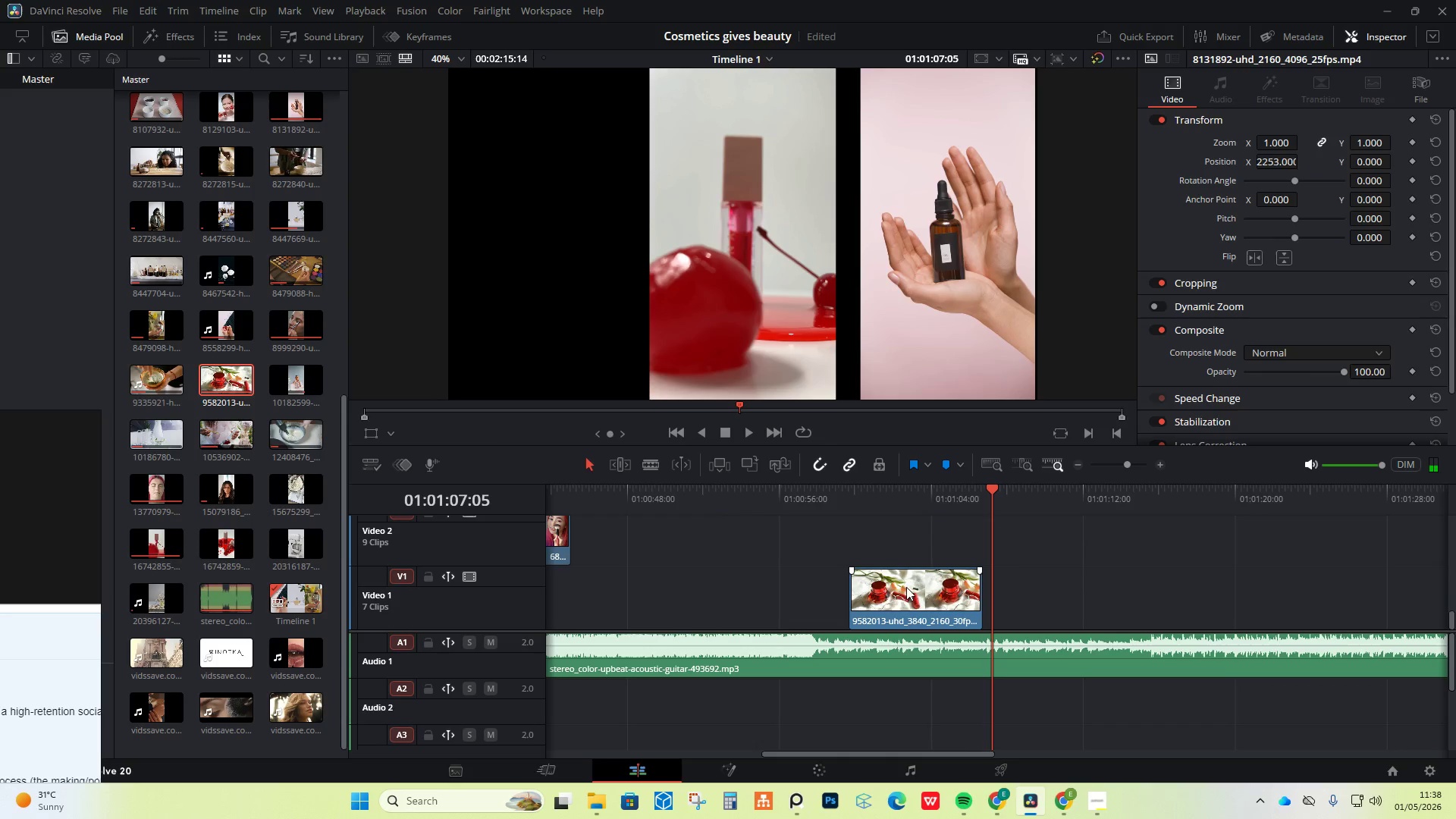 
left_click_drag(start_coordinate=[893, 591], to_coordinate=[952, 594])
 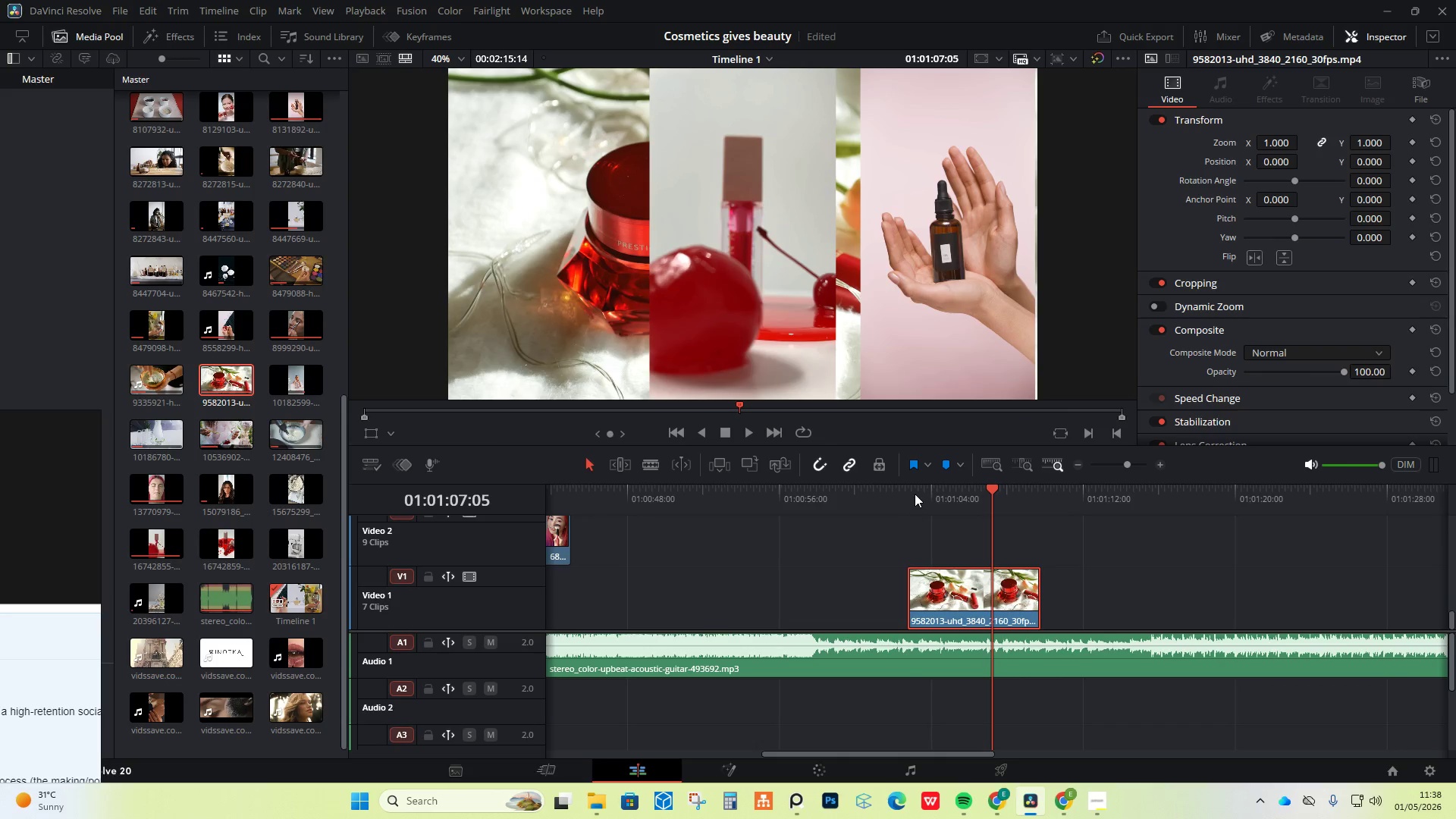 
left_click_drag(start_coordinate=[915, 491], to_coordinate=[985, 481])
 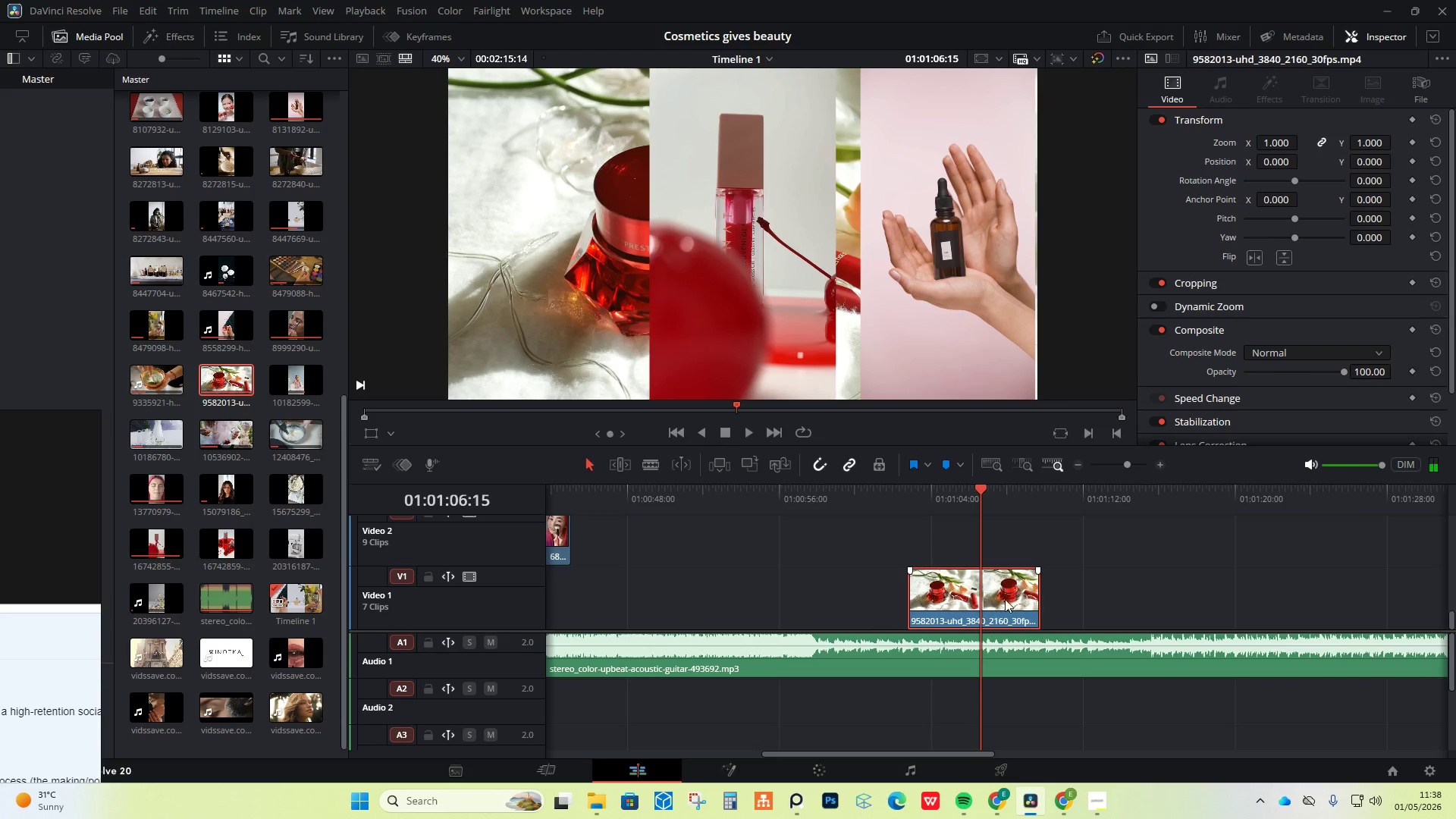 
left_click_drag(start_coordinate=[1008, 598], to_coordinate=[1074, 592])
 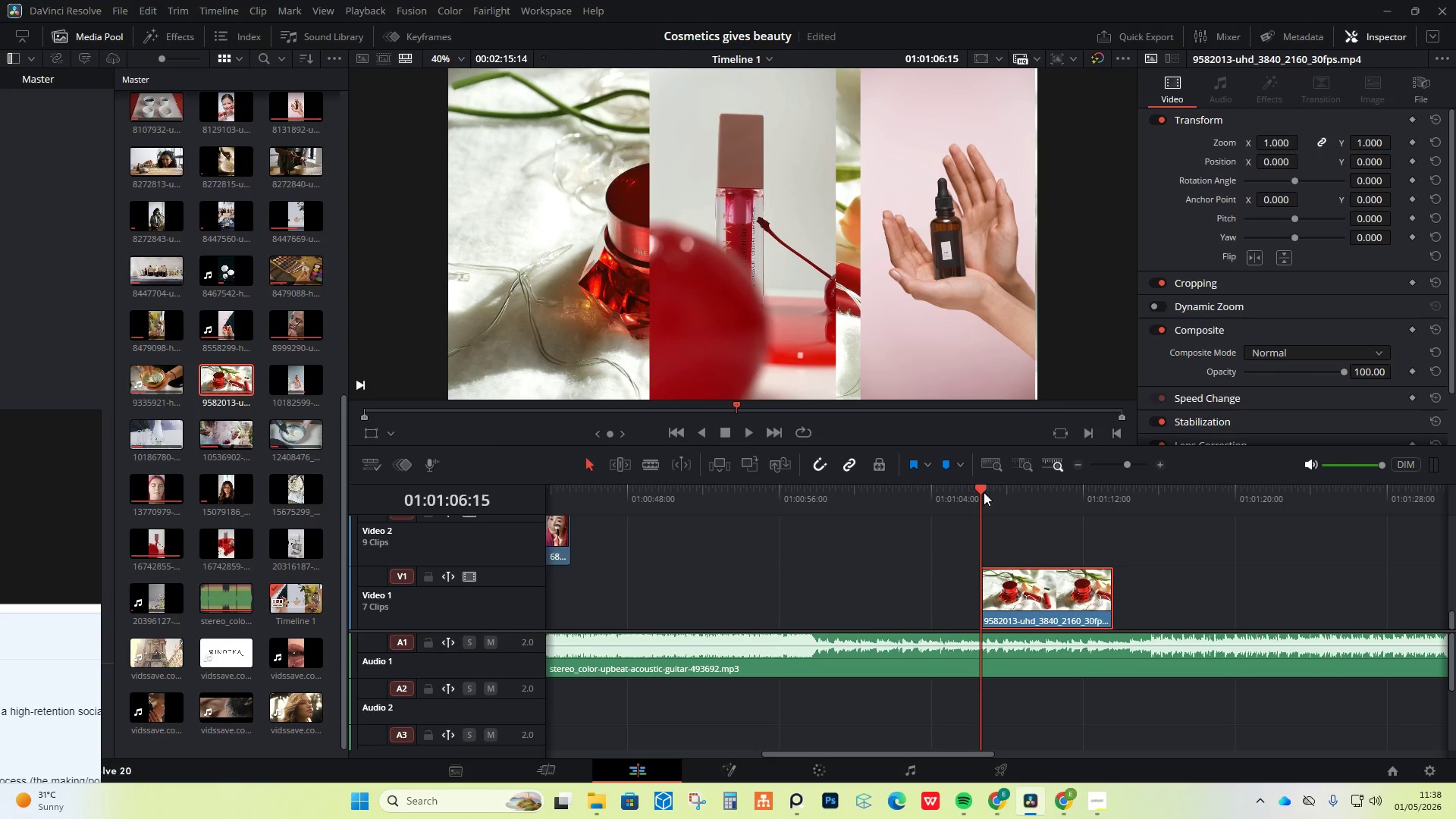 
left_click_drag(start_coordinate=[982, 491], to_coordinate=[880, 485])
 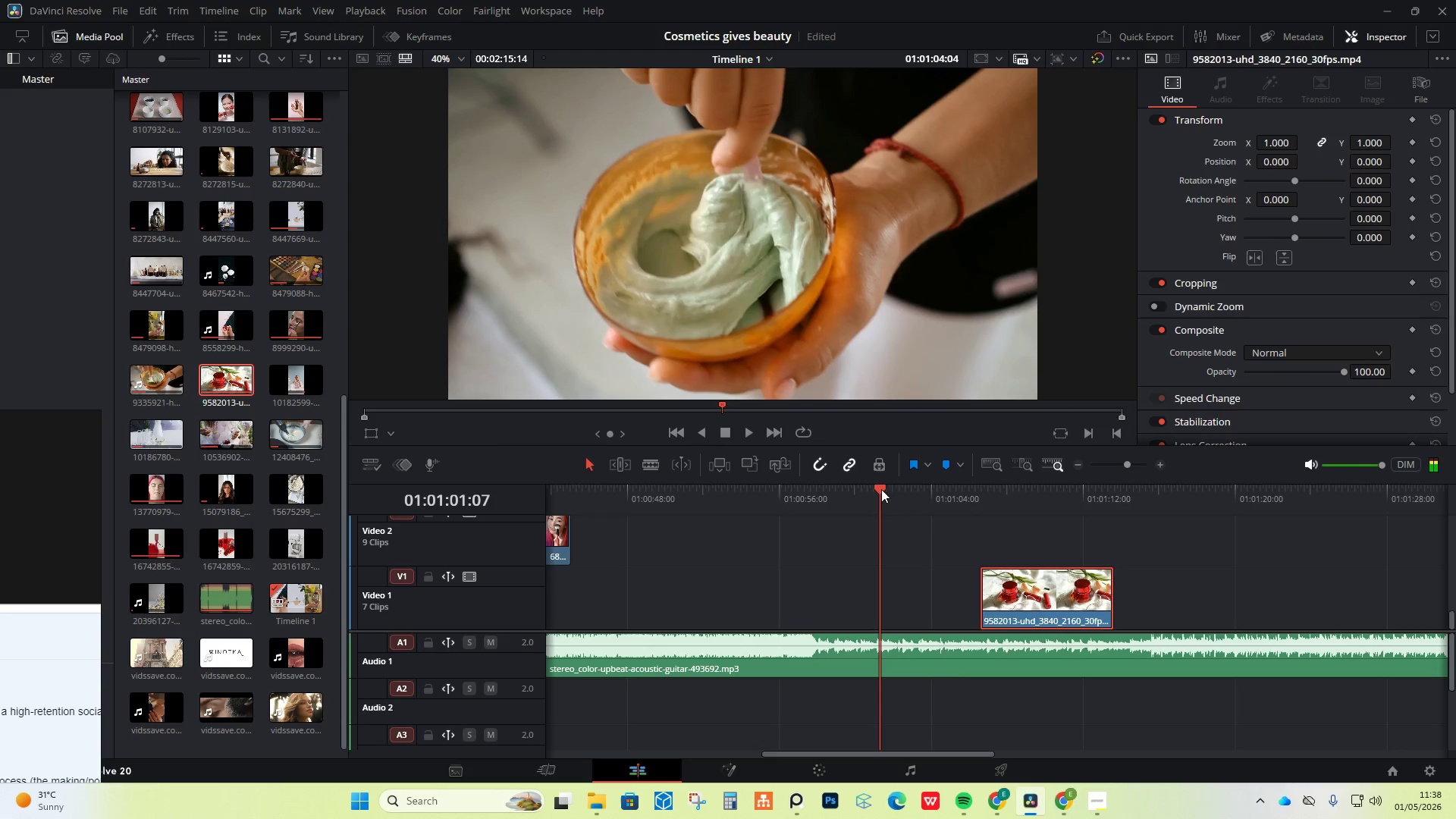 
key(Space)
 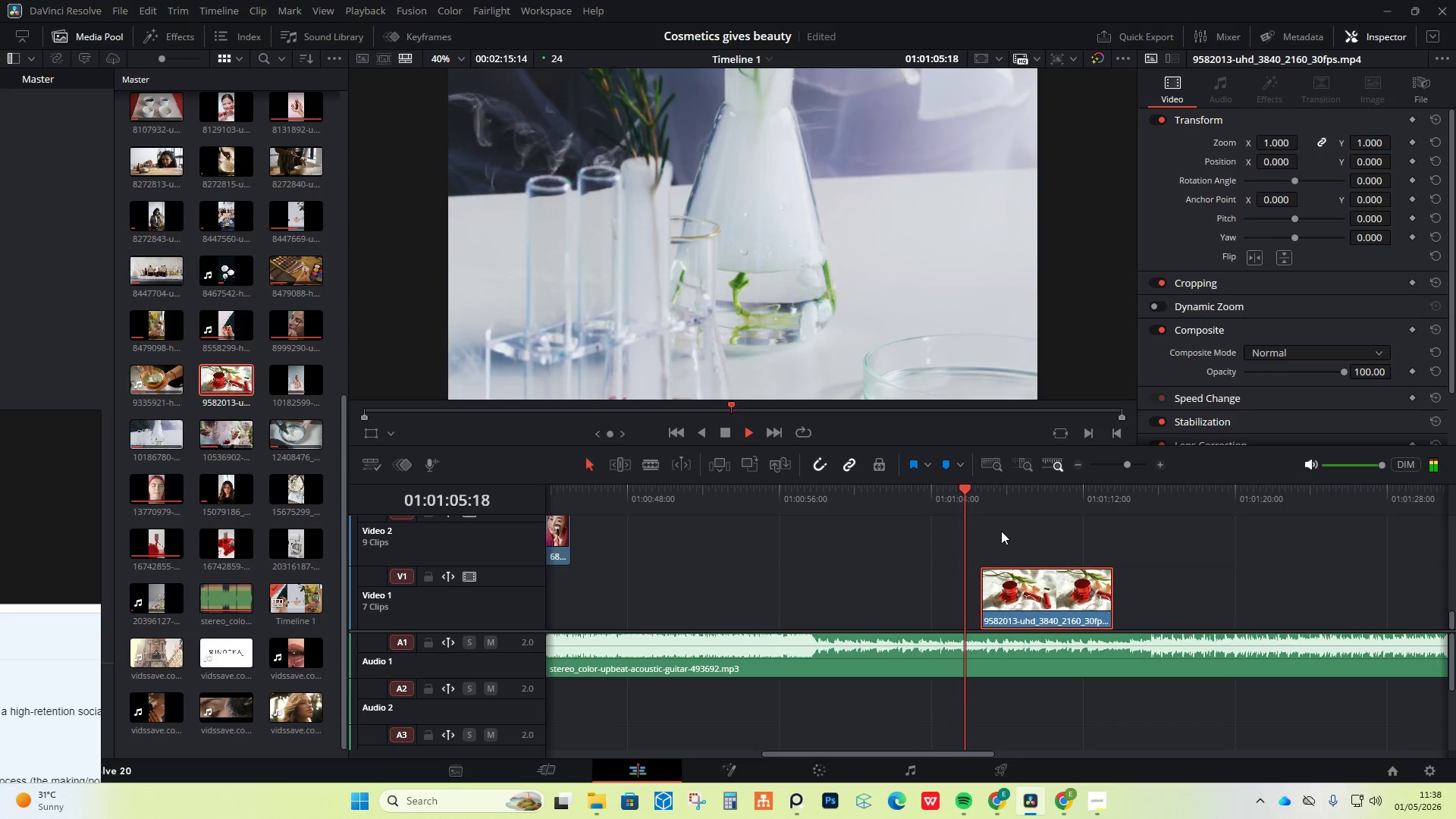 
wait(6.83)
 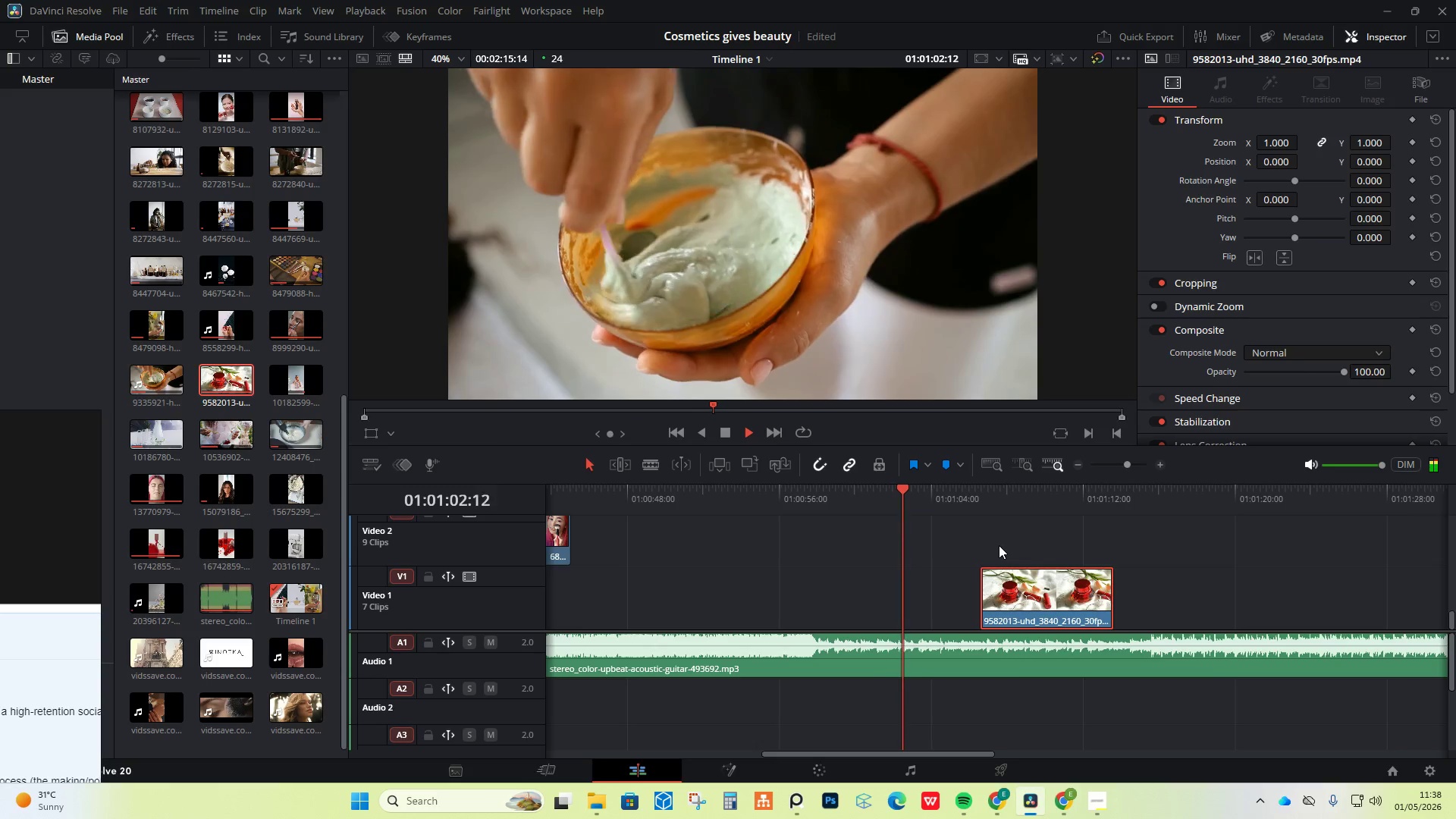 
key(Space)
 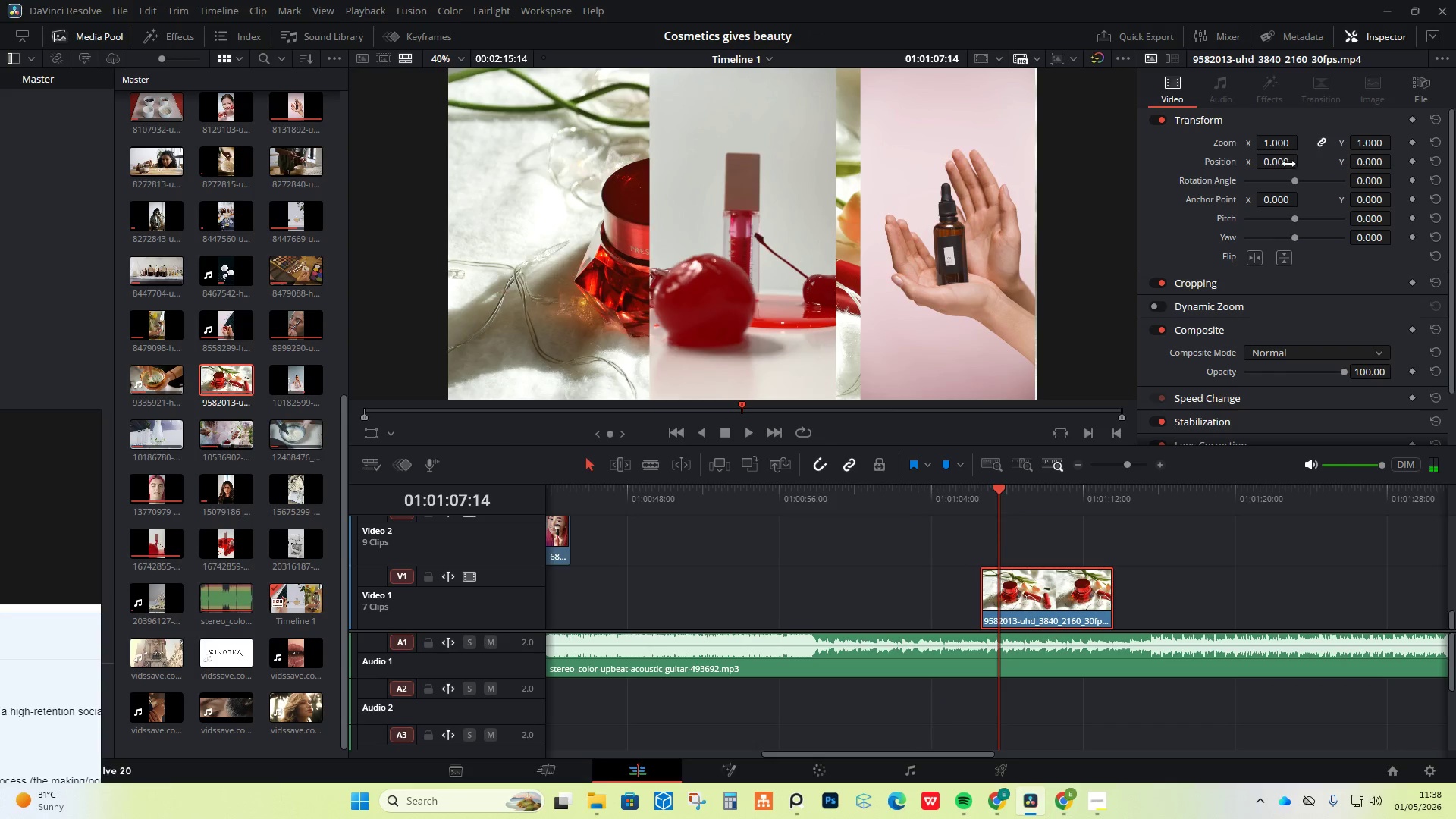 
scroll: coordinate [1027, 559], scroll_direction: up, amount: 7.0
 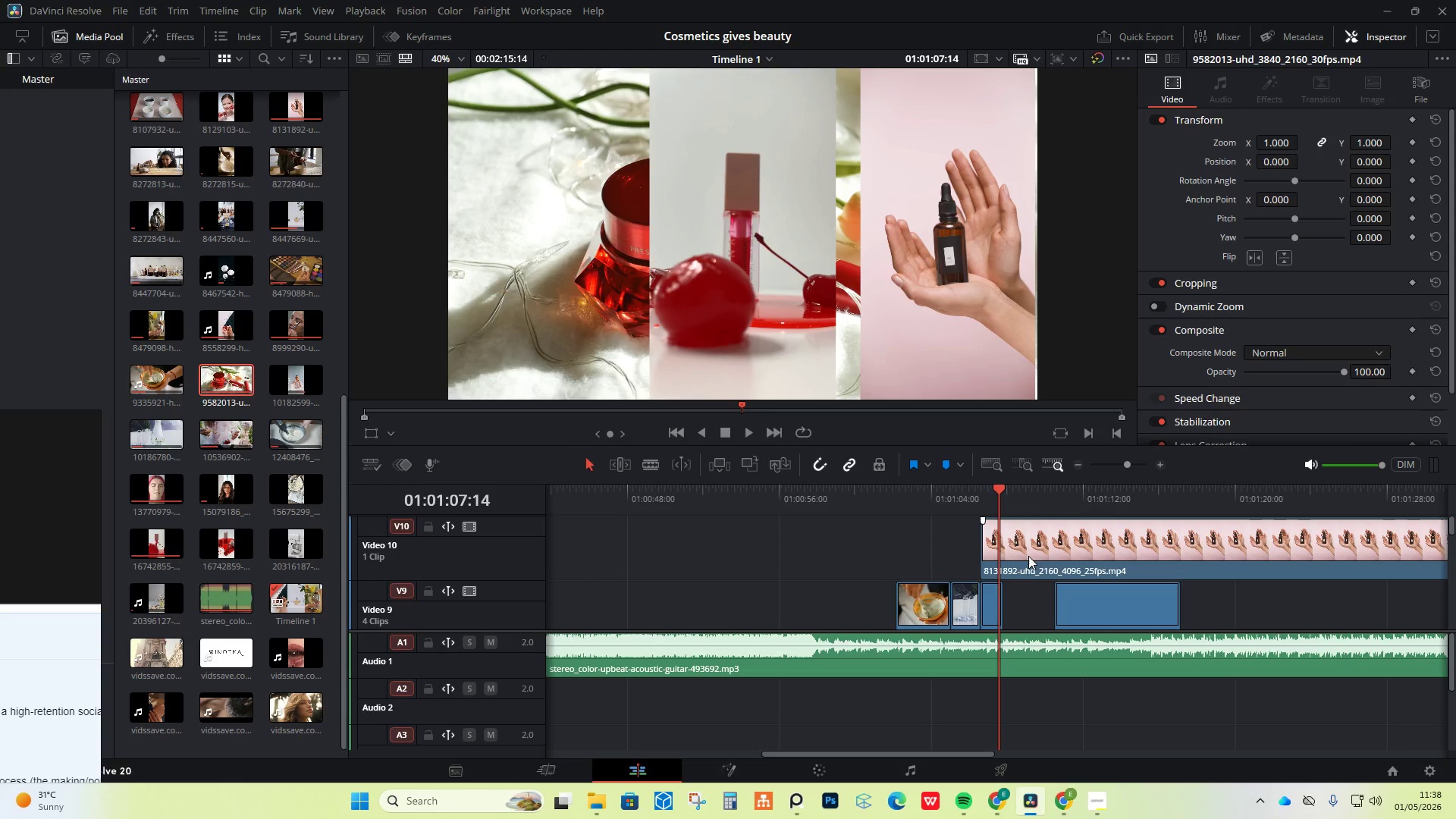 
left_click([1028, 556])
 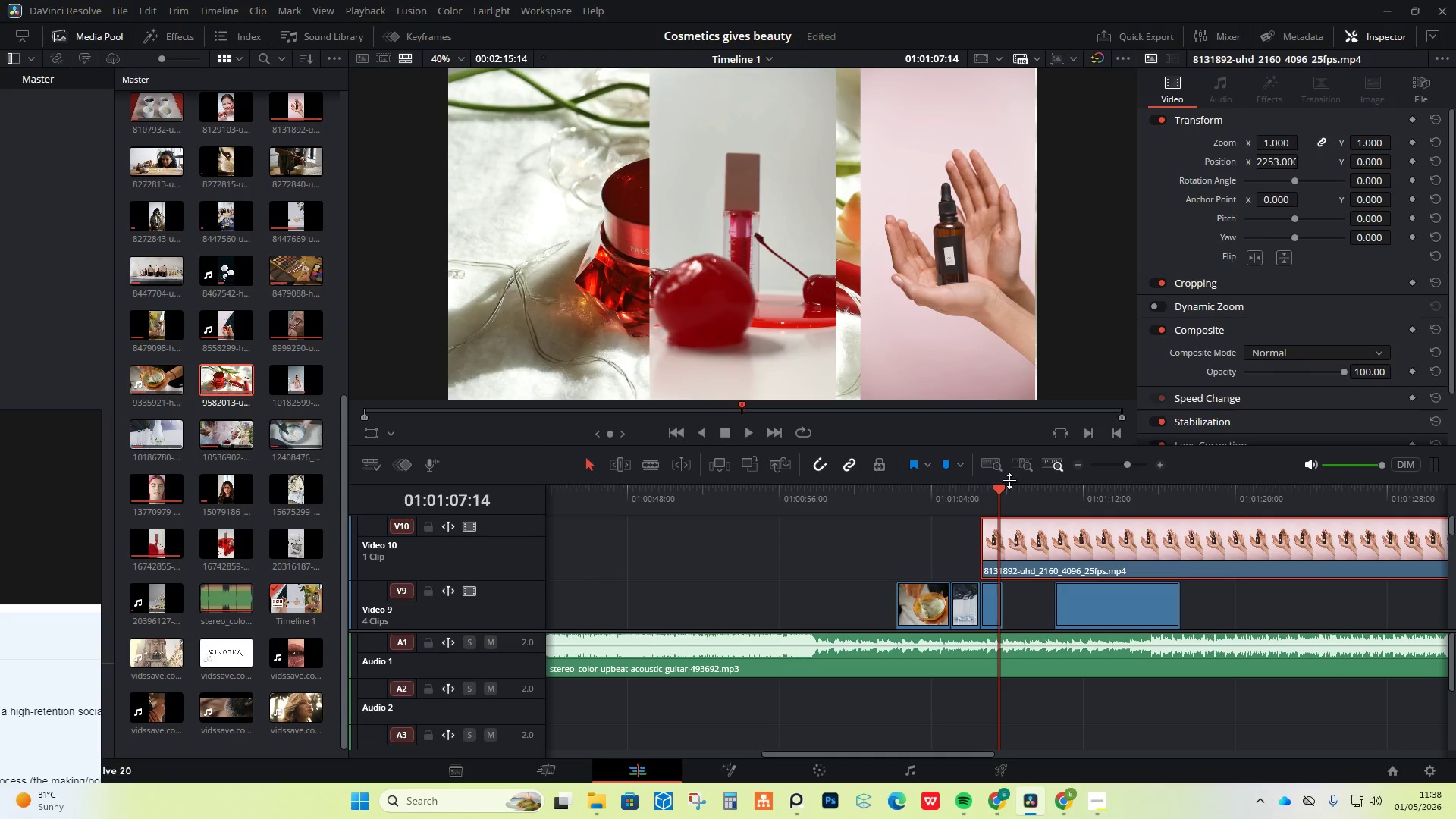 
left_click_drag(start_coordinate=[999, 488], to_coordinate=[987, 490])
 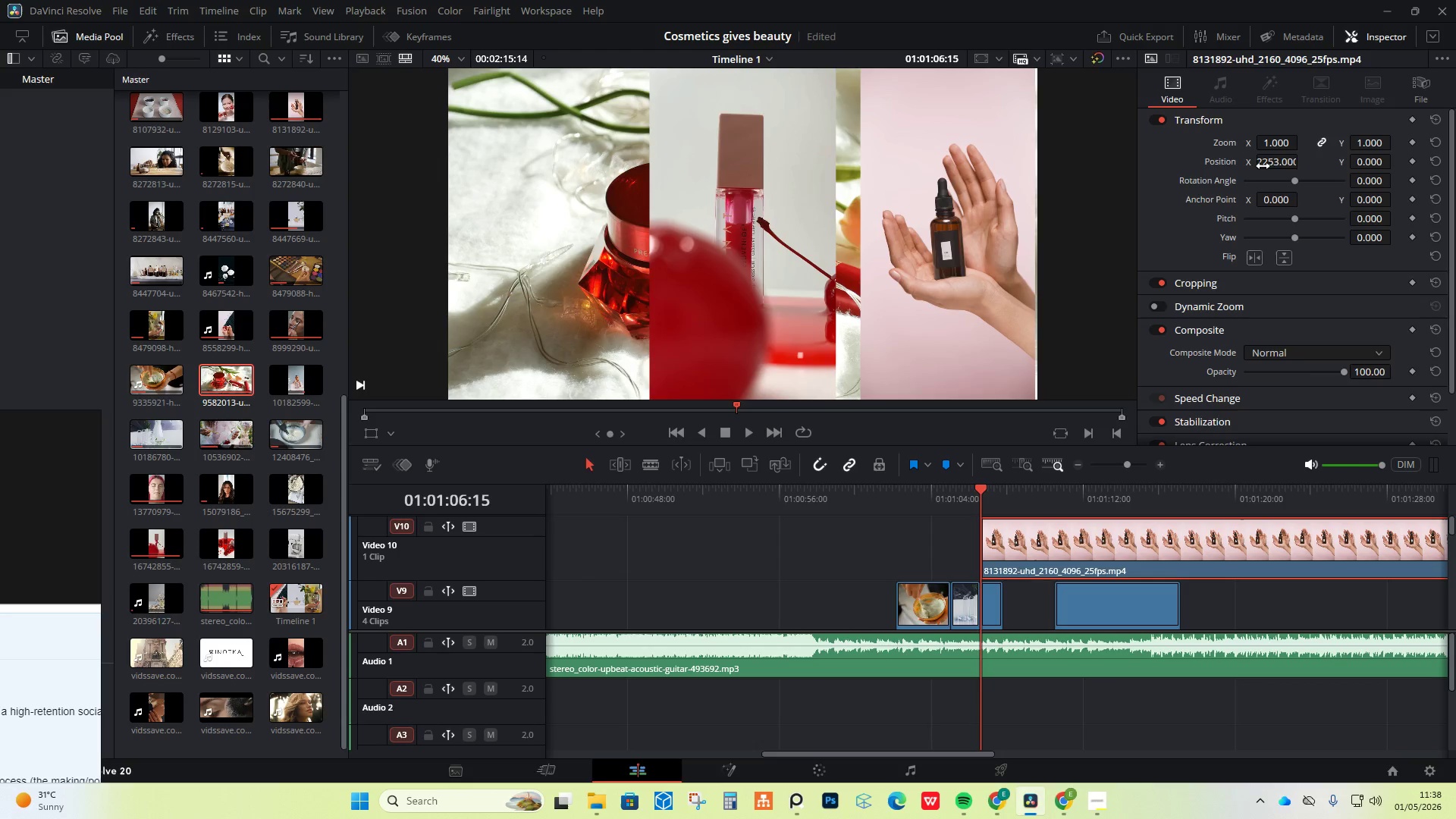 
left_click([1411, 162])
 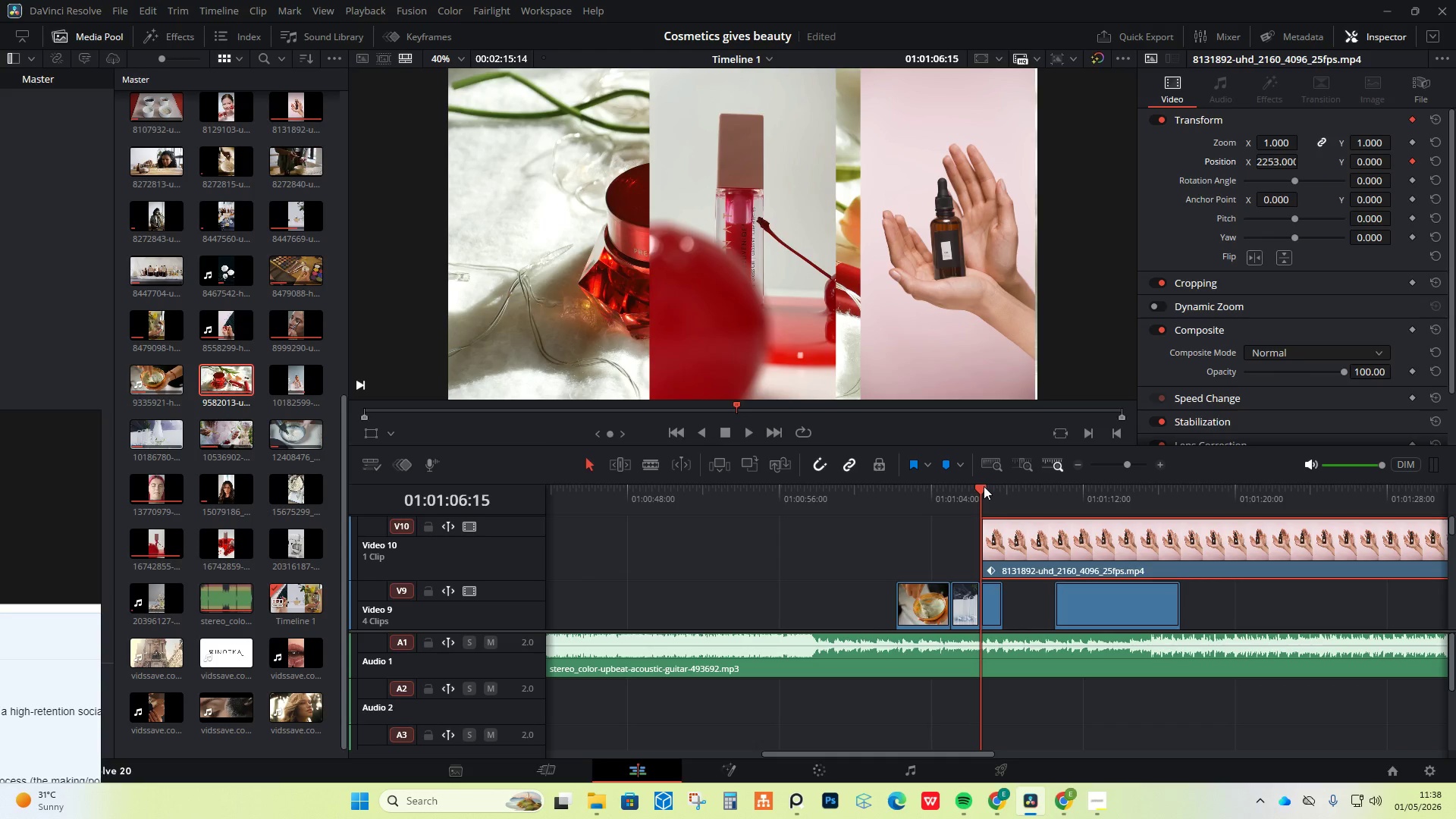 
left_click_drag(start_coordinate=[981, 485], to_coordinate=[1007, 484])
 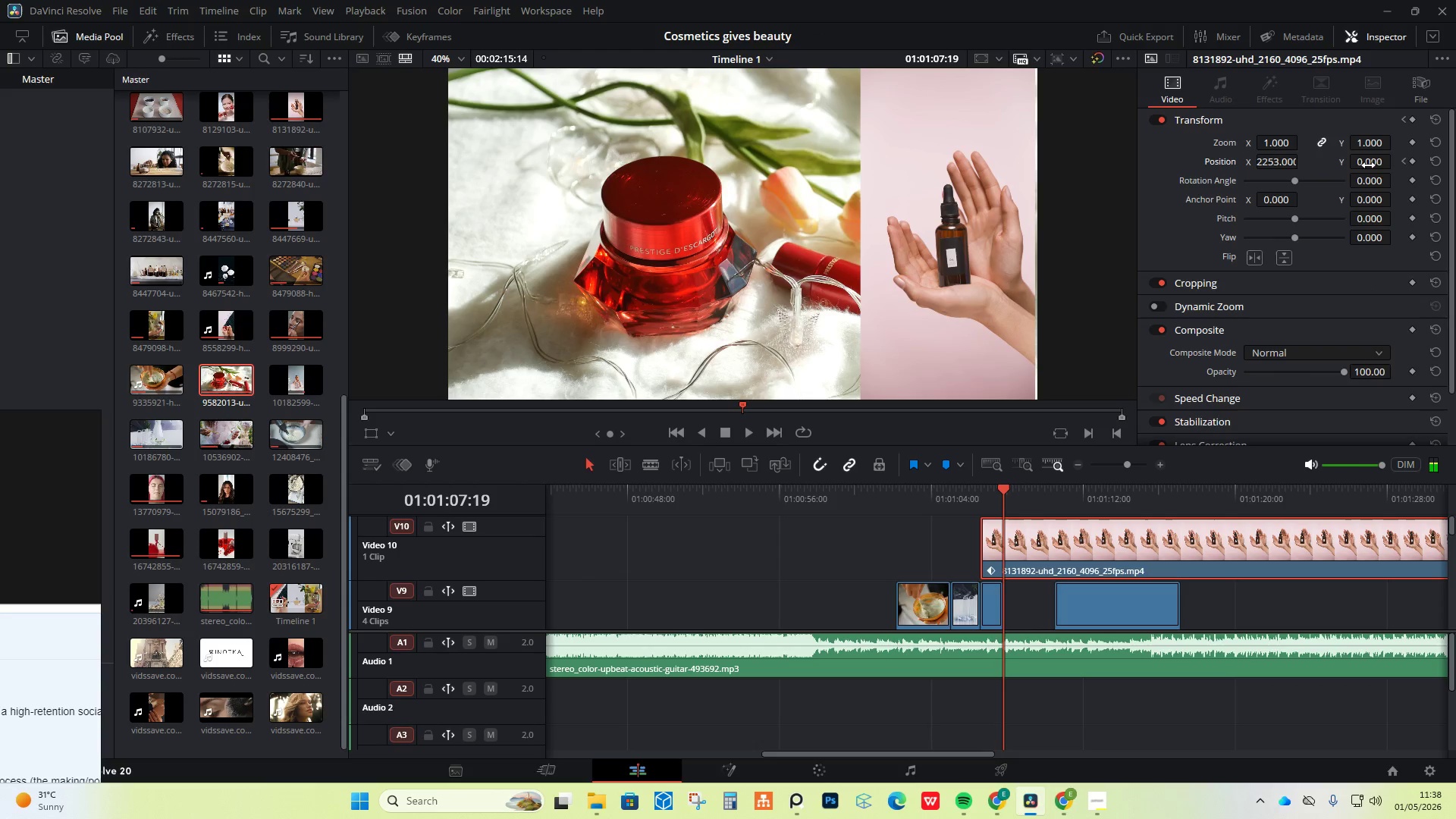 
left_click_drag(start_coordinate=[1368, 164], to_coordinate=[761, 406])
 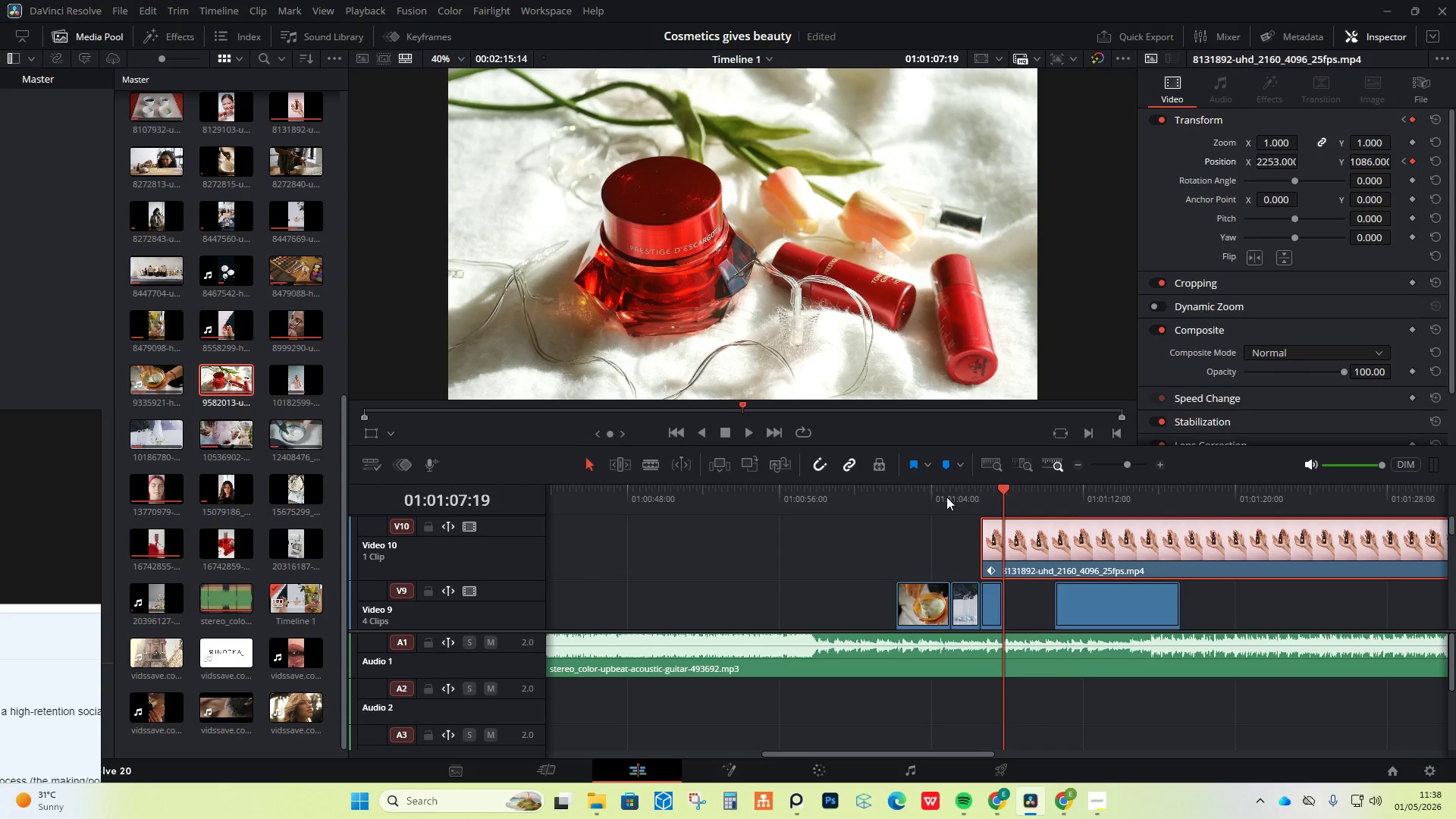 
left_click([889, 490])
 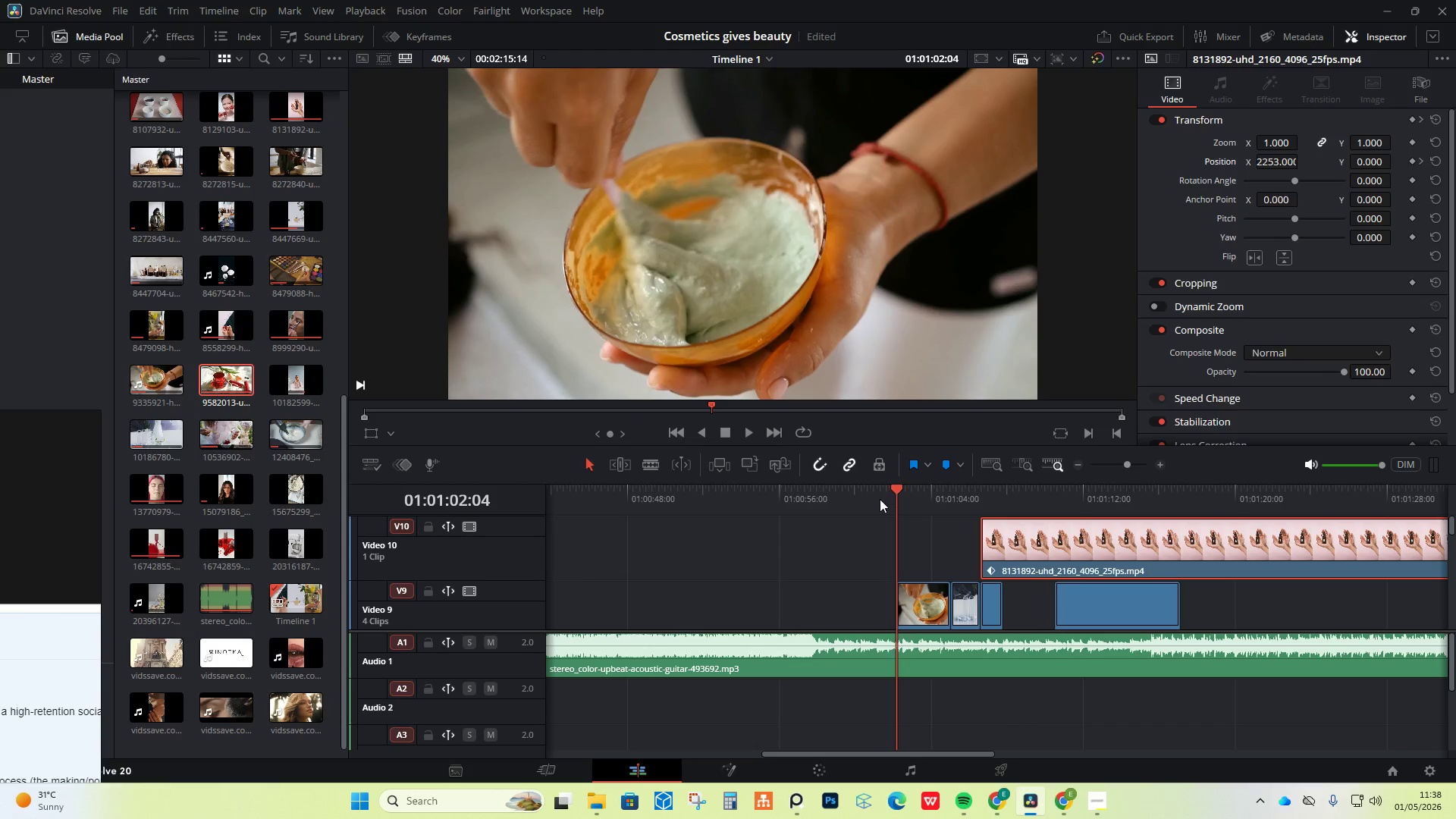 
key(Space)
 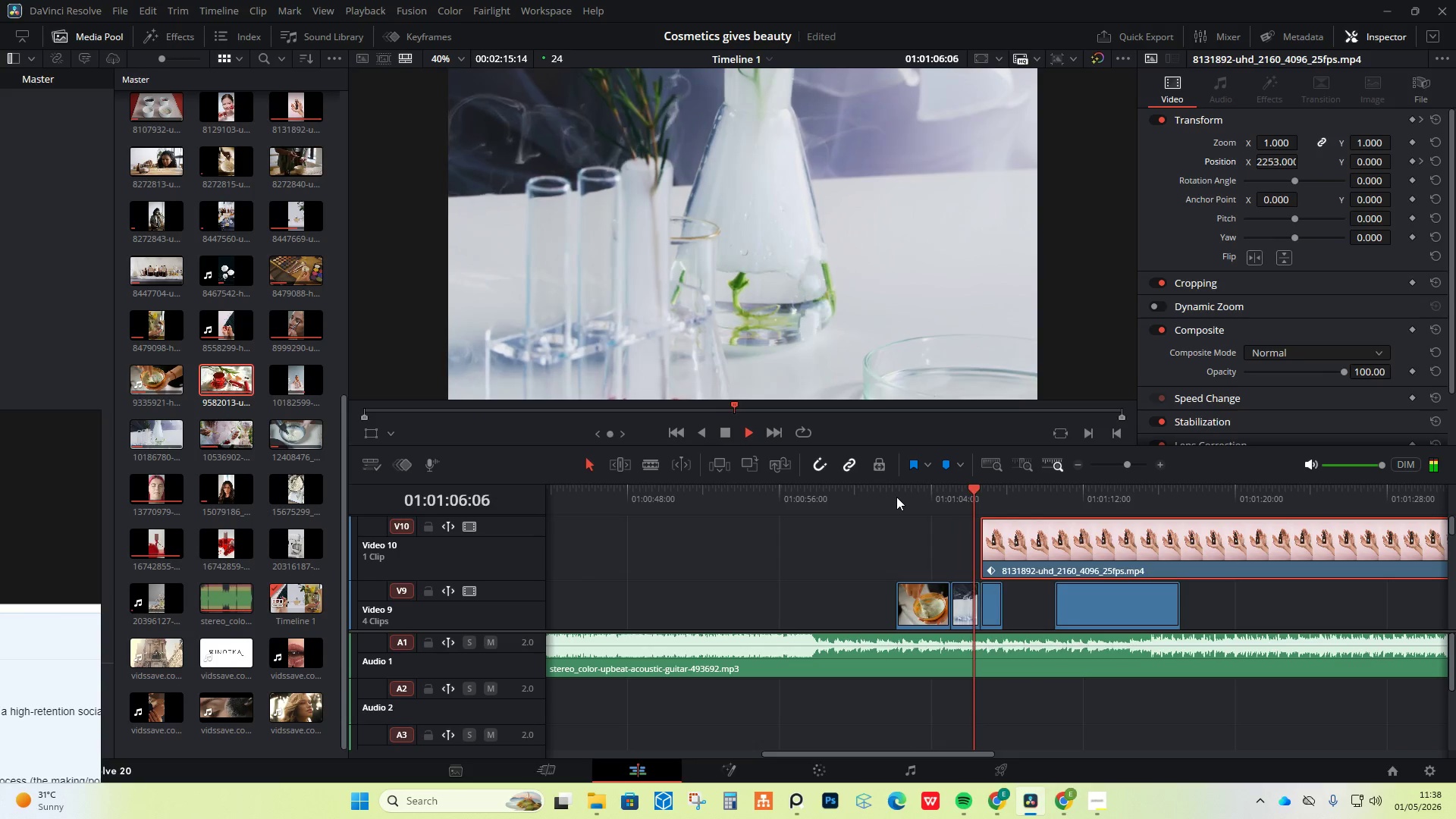 
wait(5.55)
 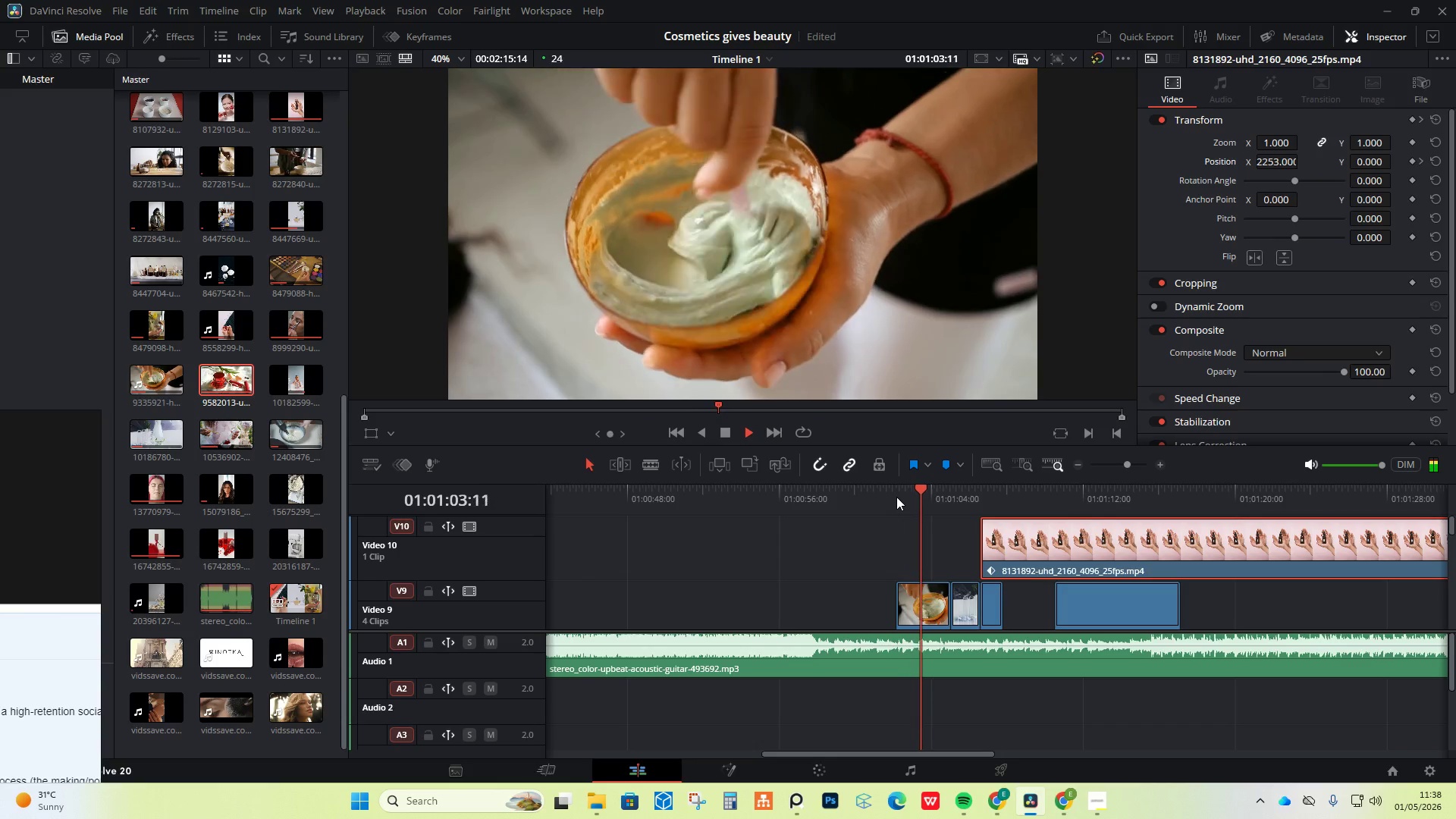 
key(Space)
 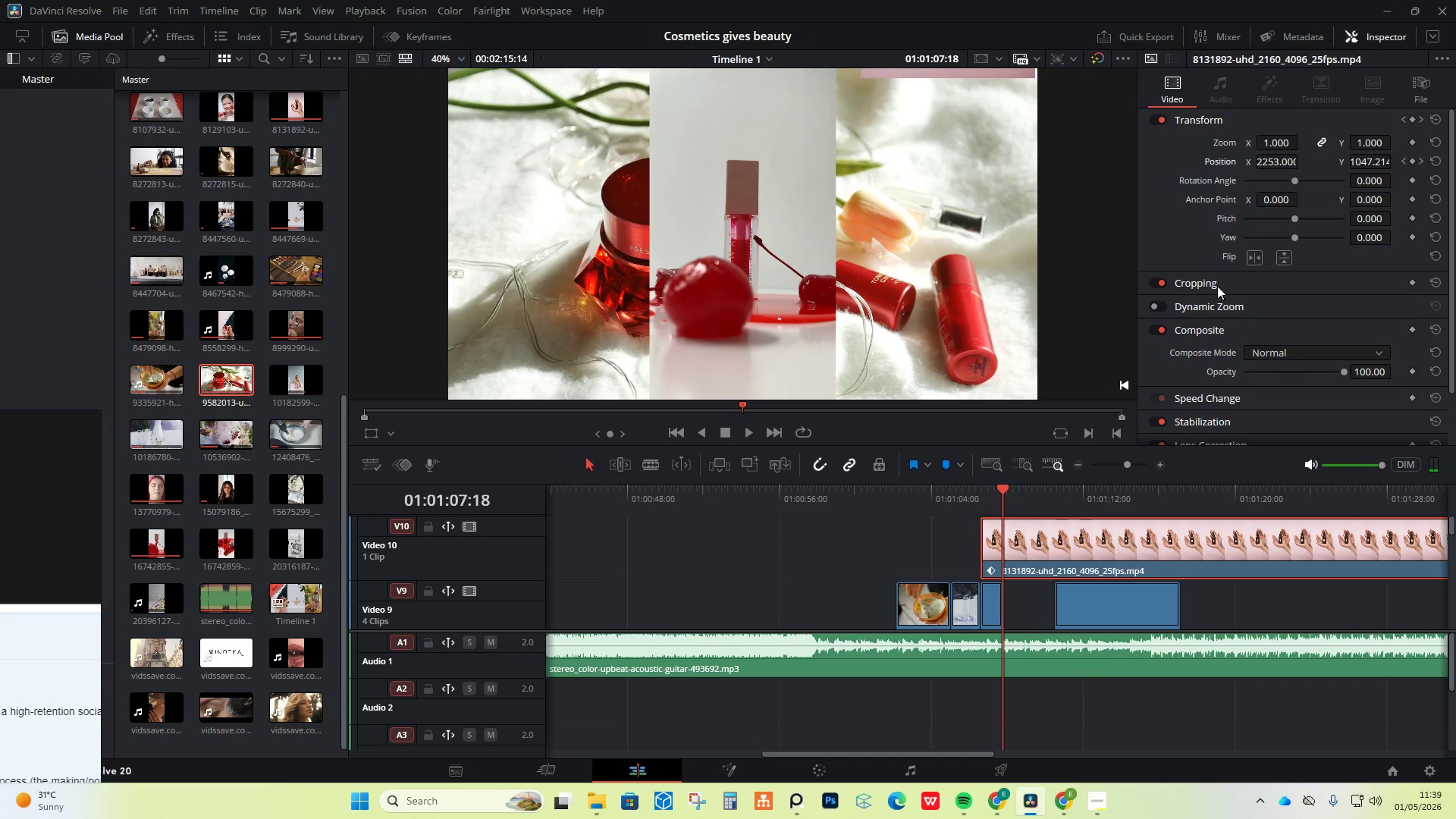 
wait(5.62)
 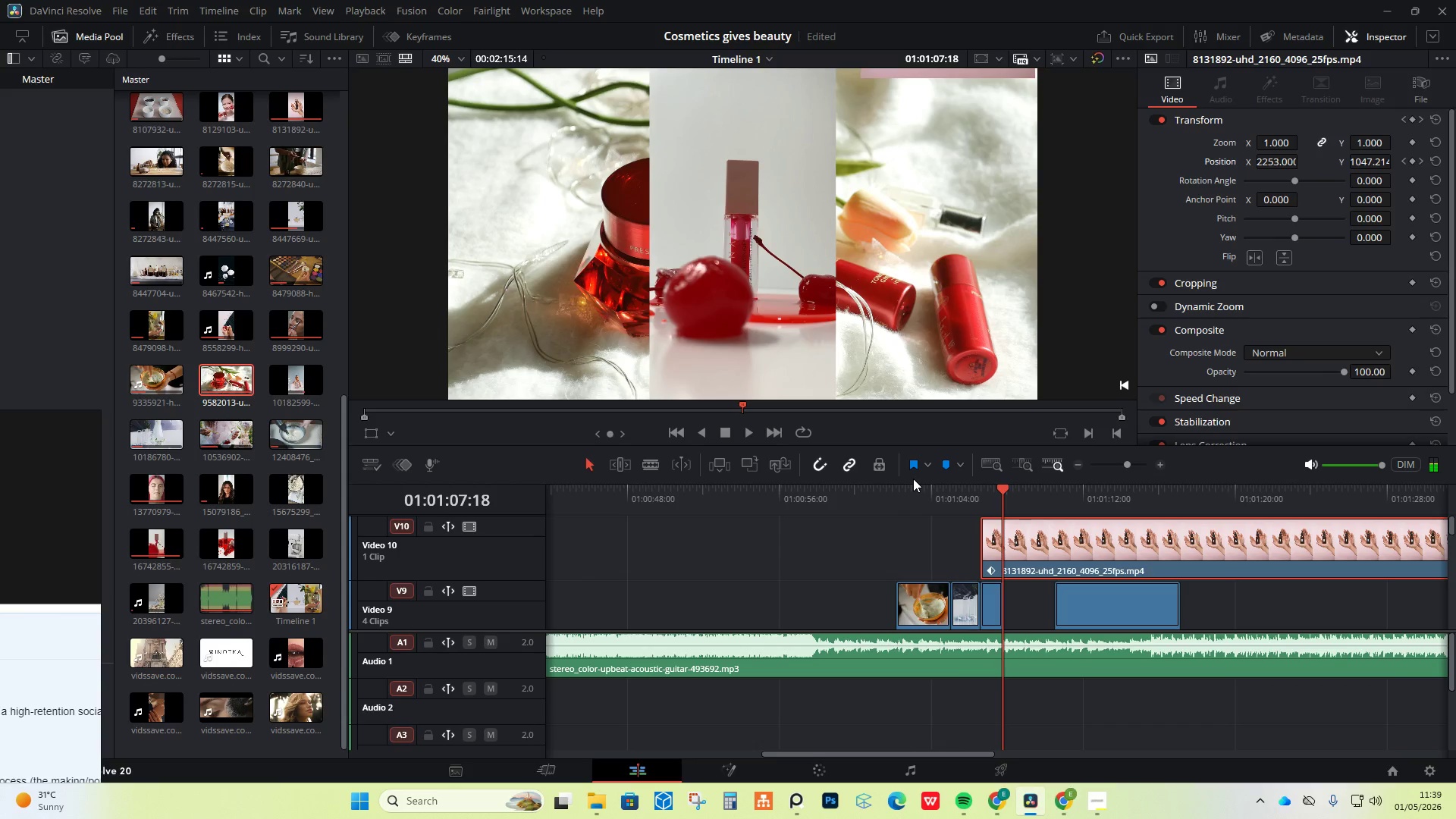 
left_click([991, 595])
 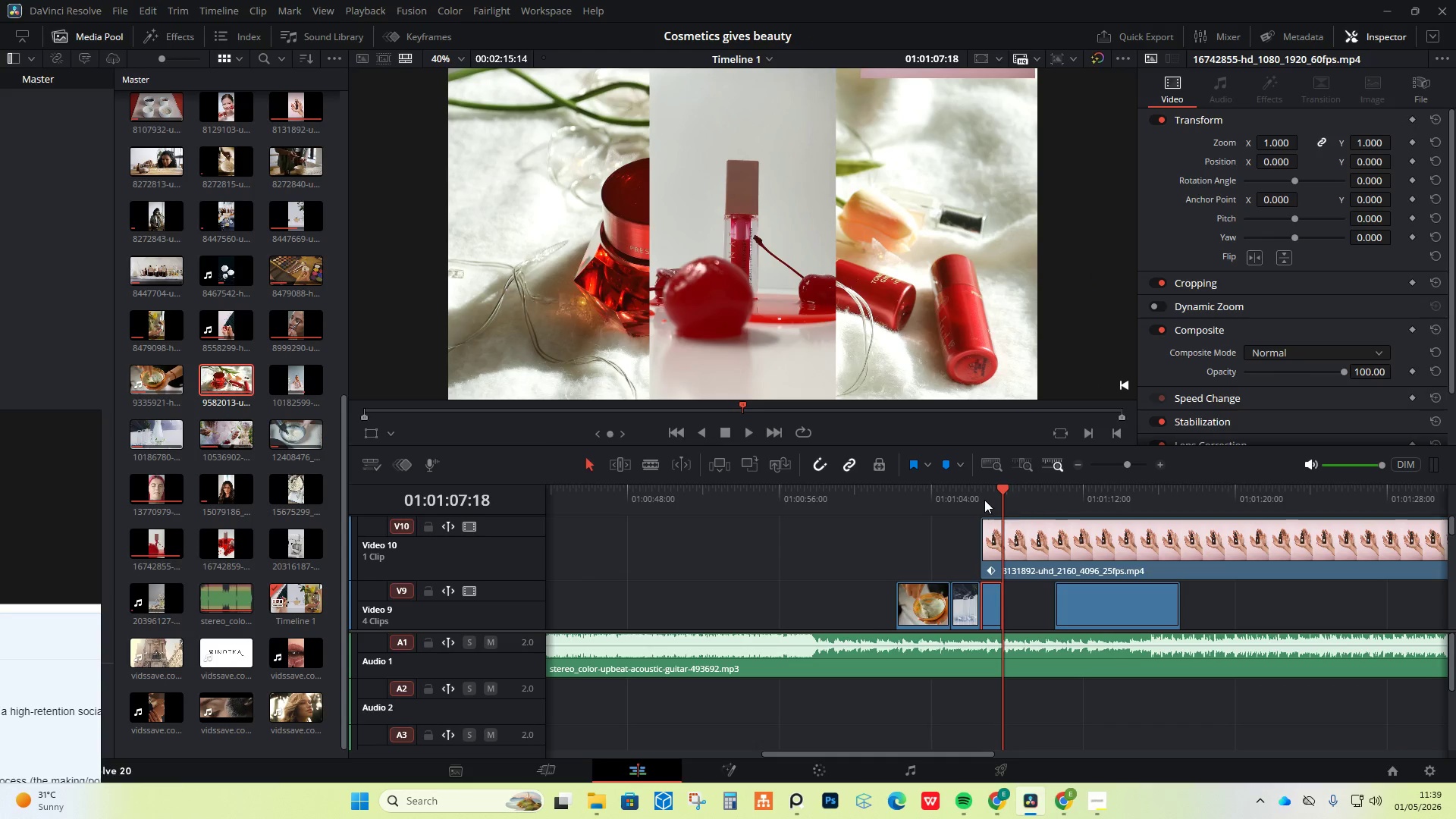 
left_click([978, 492])
 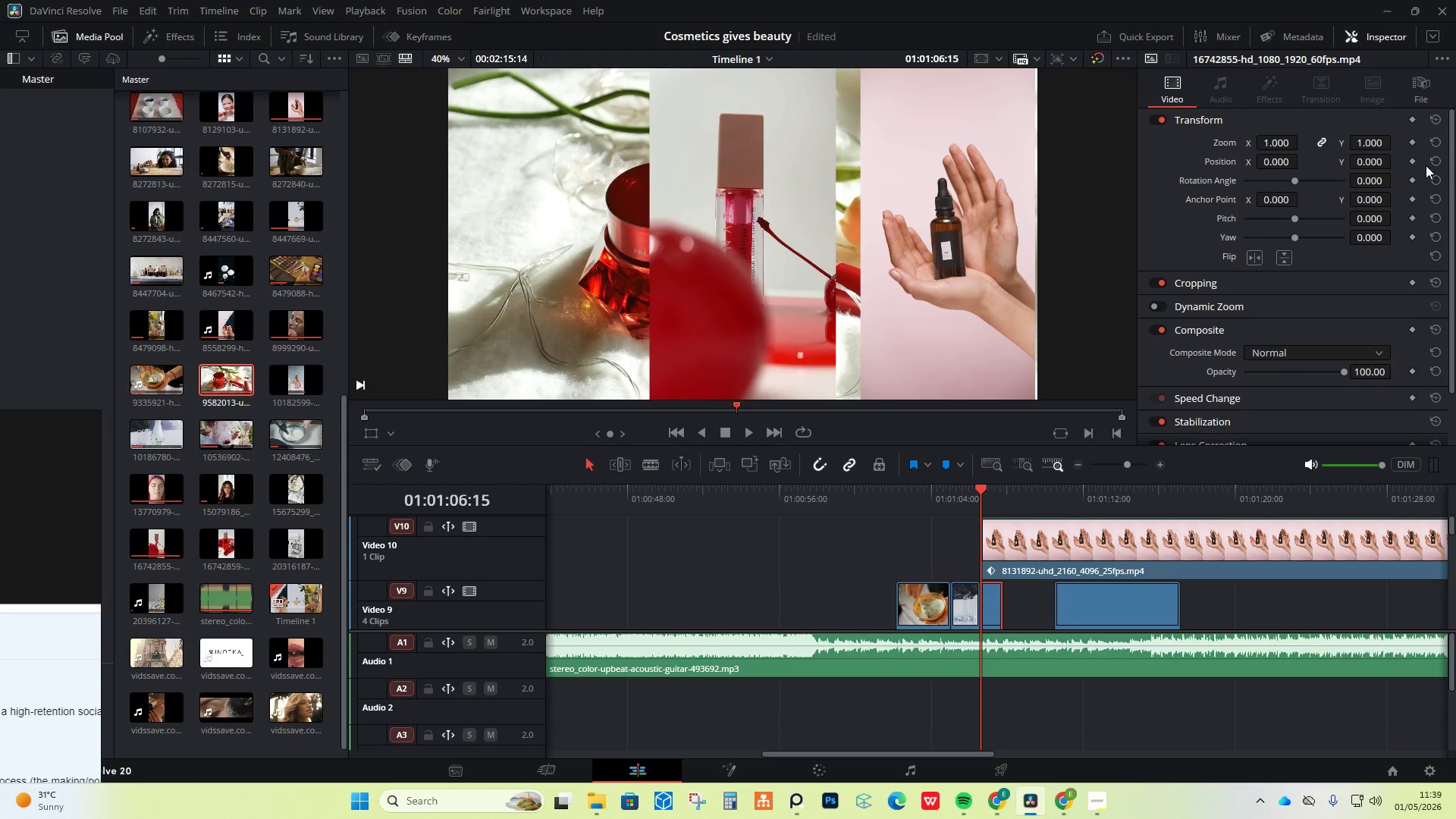 
left_click([1412, 161])
 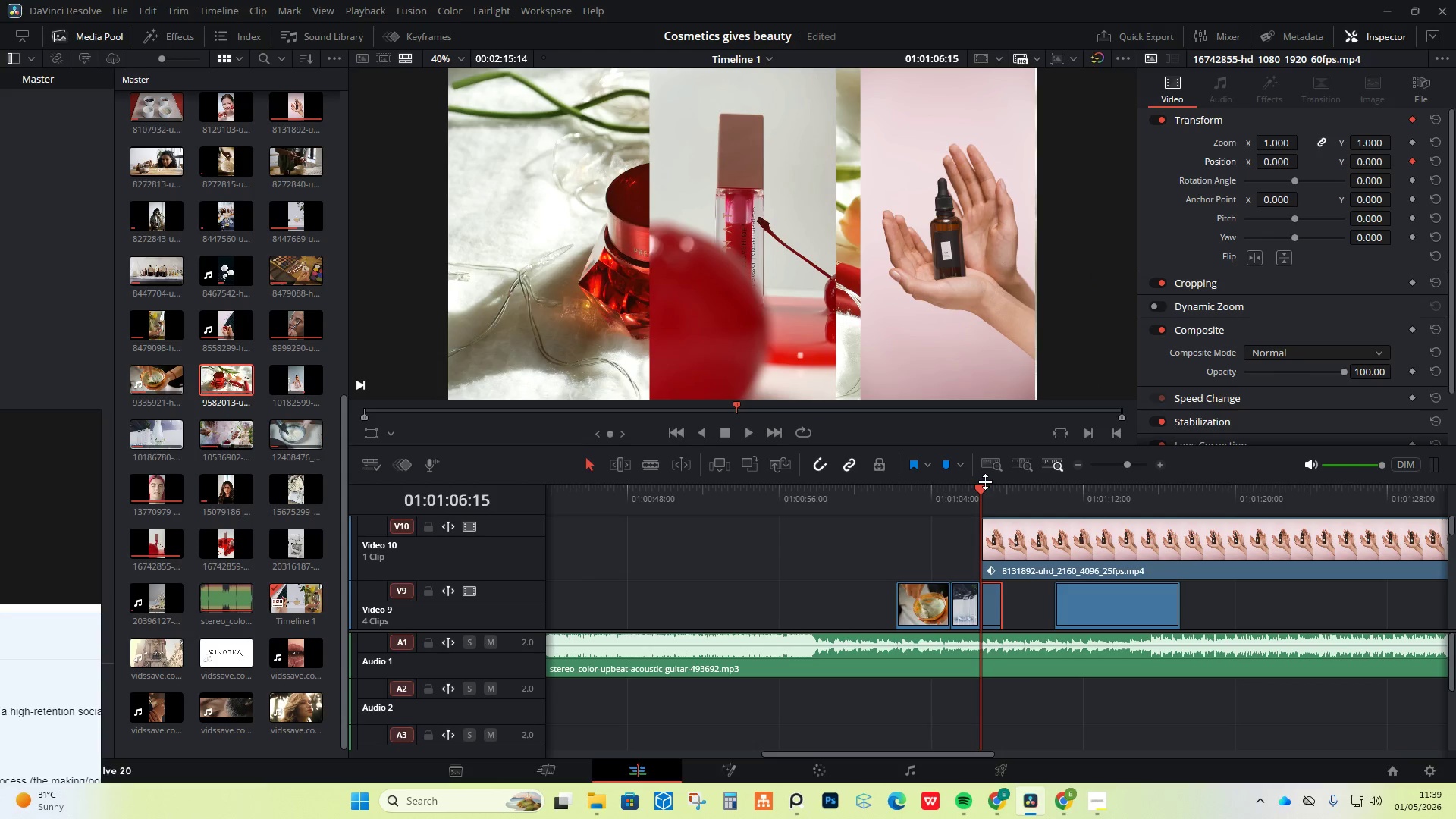 
left_click_drag(start_coordinate=[979, 491], to_coordinate=[998, 485])
 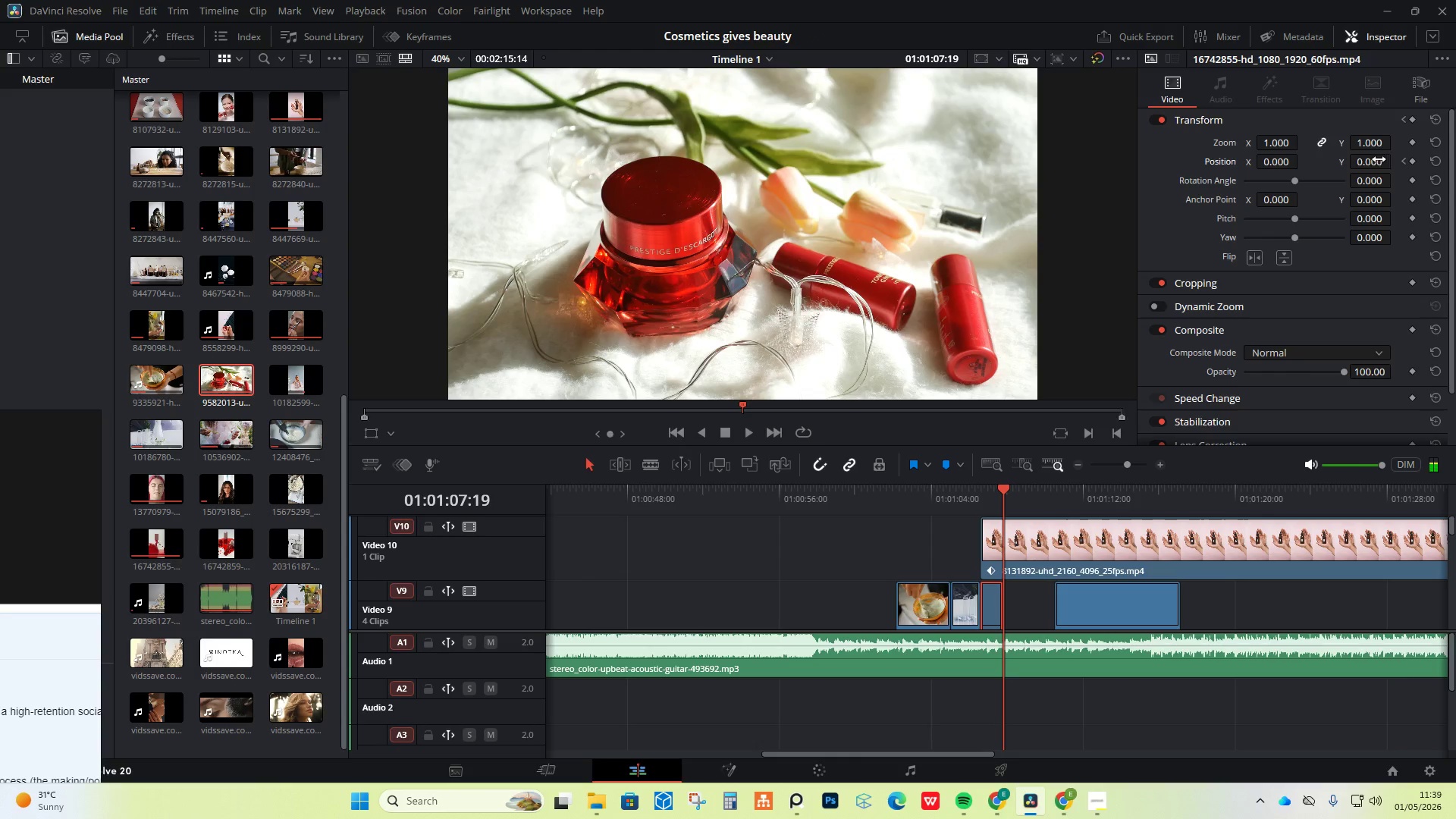 
left_click_drag(start_coordinate=[1374, 160], to_coordinate=[1368, 160])
 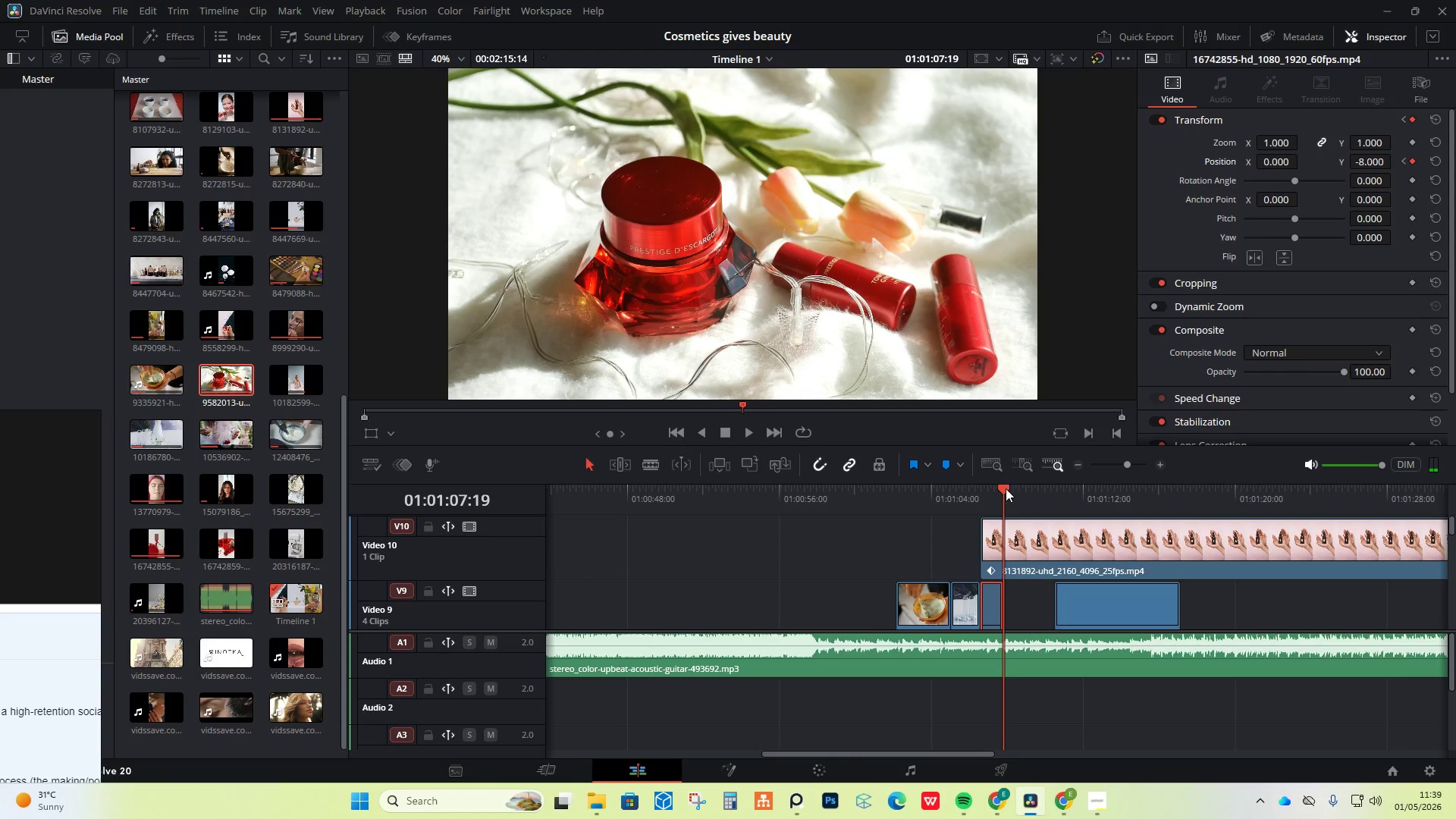 
left_click_drag(start_coordinate=[1001, 487], to_coordinate=[997, 487])
 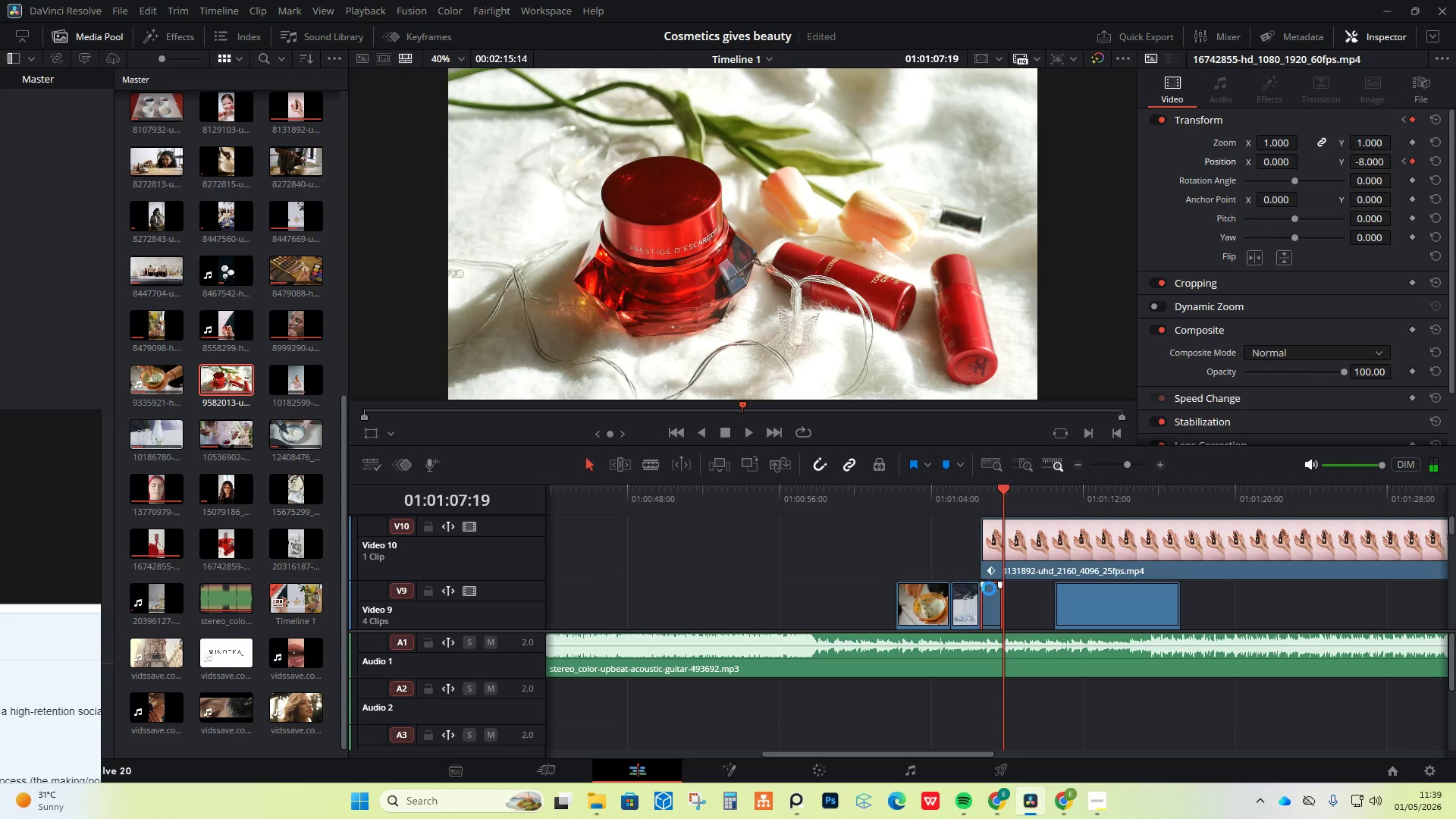 
left_click([991, 591])
 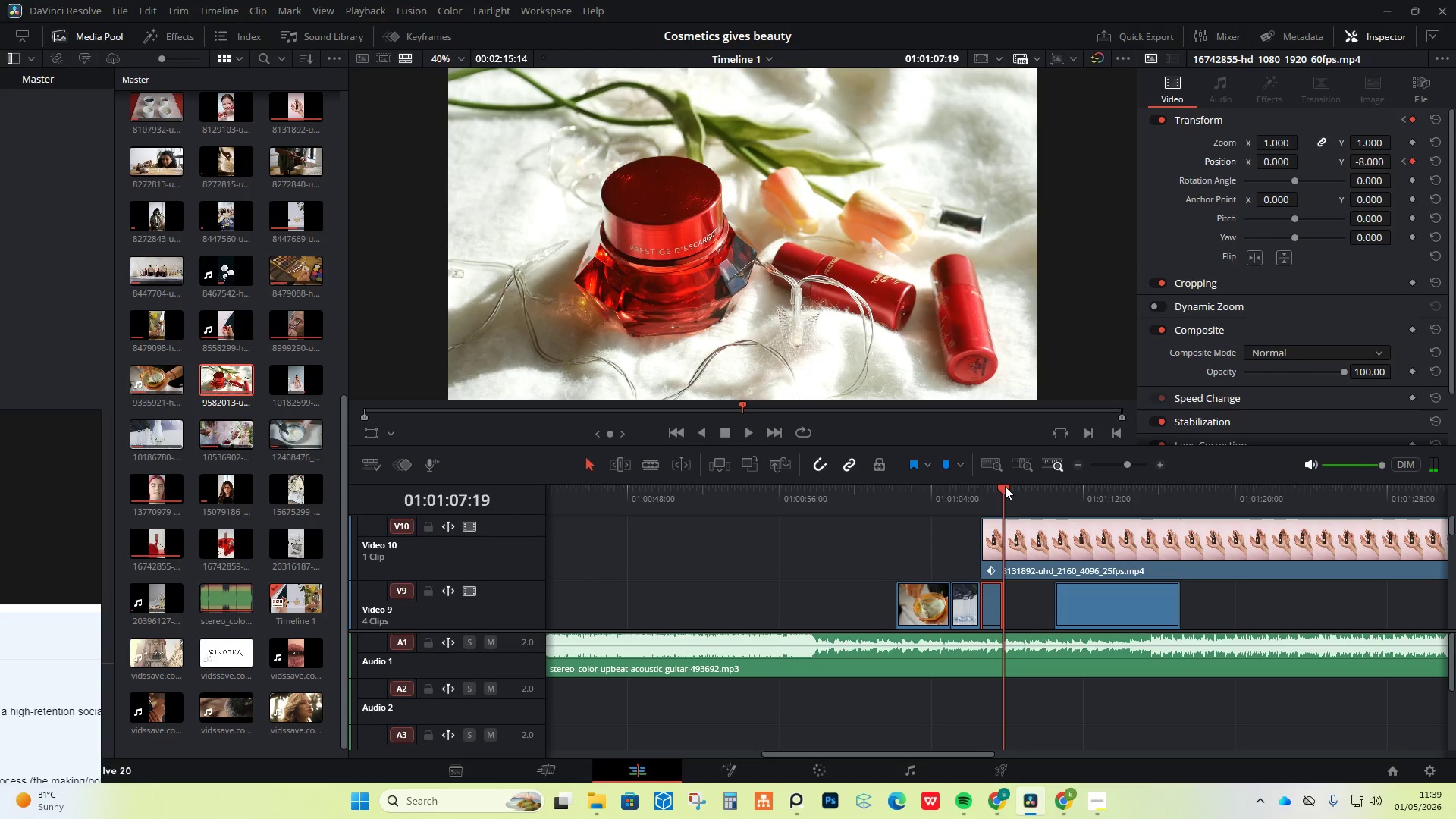 
key(ArrowLeft)
 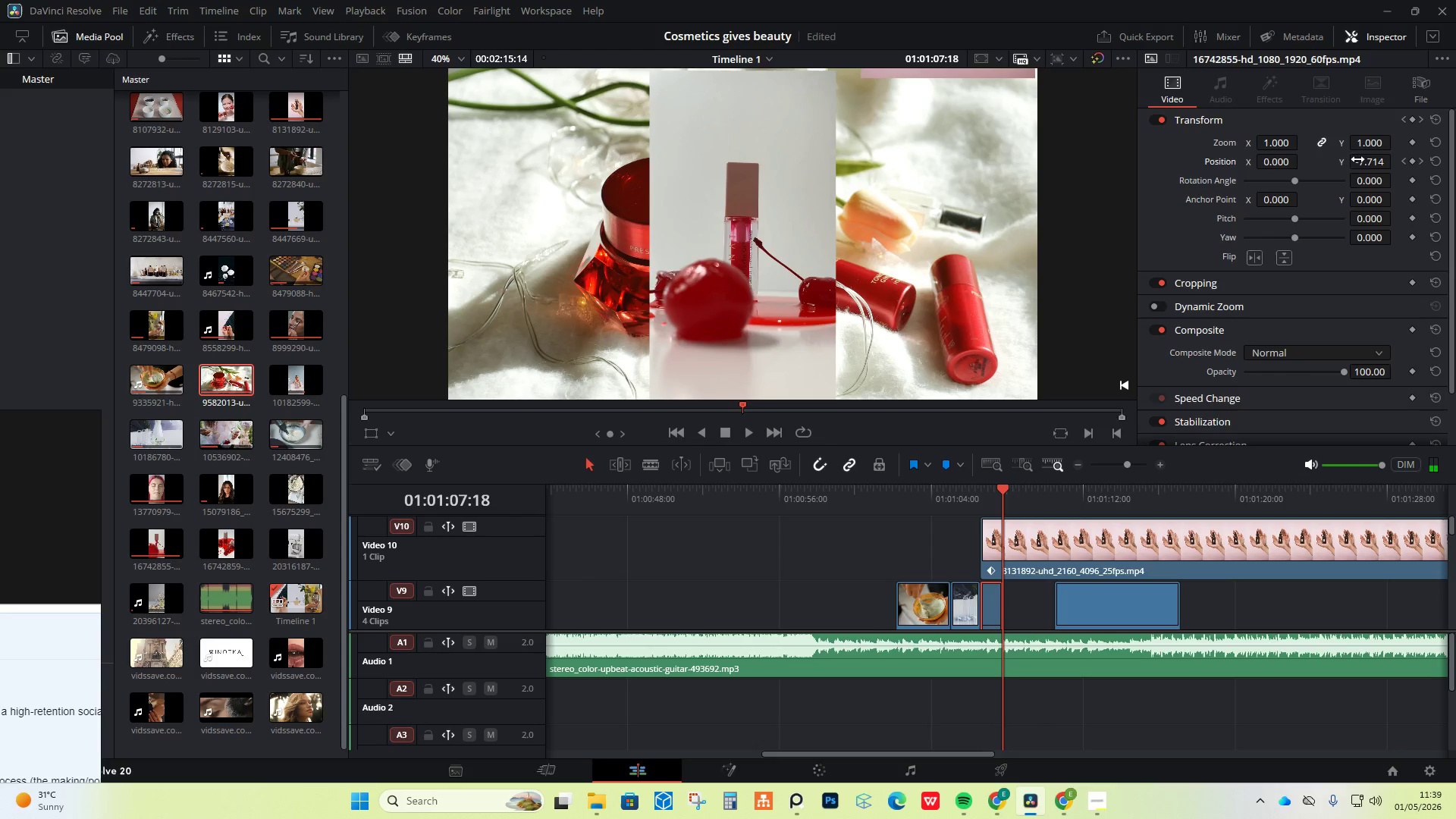 
left_click_drag(start_coordinate=[1367, 165], to_coordinate=[537, 226])
 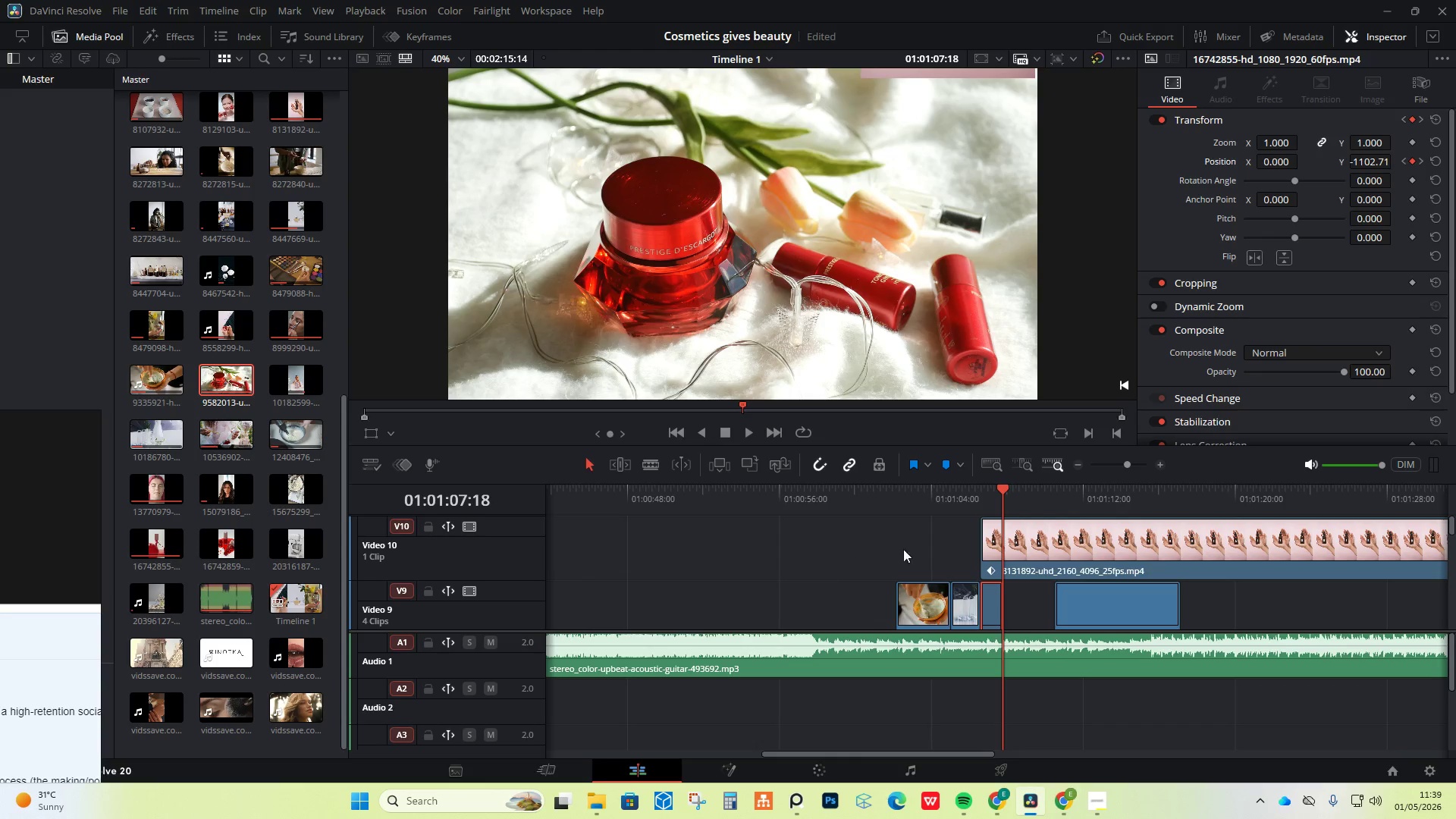 
scroll: coordinate [1004, 541], scroll_direction: up, amount: 2.0
 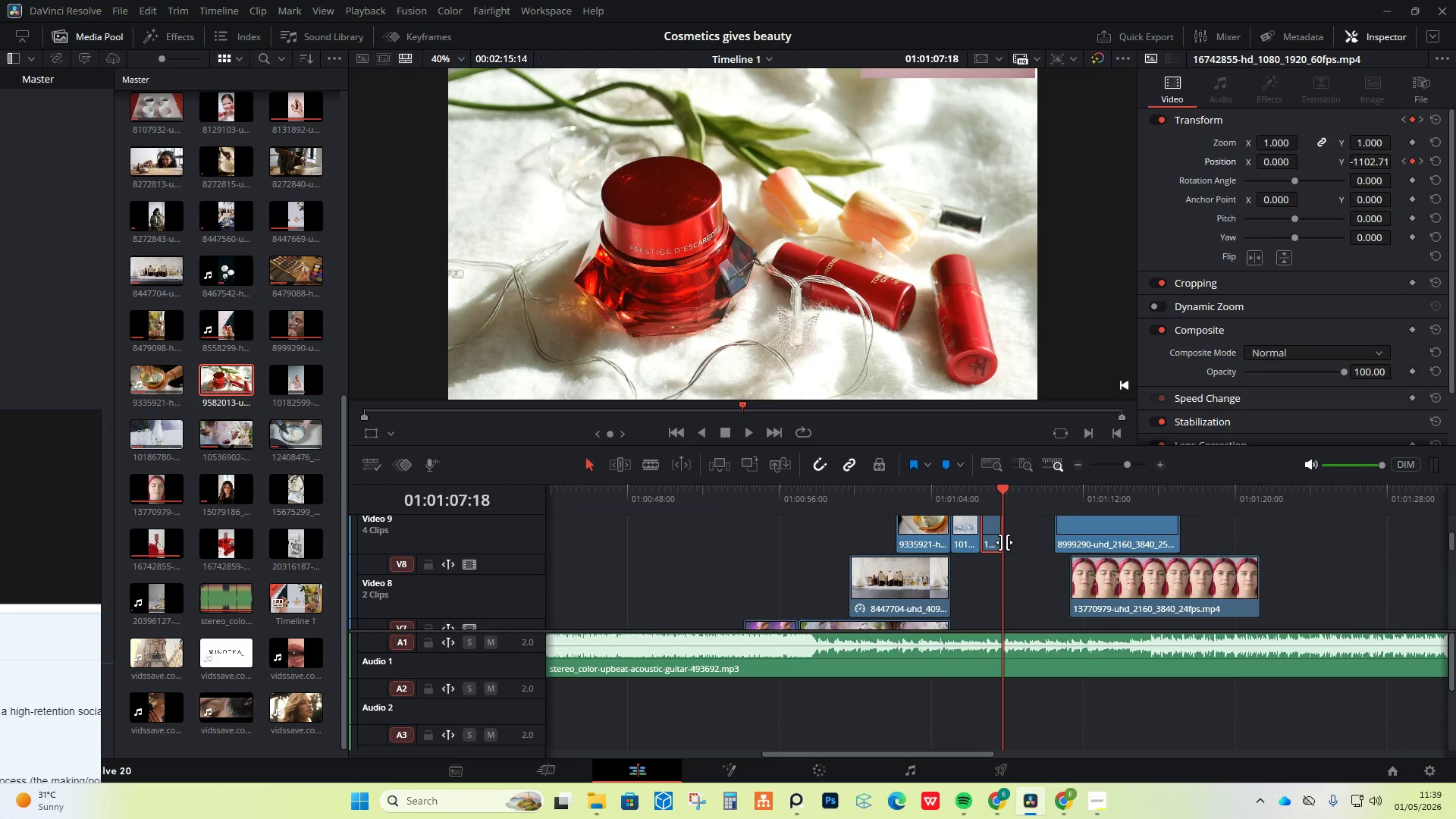 
scroll: coordinate [1004, 542], scroll_direction: none, amount: 0.0
 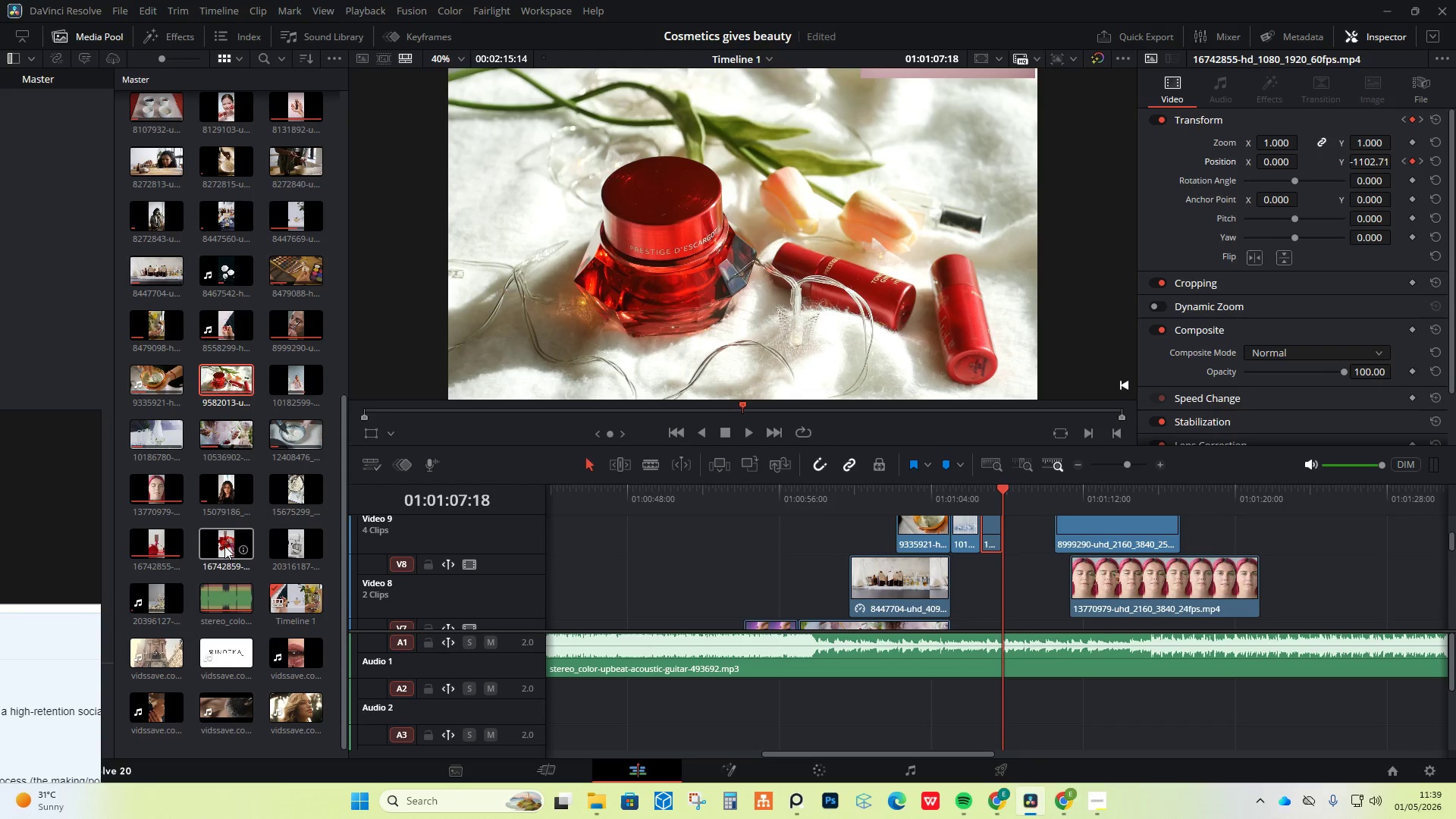 
left_click_drag(start_coordinate=[243, 544], to_coordinate=[984, 593])
 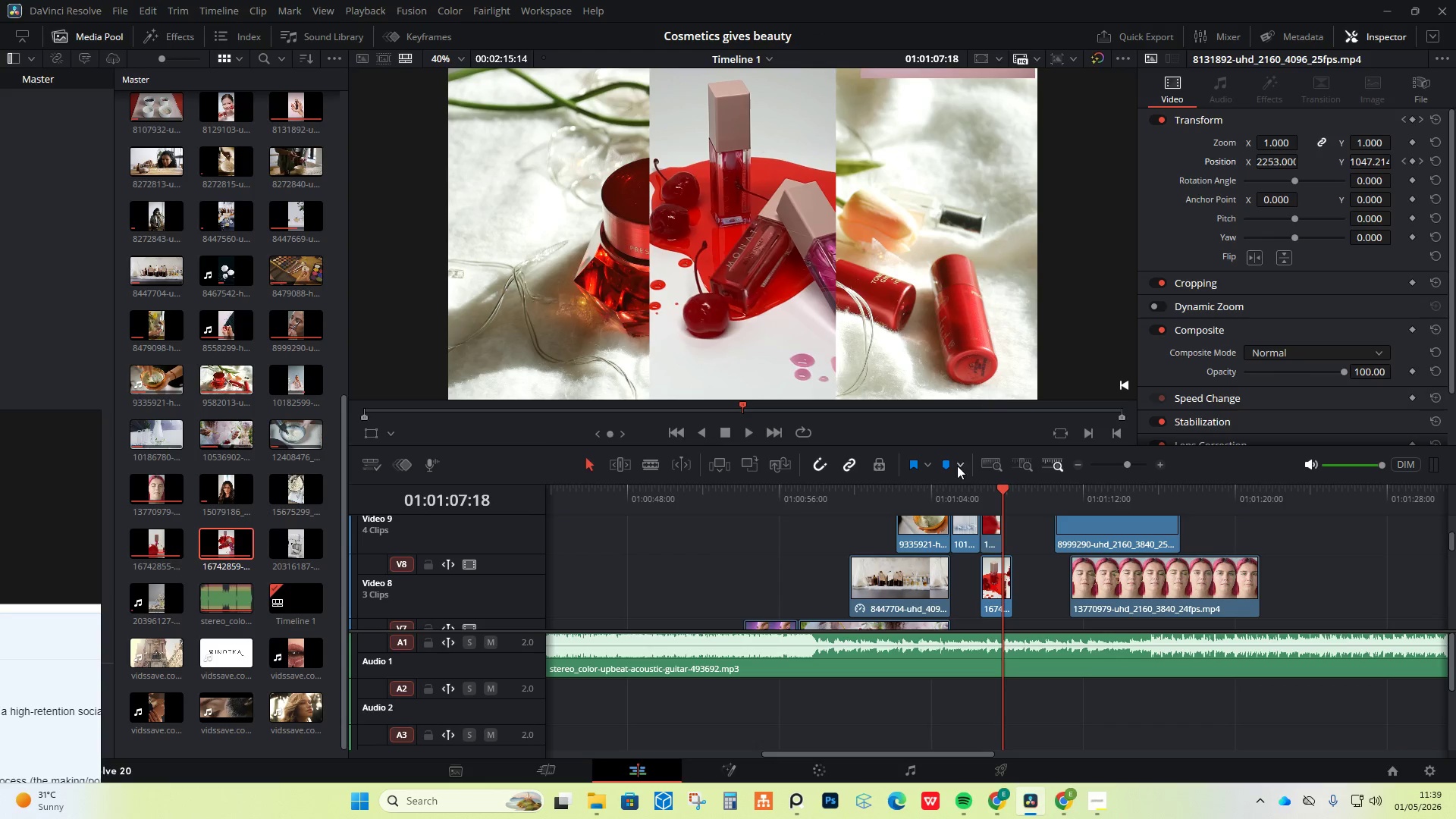 
left_click([993, 569])
 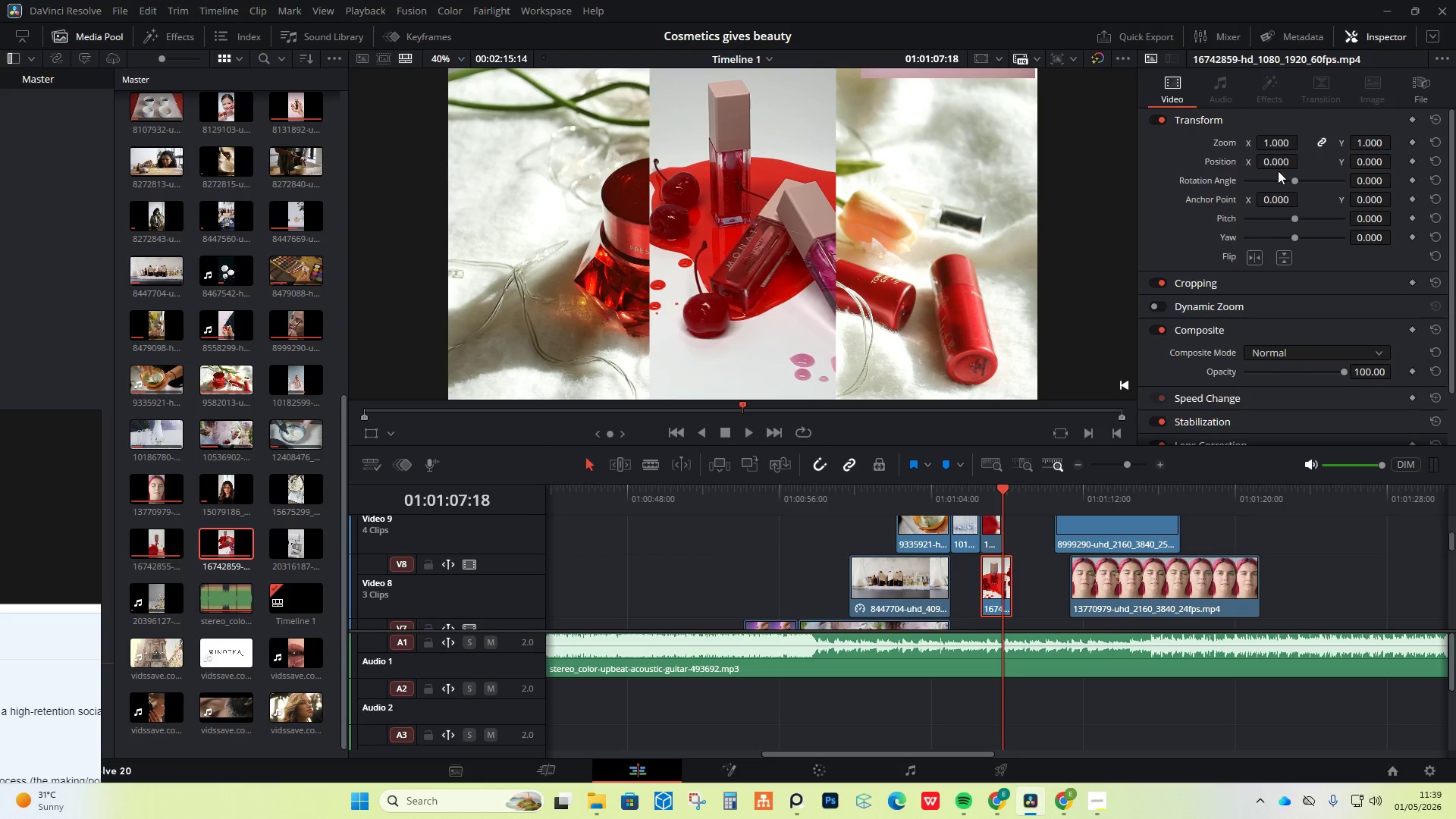 
left_click_drag(start_coordinate=[1280, 161], to_coordinate=[475, 410])
 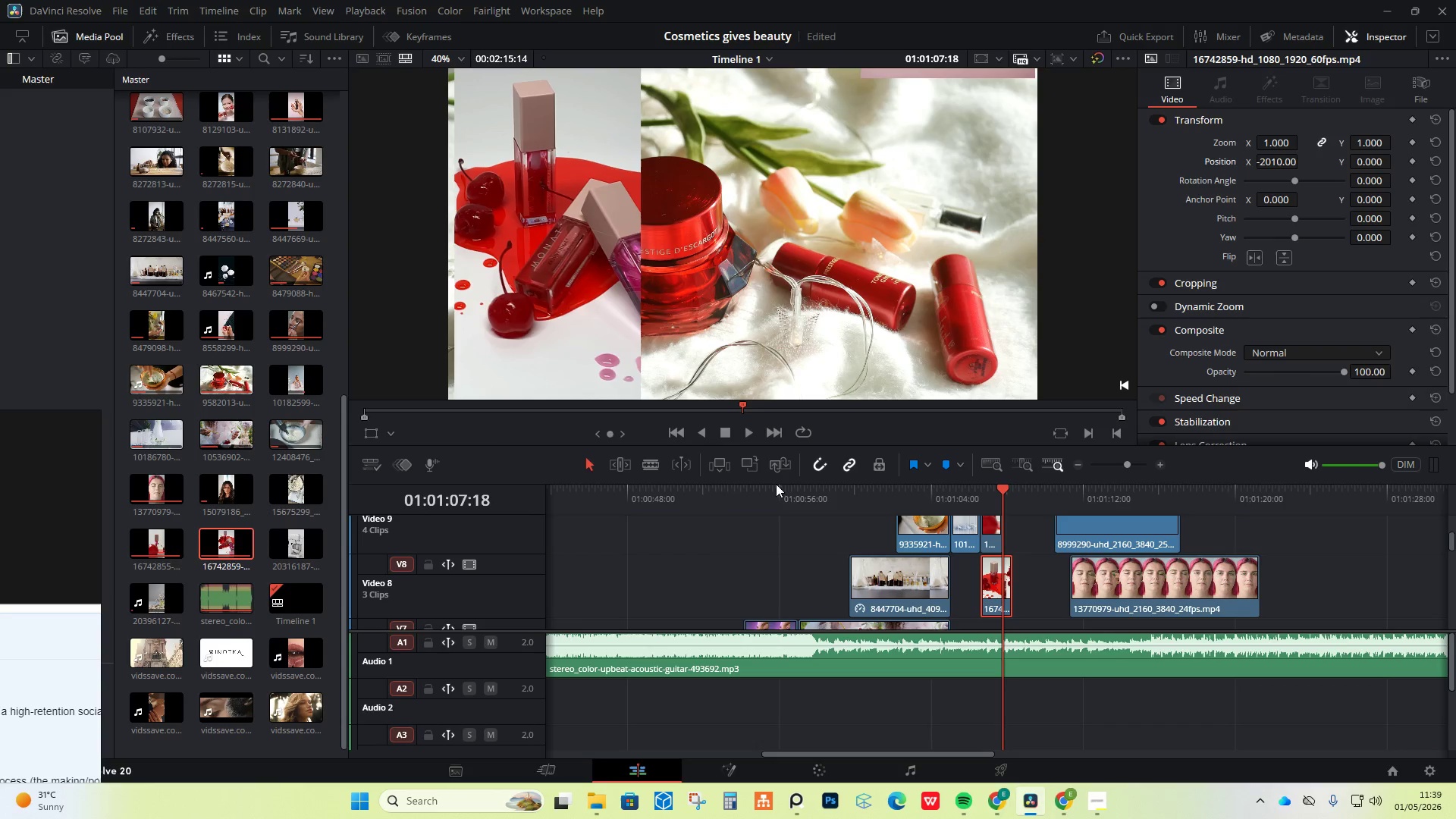 
left_click([708, 494])
 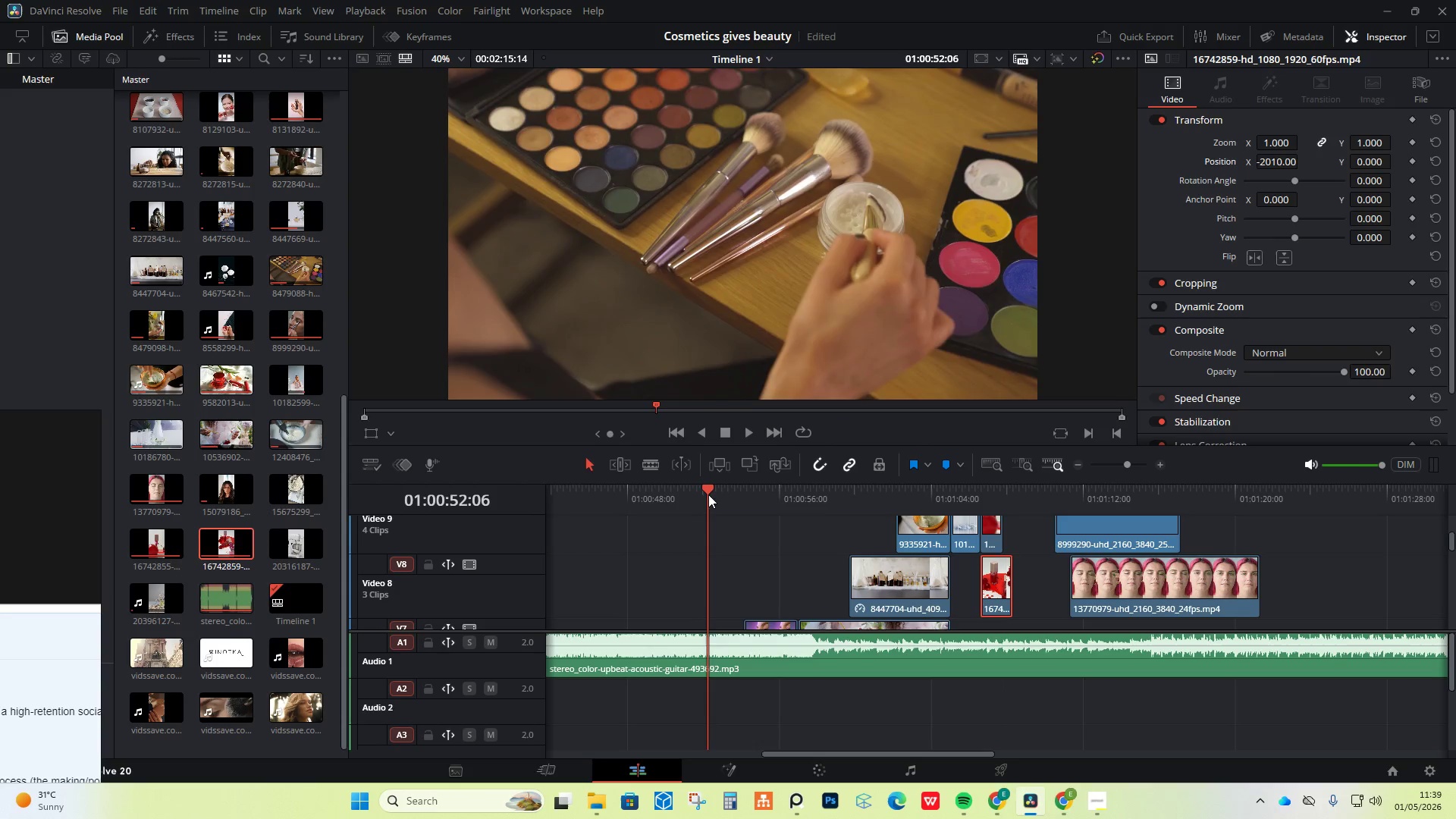 
key(Space)
 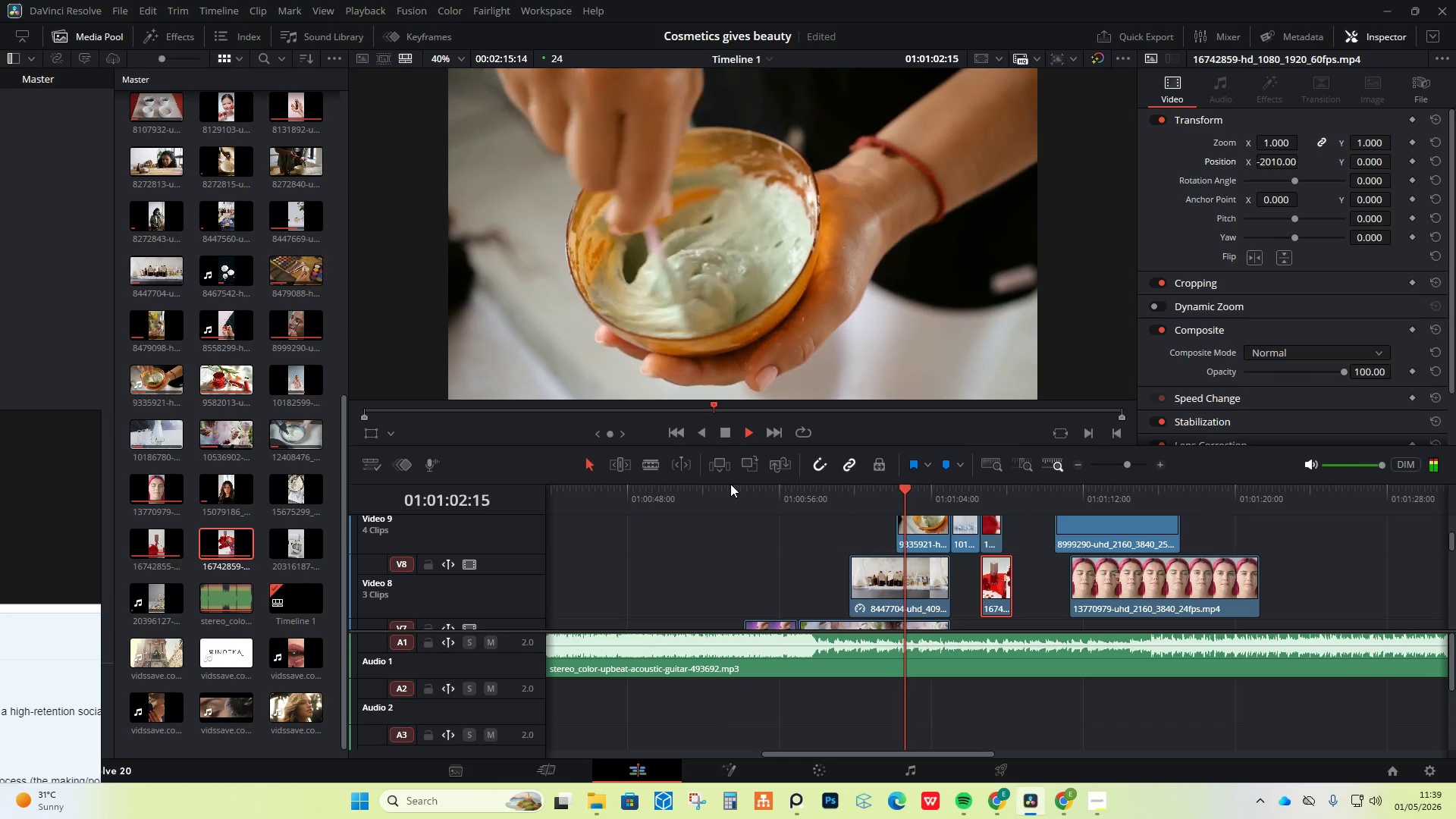 
wait(15.48)
 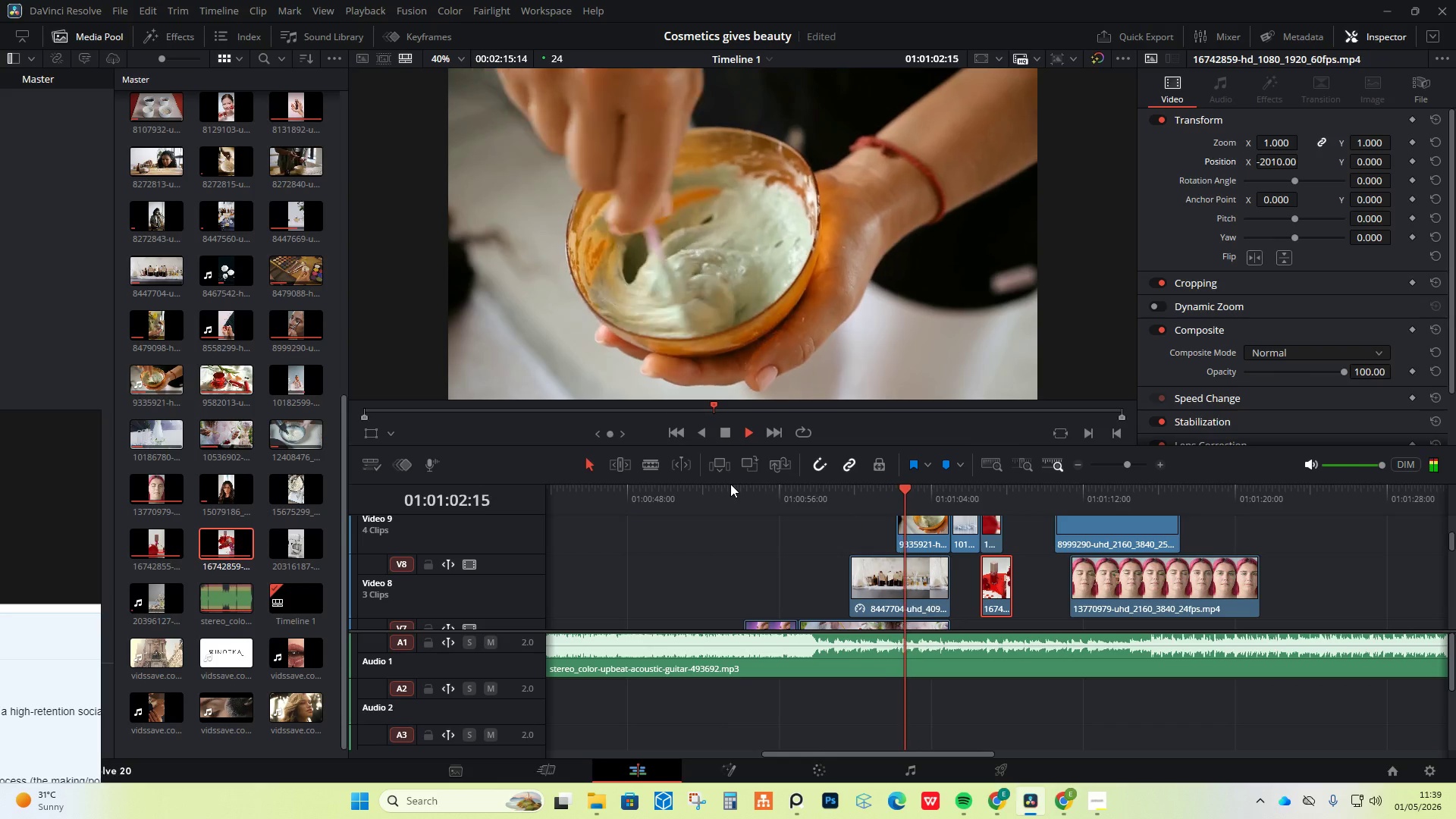 
key(Alt+AltLeft)
 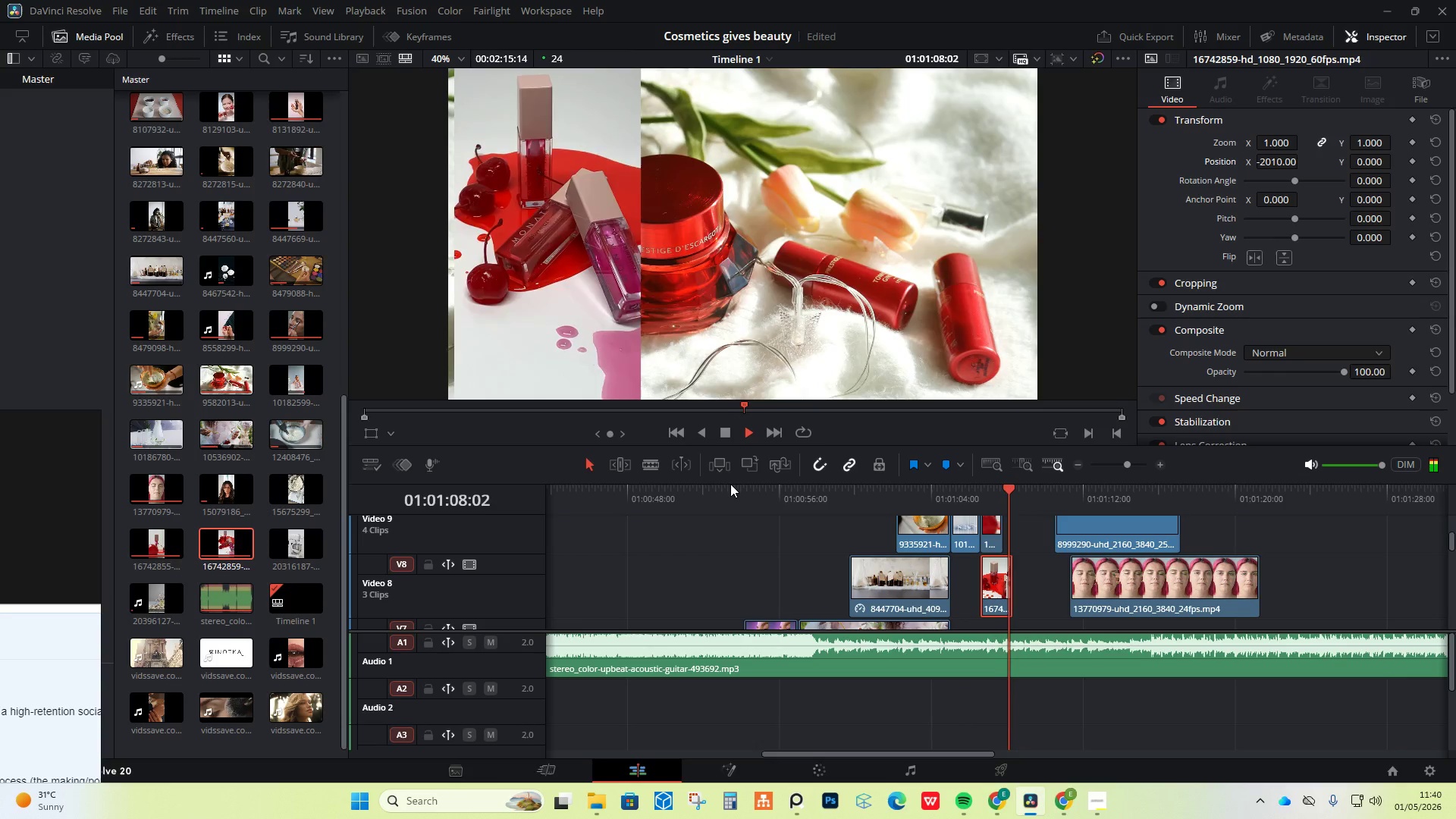 
key(Space)
 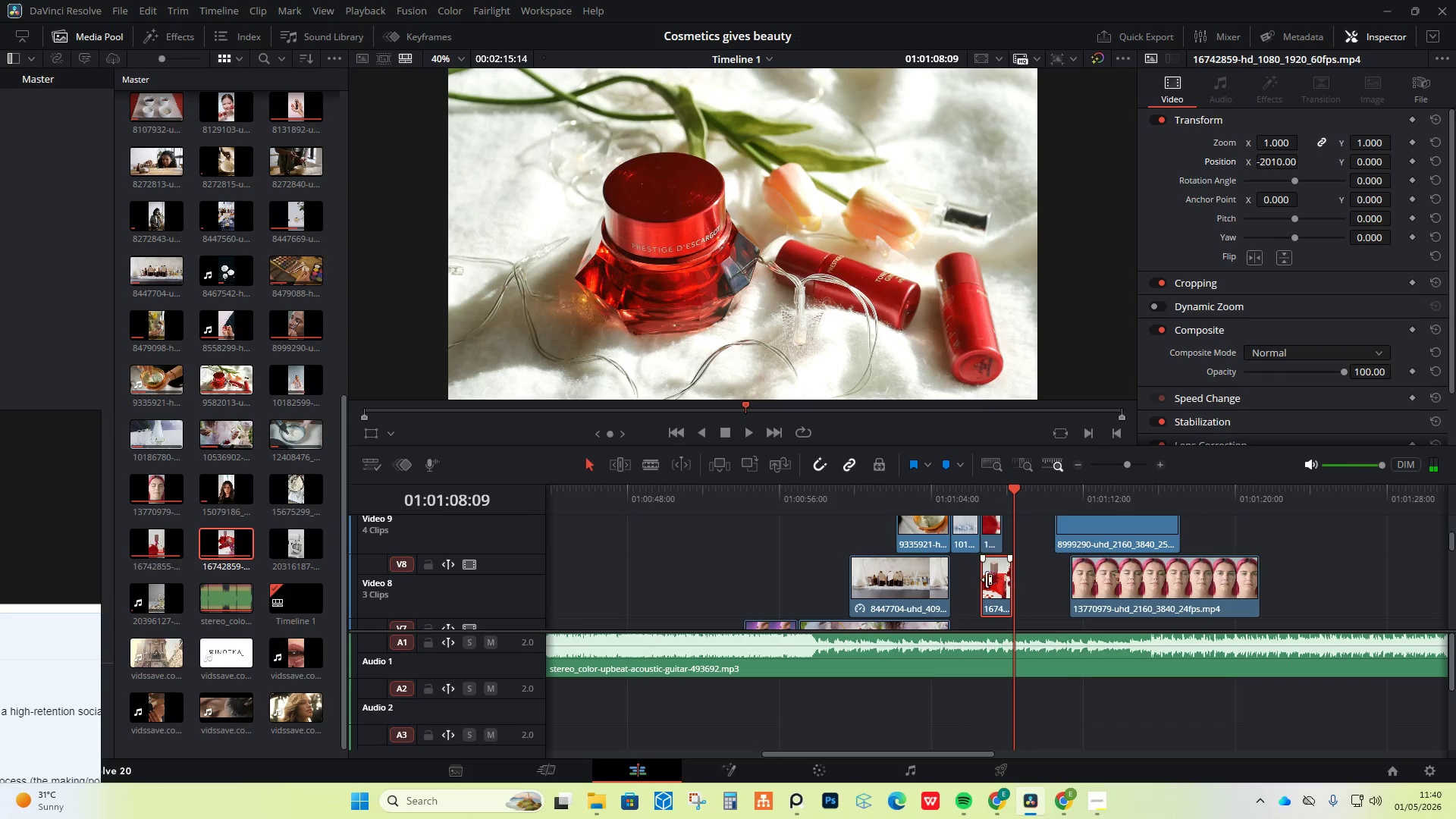 
left_click([996, 584])
 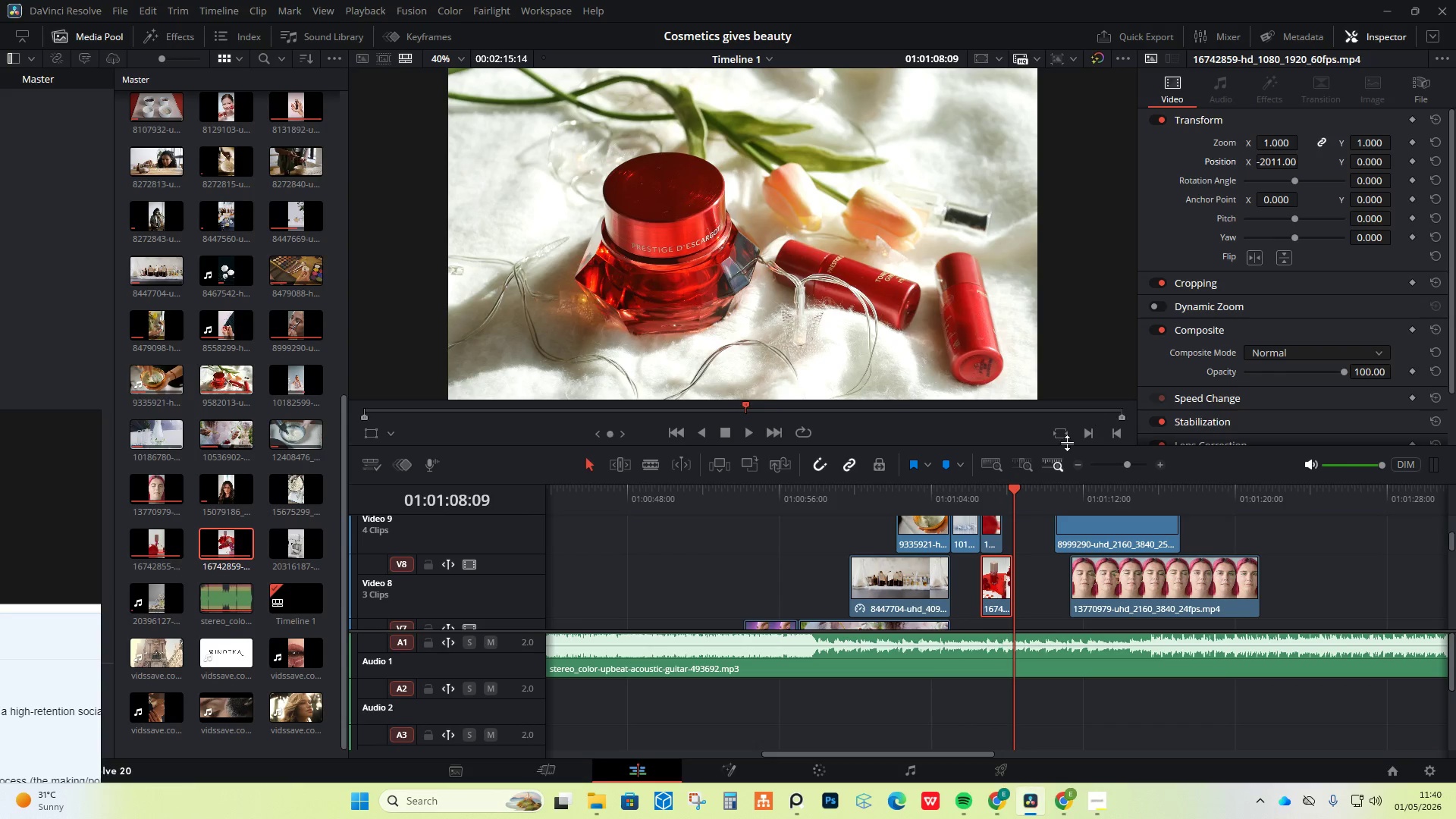 
left_click_drag(start_coordinate=[1014, 488], to_coordinate=[986, 488])
 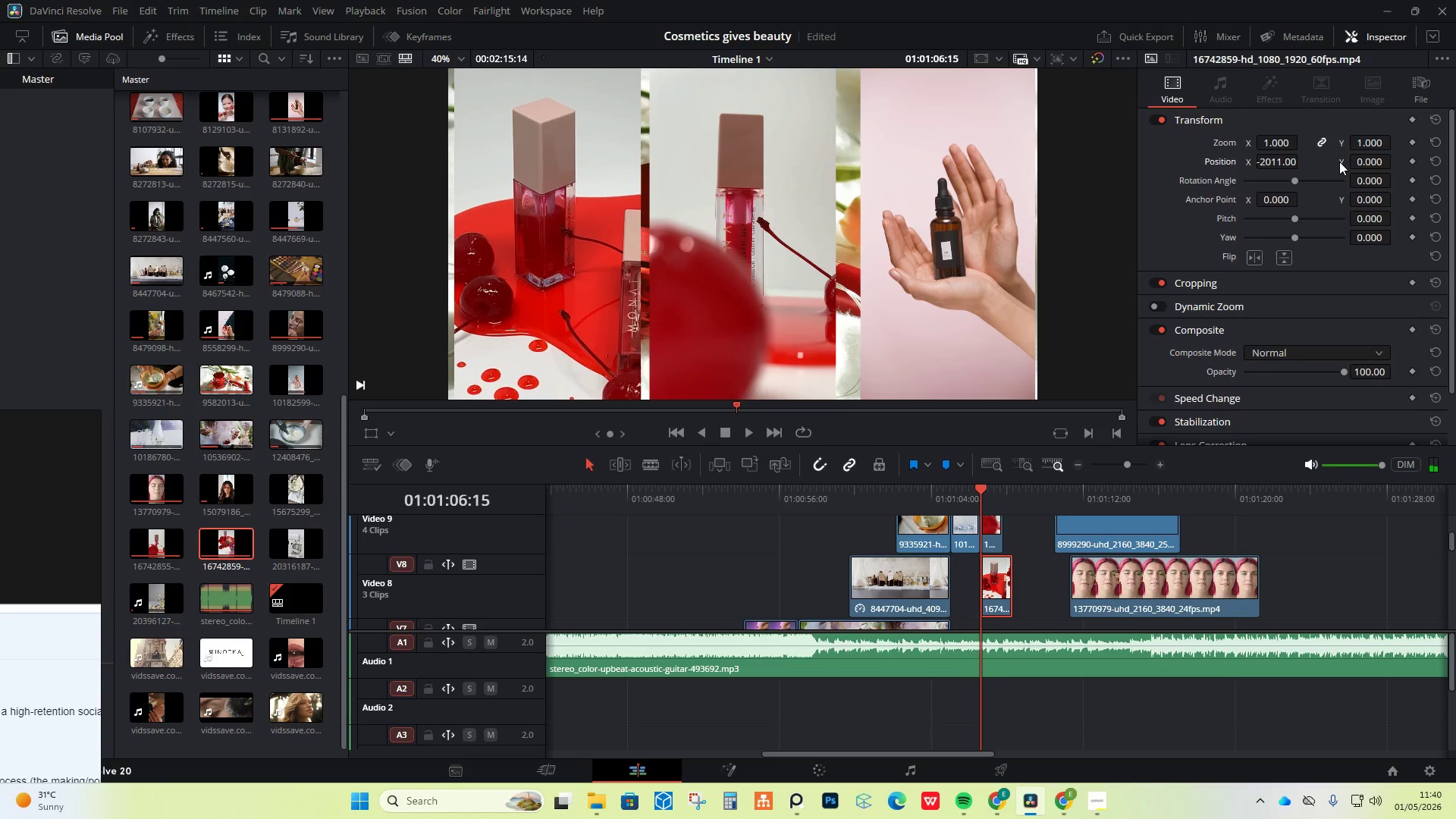 
left_click_drag(start_coordinate=[1365, 157], to_coordinate=[1398, 162])
 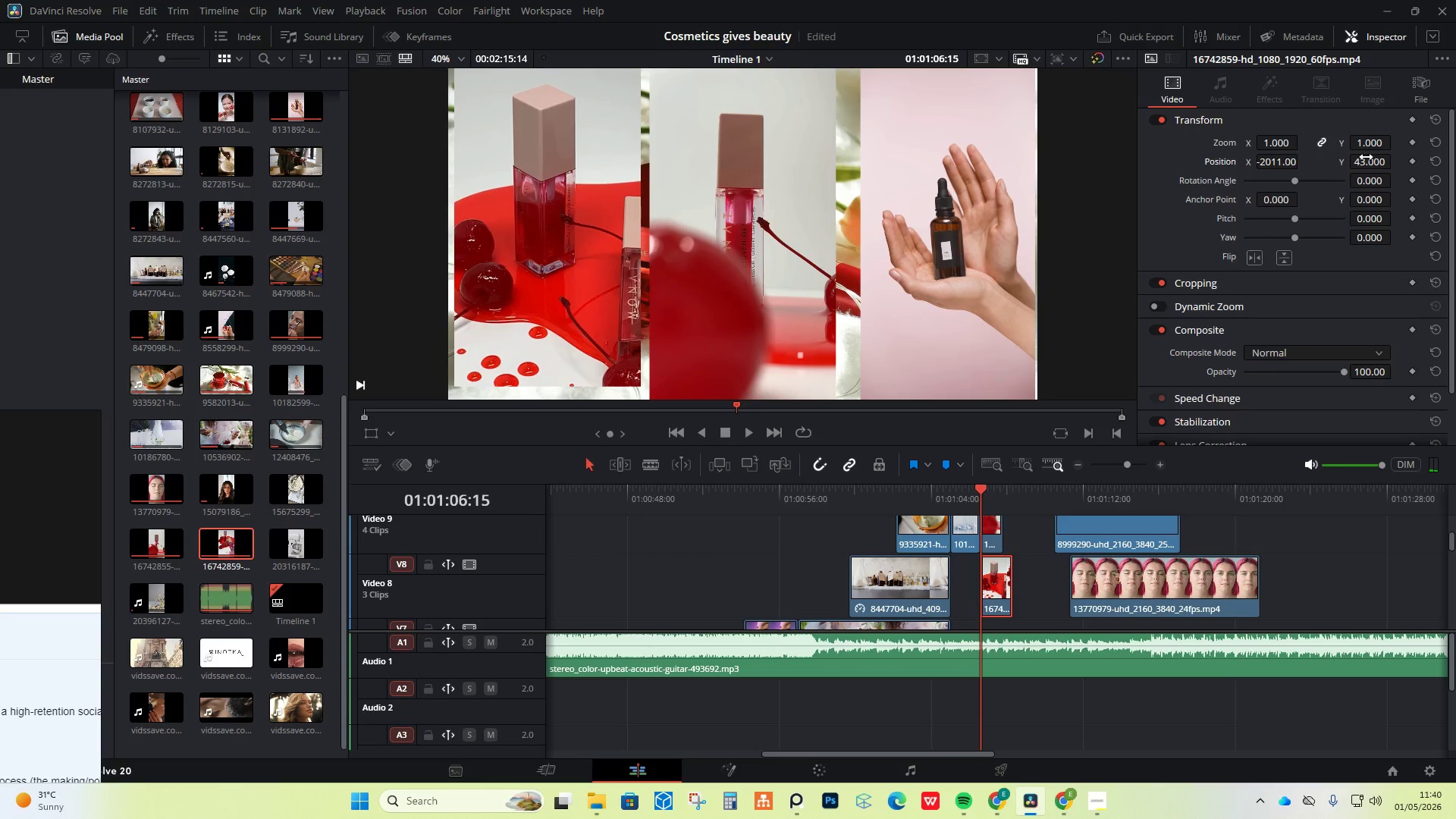 
key(Control+Z)
 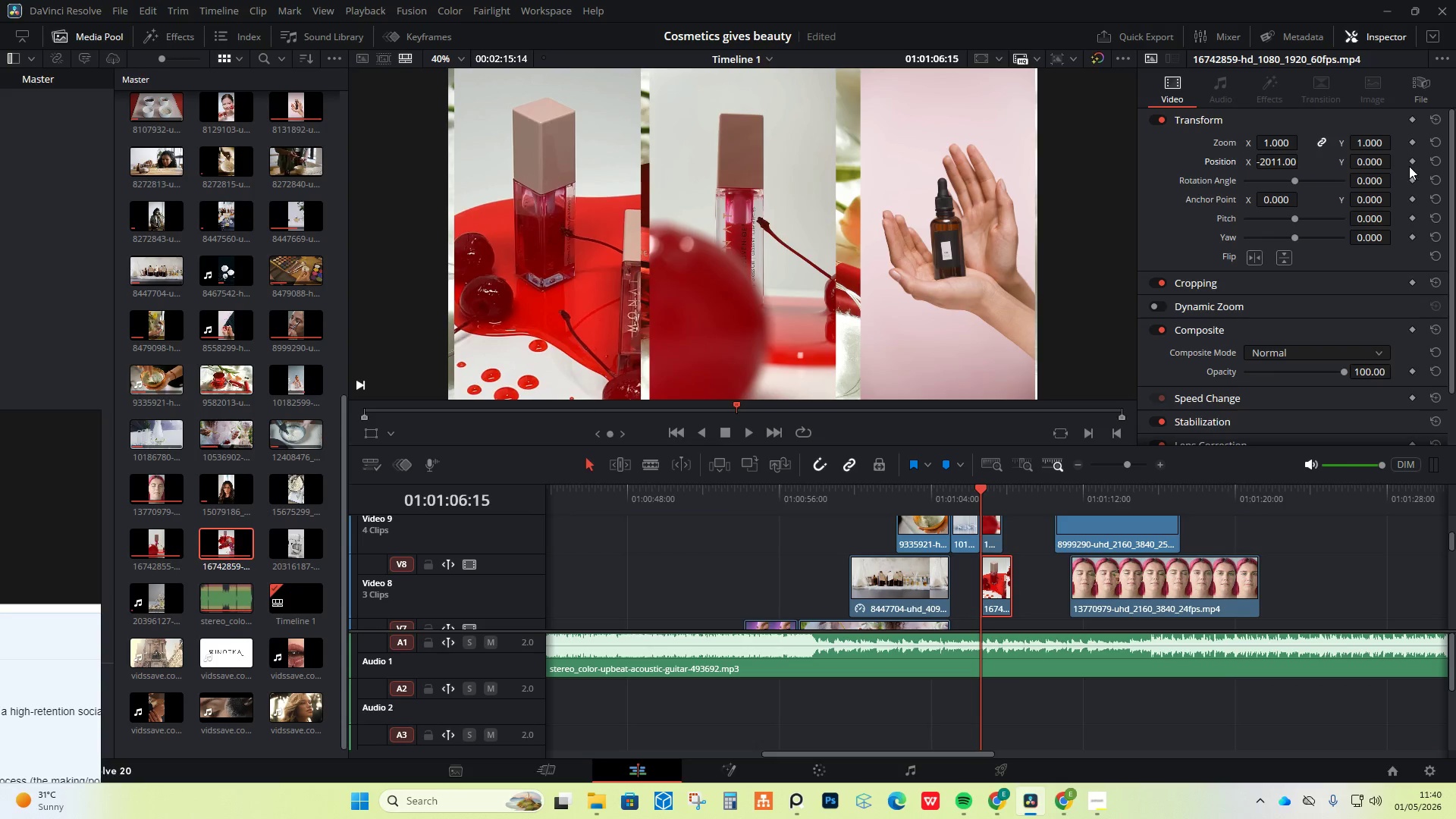 
left_click([1409, 166])
 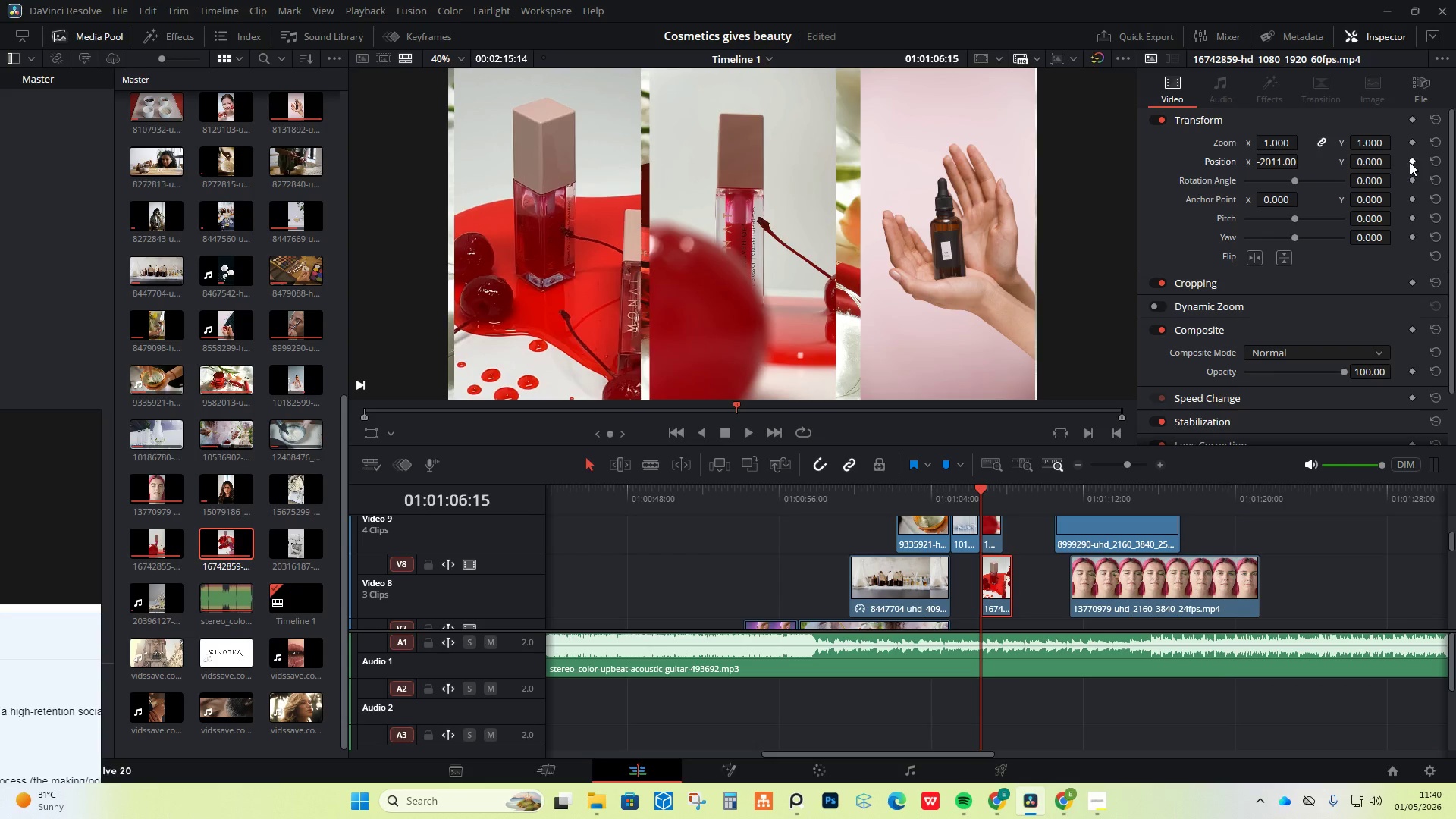 
left_click([1412, 160])
 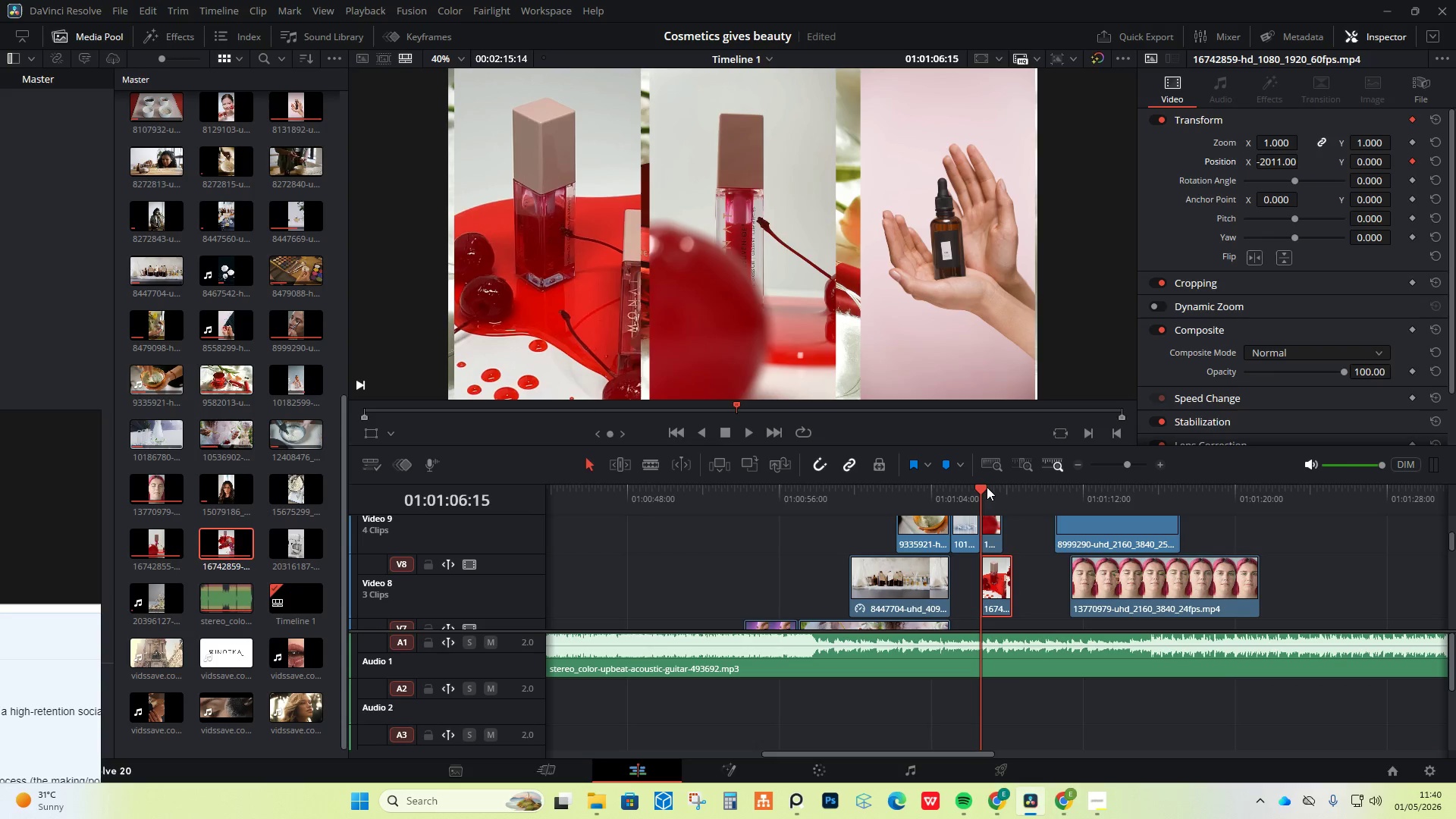 
left_click_drag(start_coordinate=[981, 486], to_coordinate=[998, 482])
 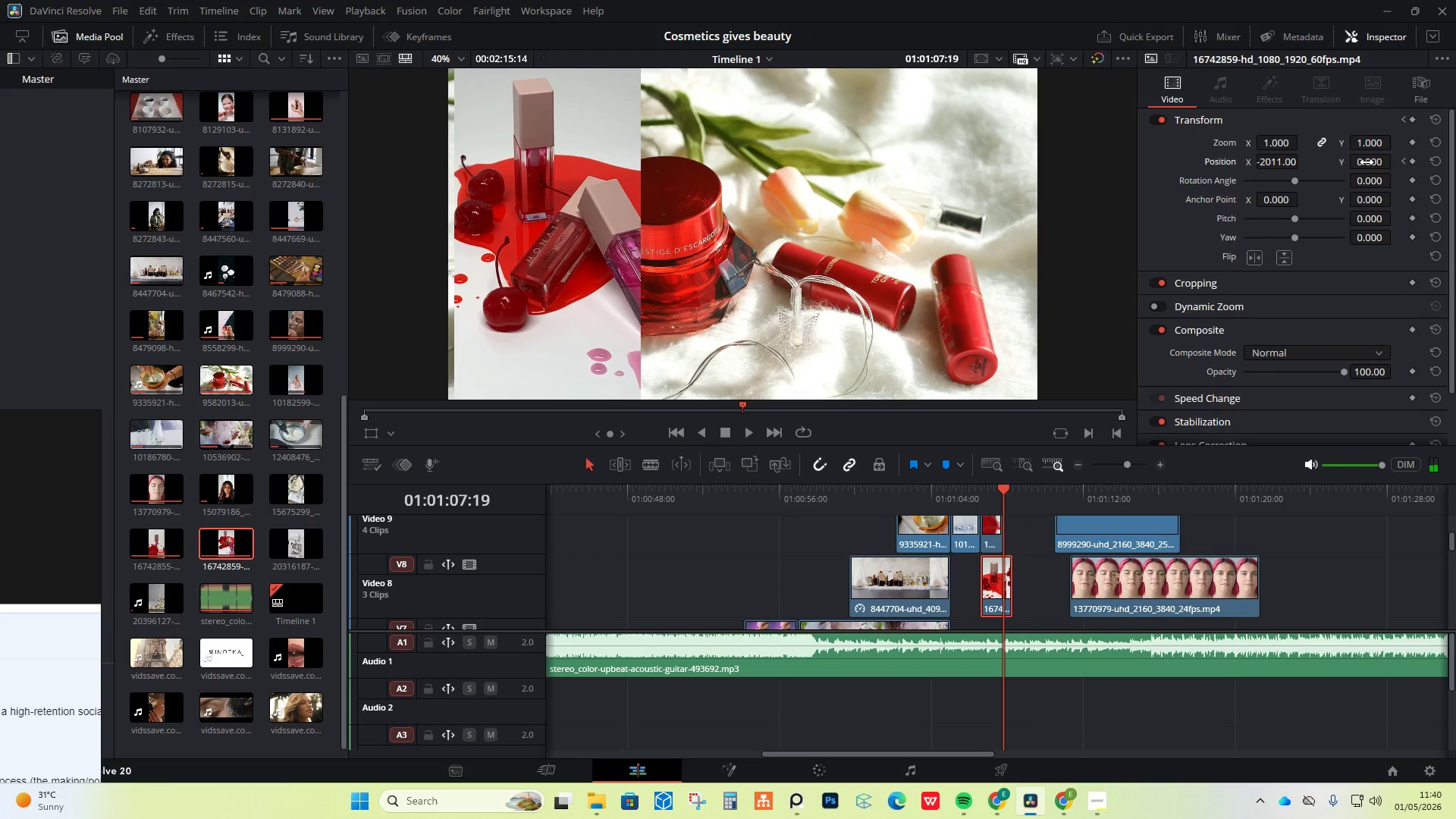 
left_click_drag(start_coordinate=[1367, 162], to_coordinate=[755, 404])
 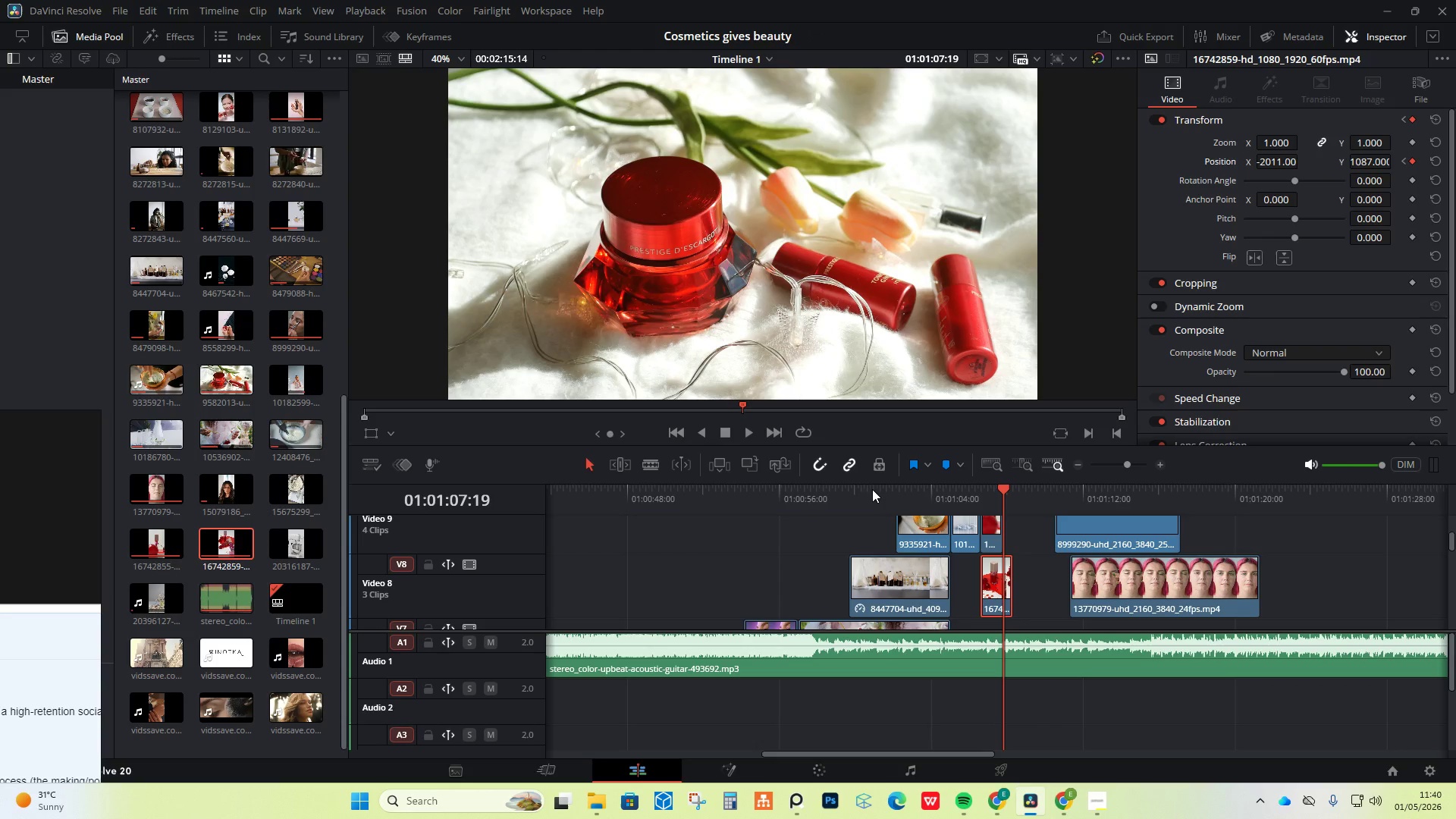 
left_click([873, 488])
 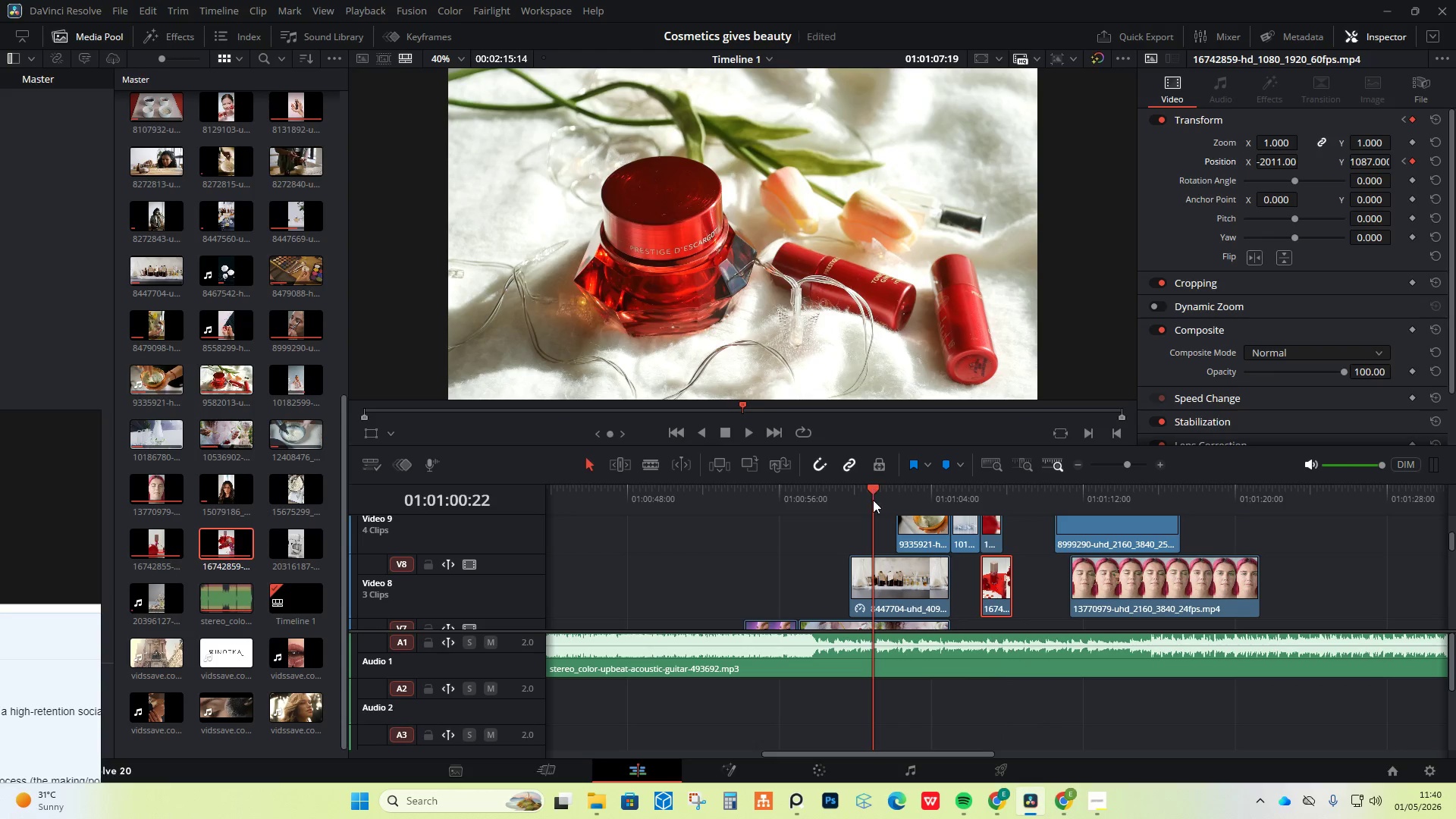 
key(Space)
 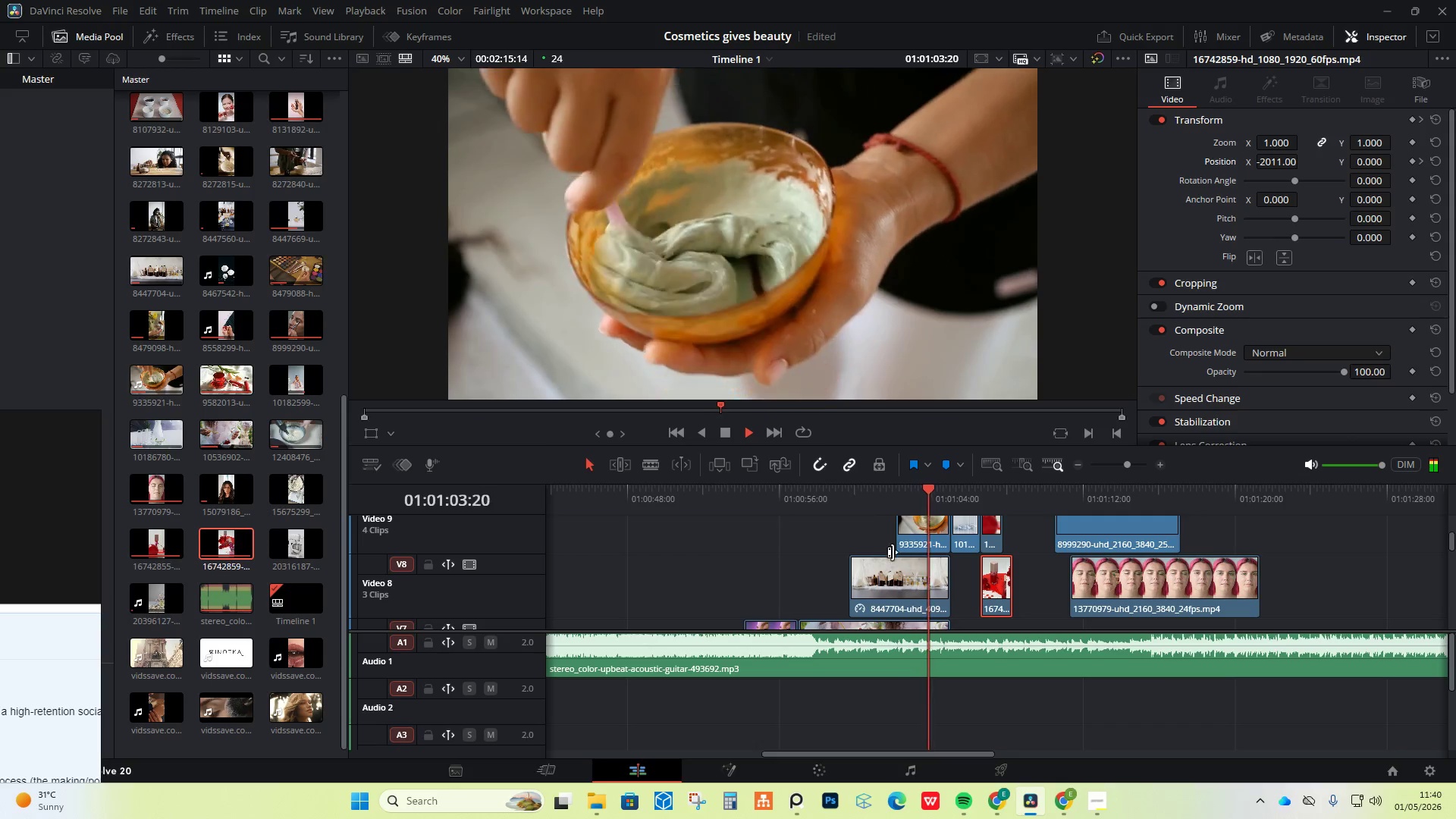 
wait(8.14)
 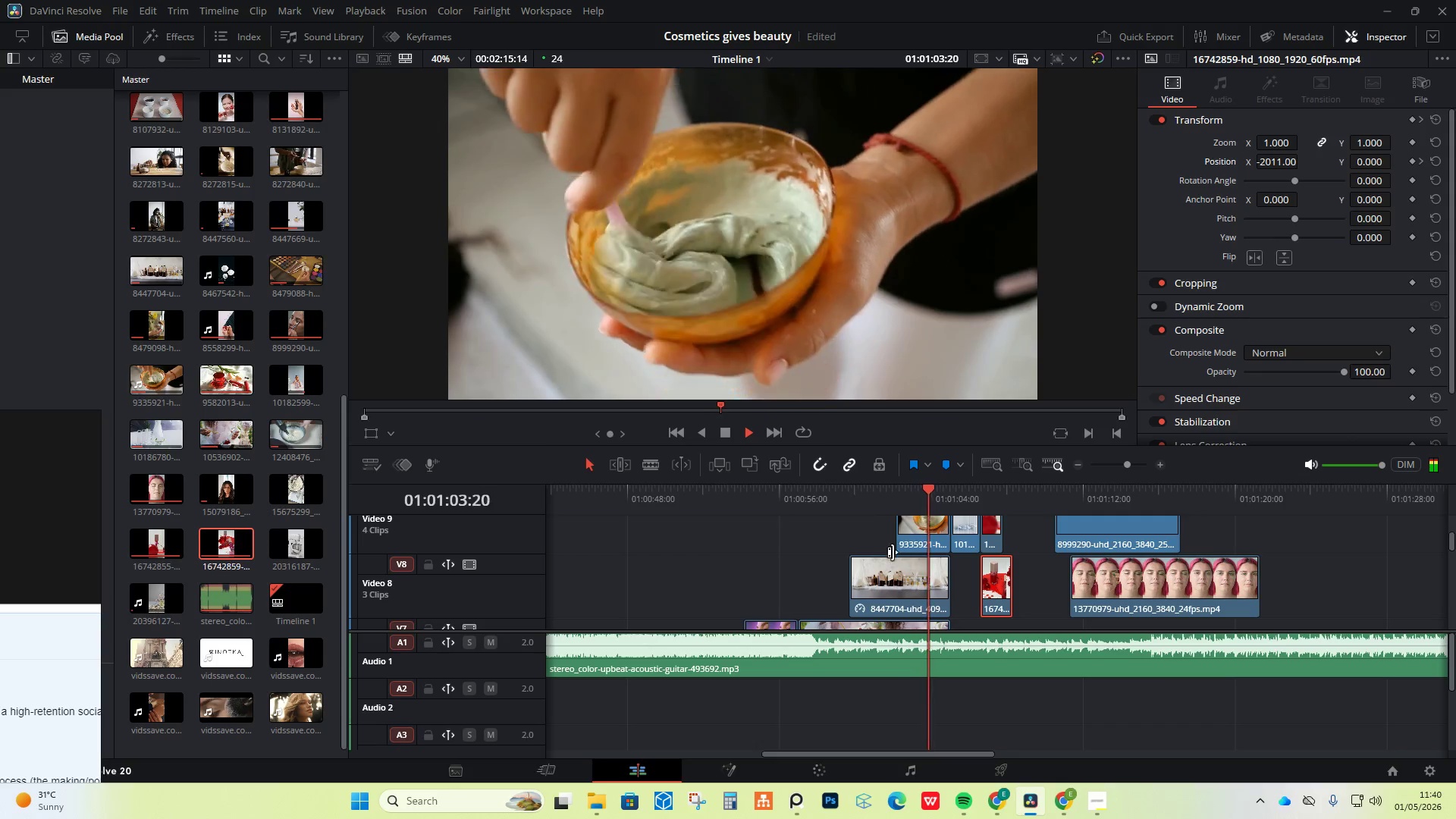 
key(Space)
 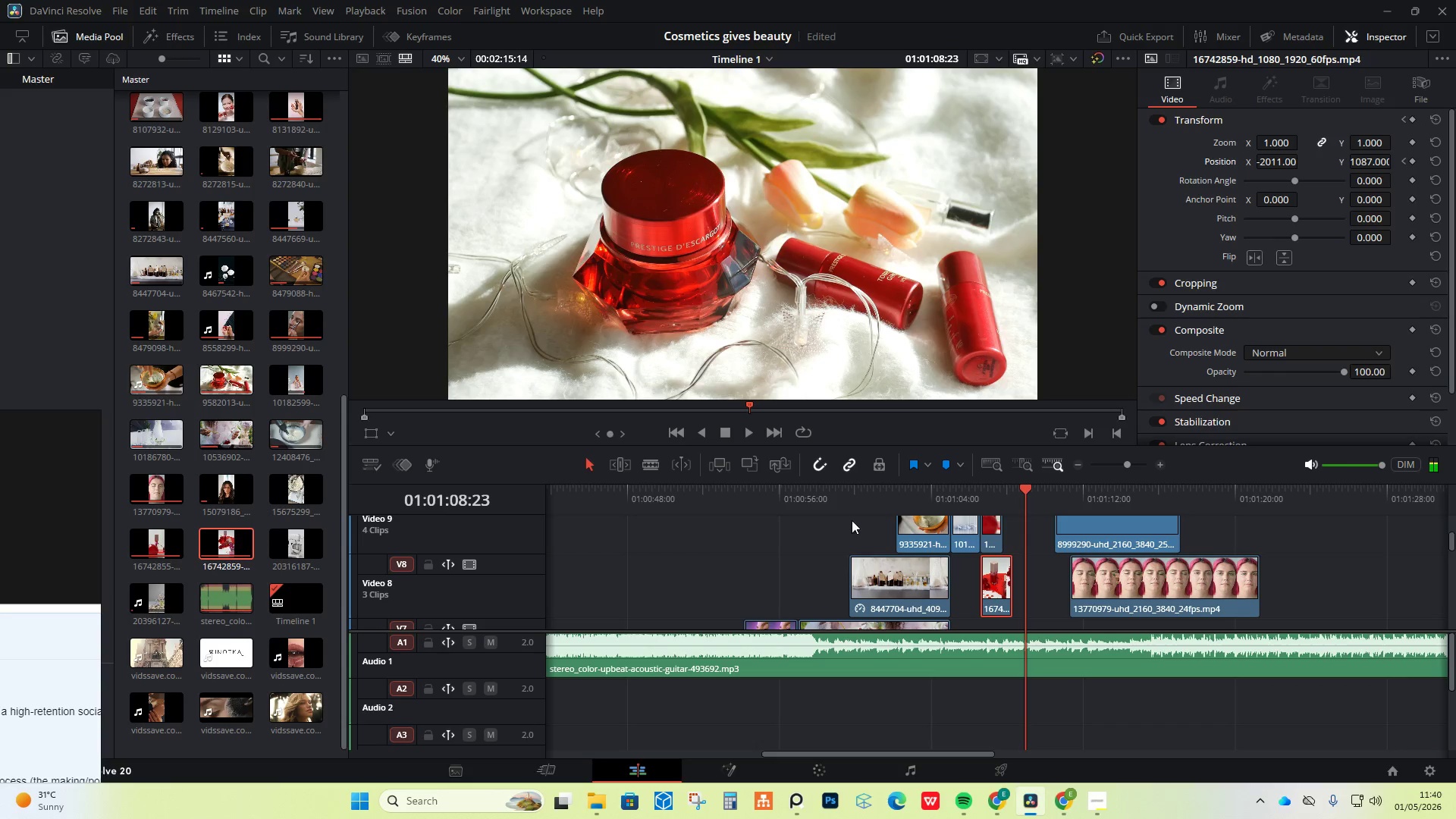 
left_click_drag(start_coordinate=[861, 490], to_coordinate=[423, 490])
 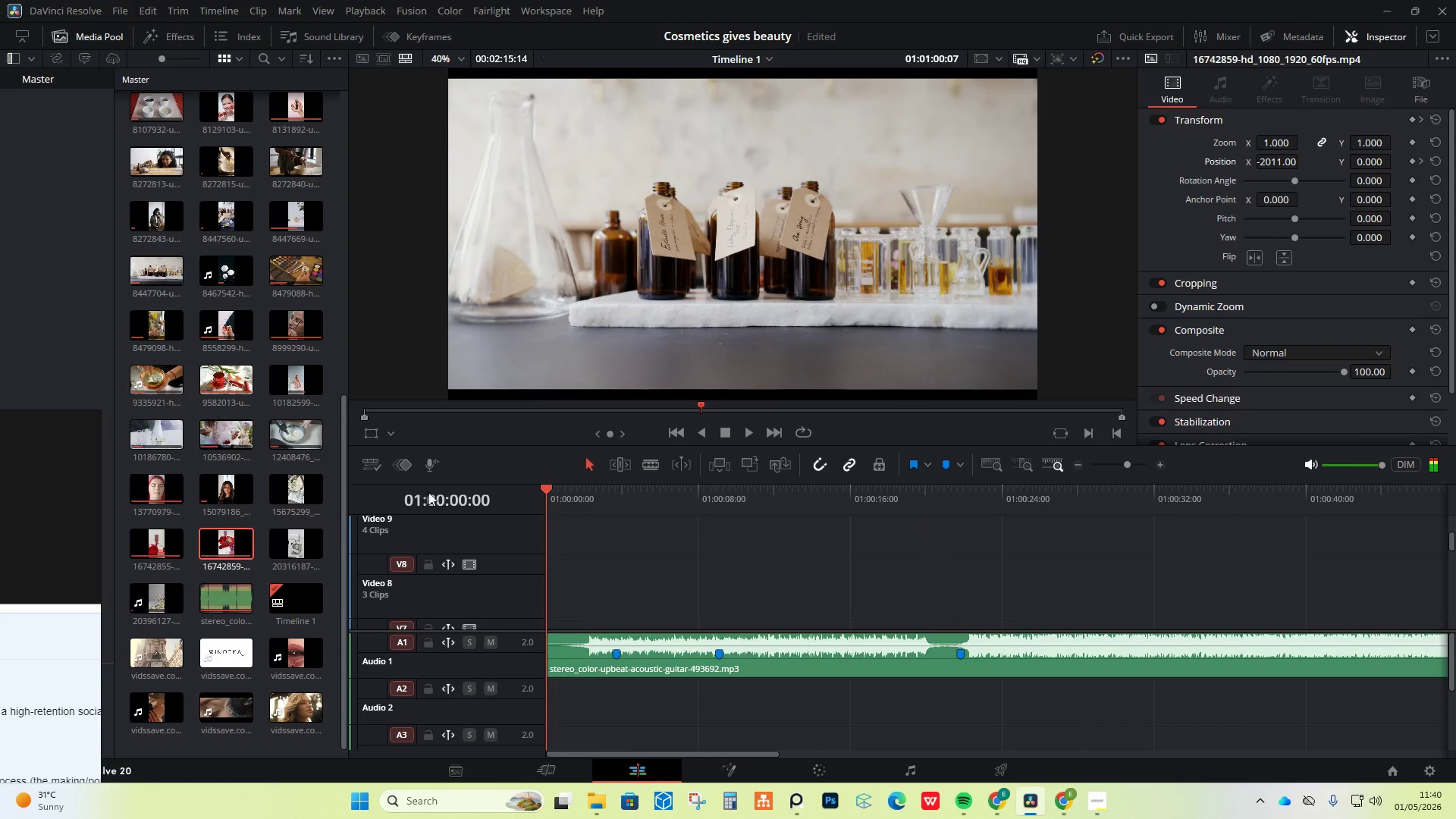 
key(Space)
 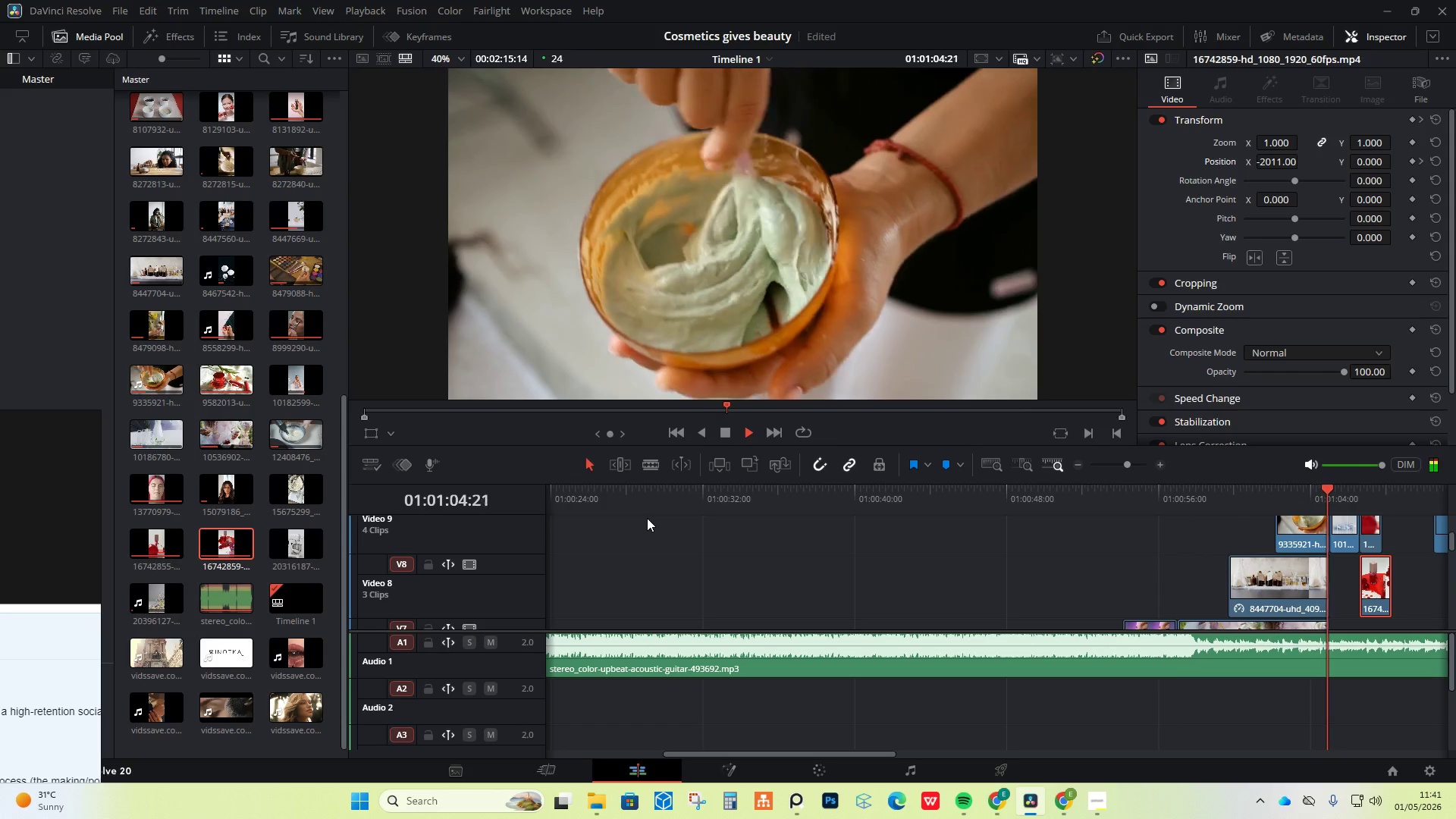 
wait(70.31)
 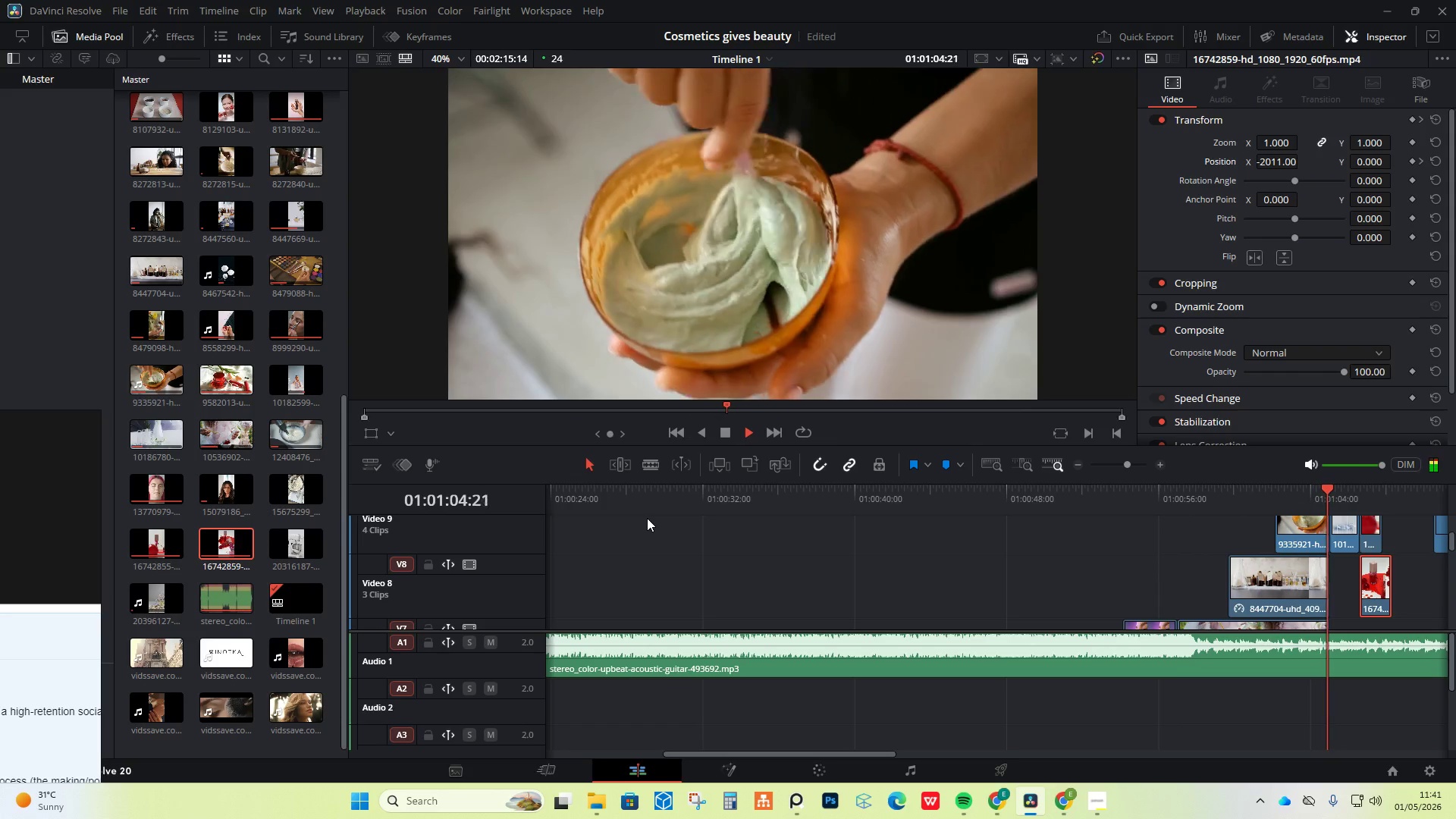 
key(Space)
 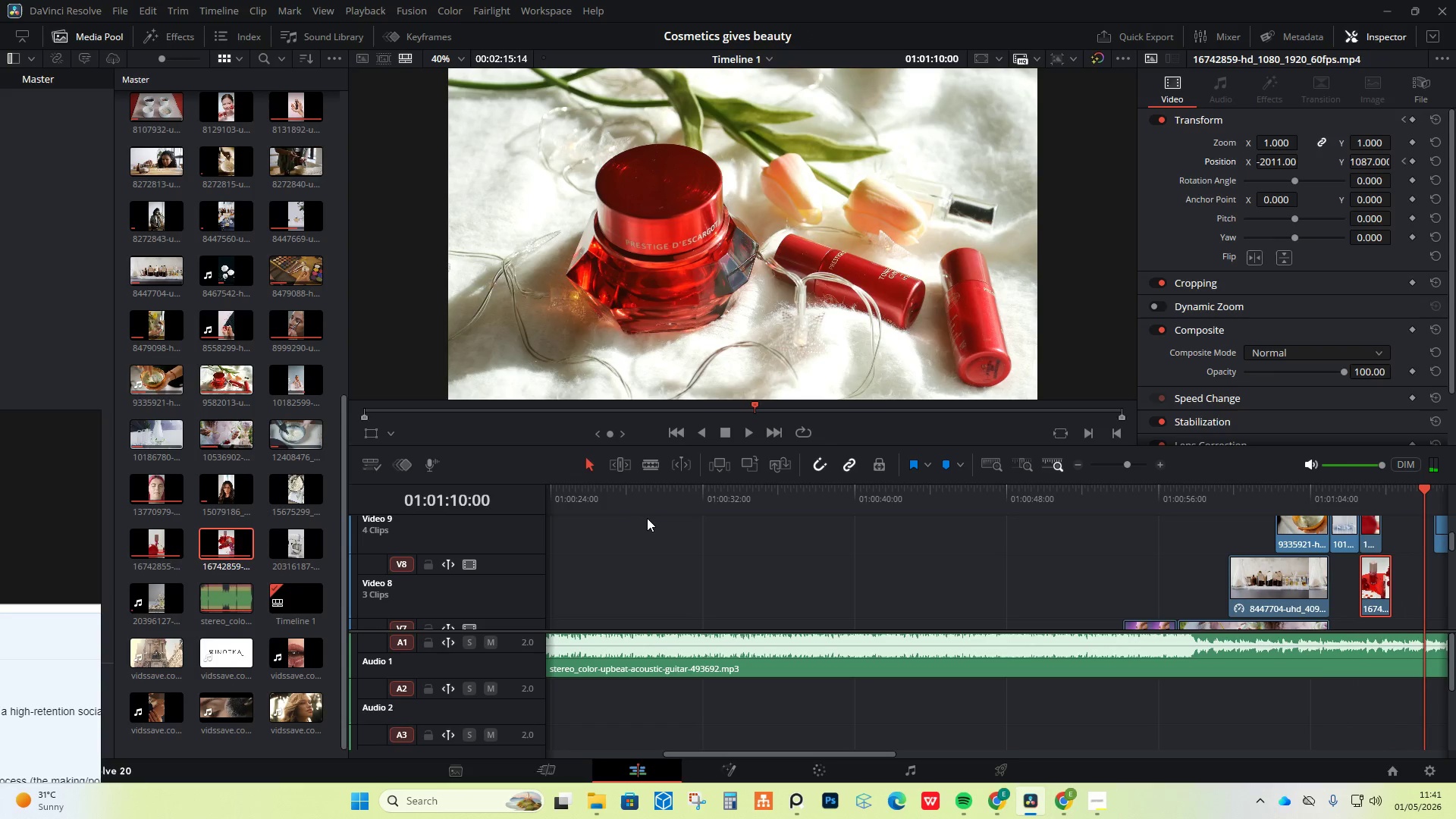 
wait(8.09)
 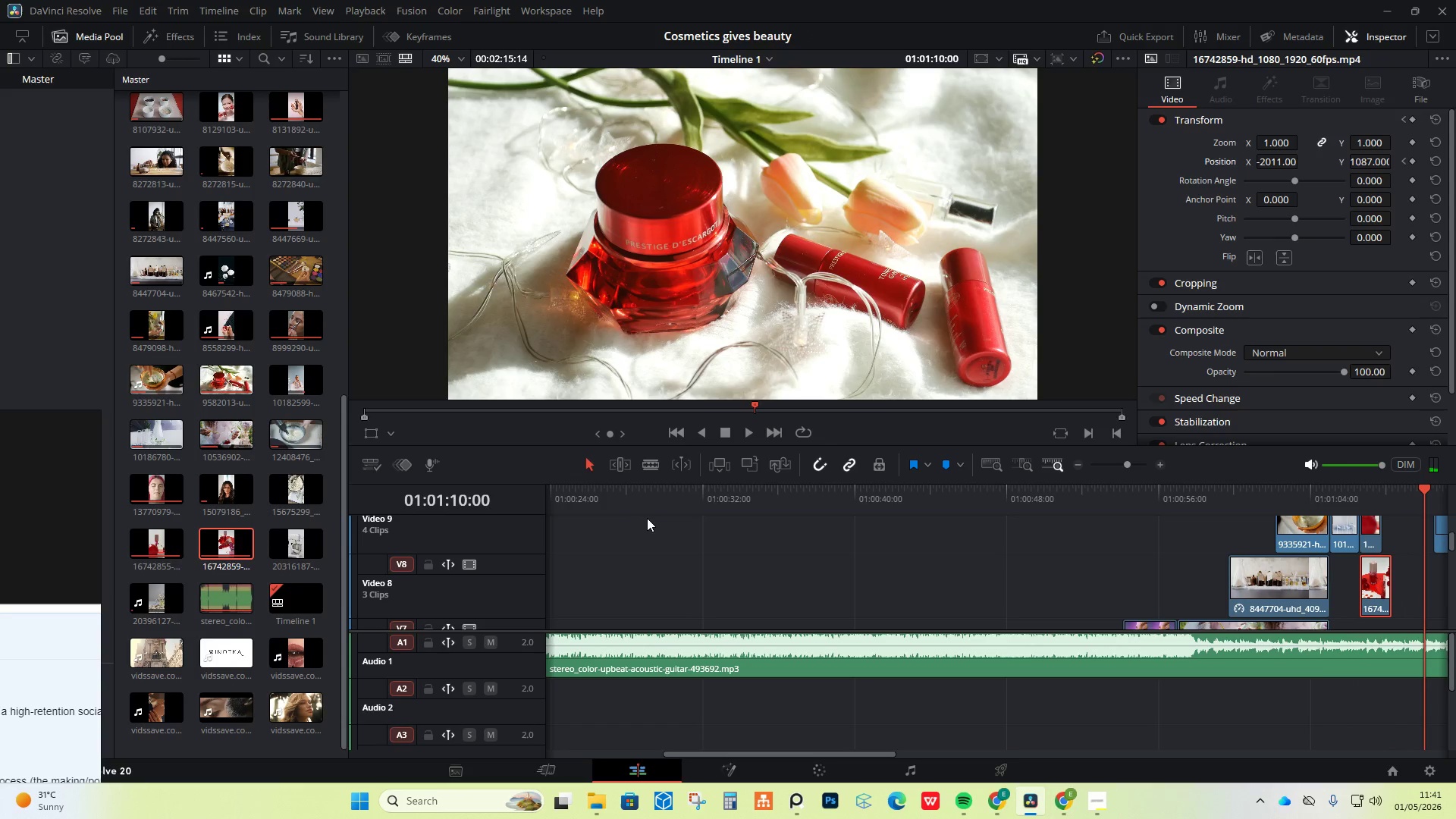 
left_click_drag(start_coordinate=[866, 753], to_coordinate=[1010, 738])
 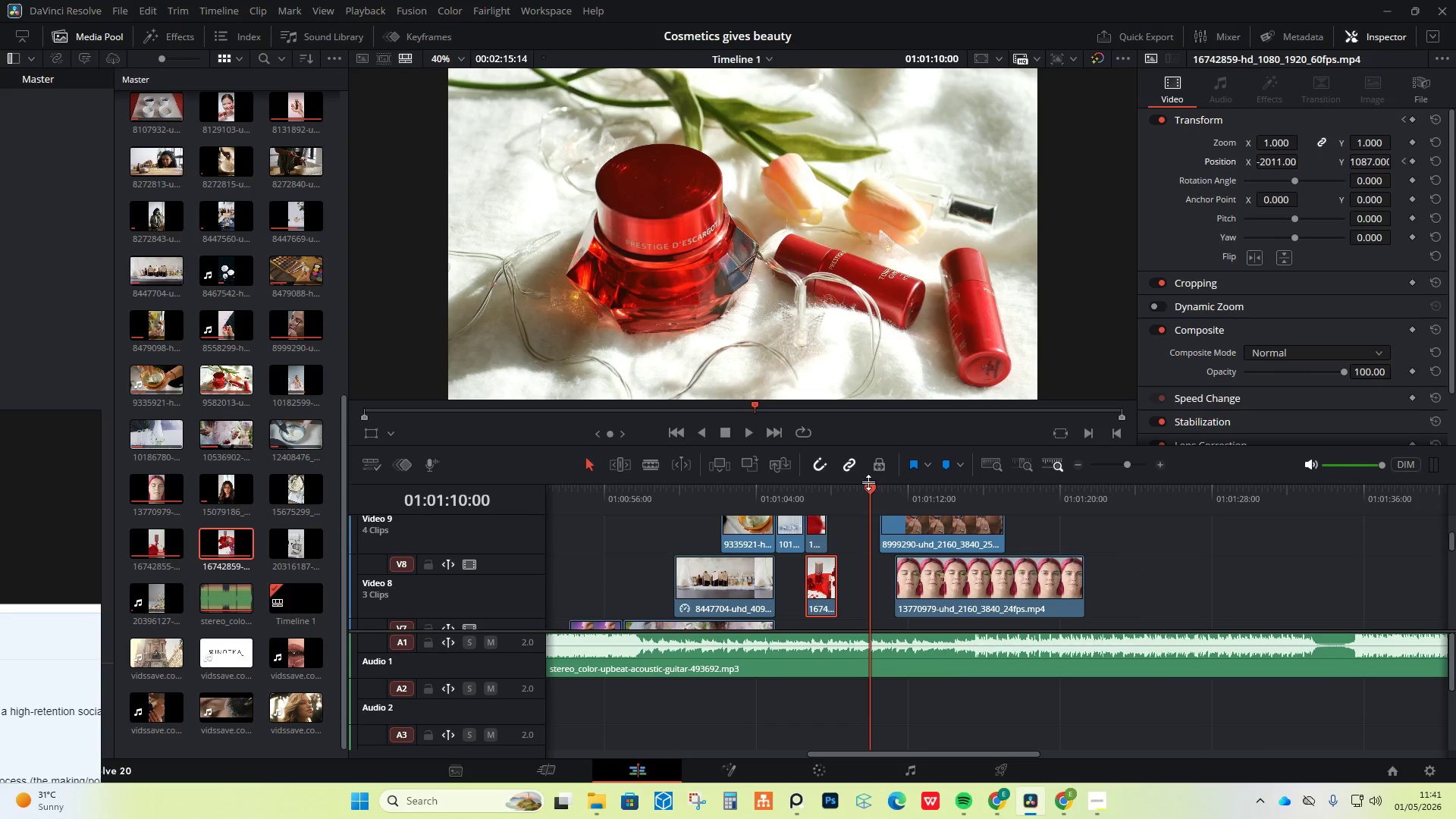 
key(Space)
 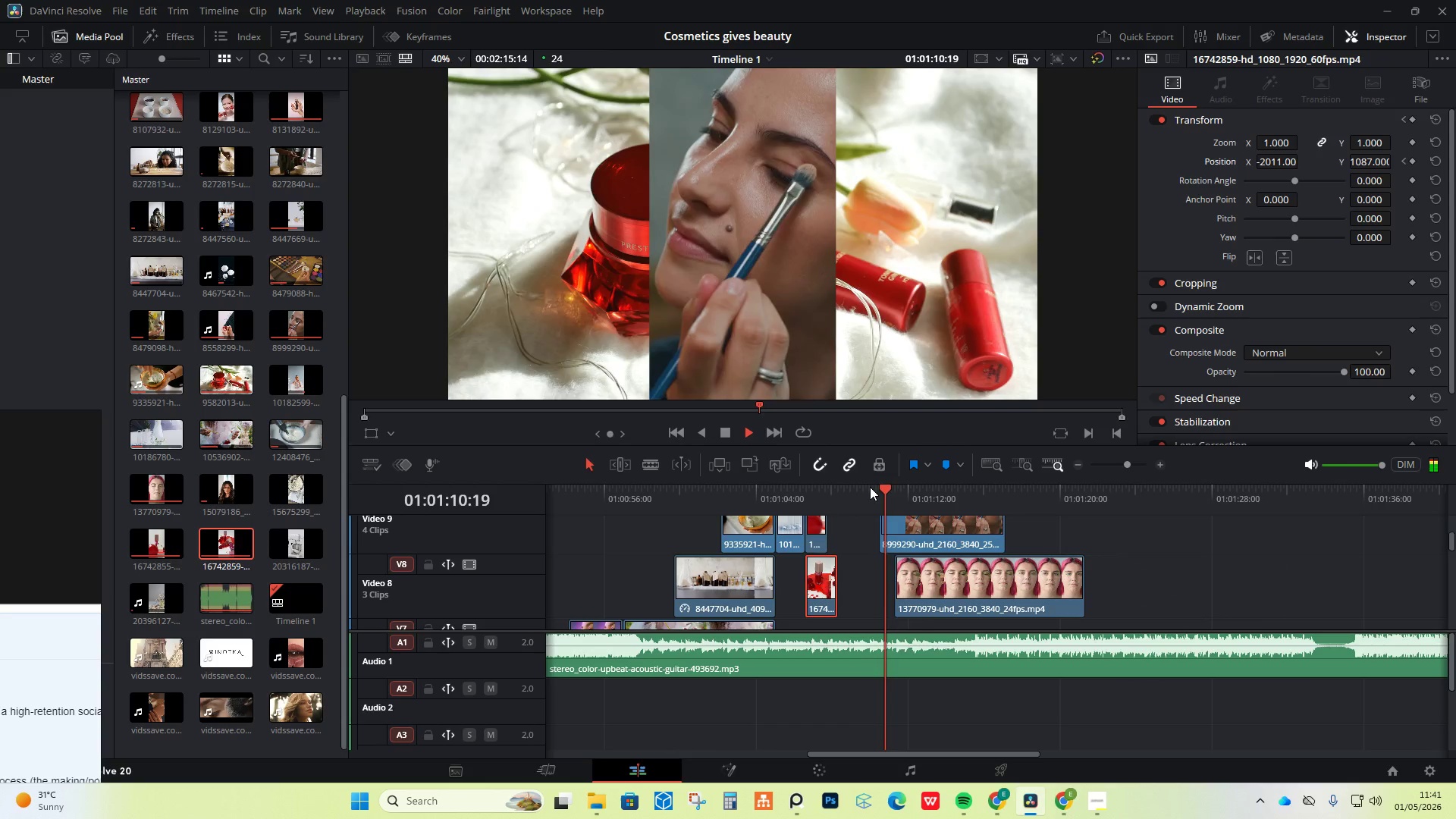 
key(Space)
 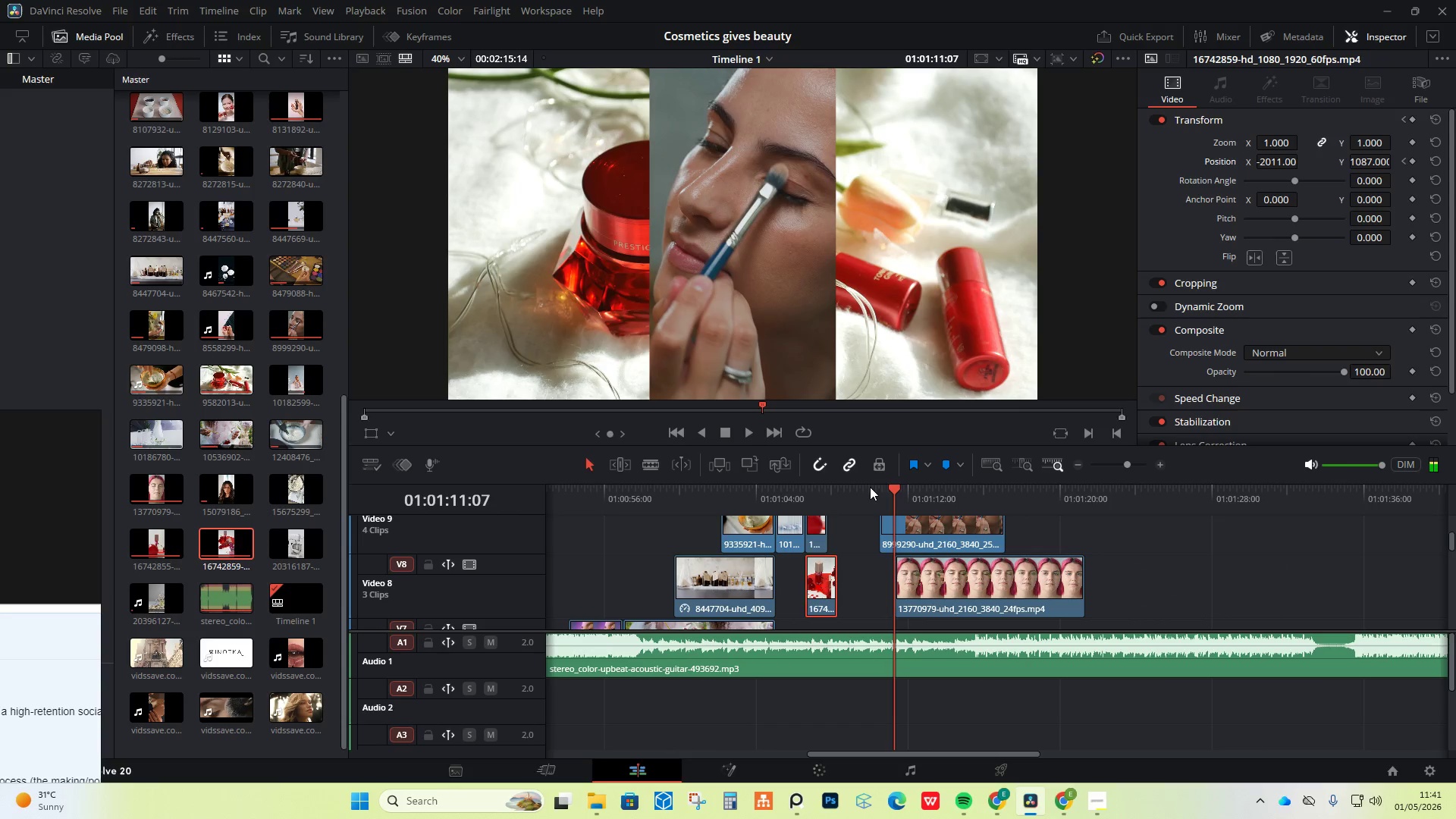 
key(Space)
 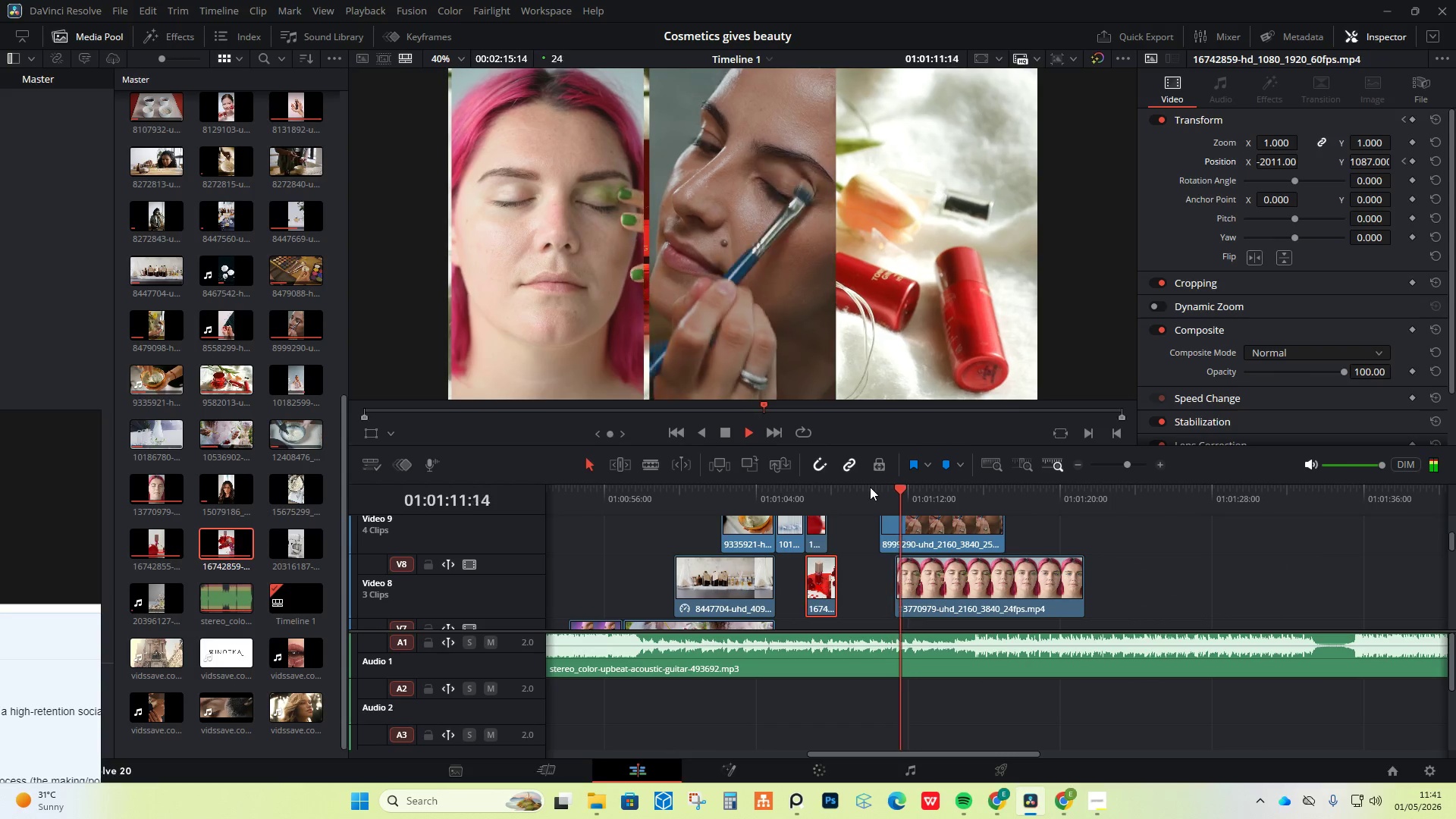 
key(Space)
 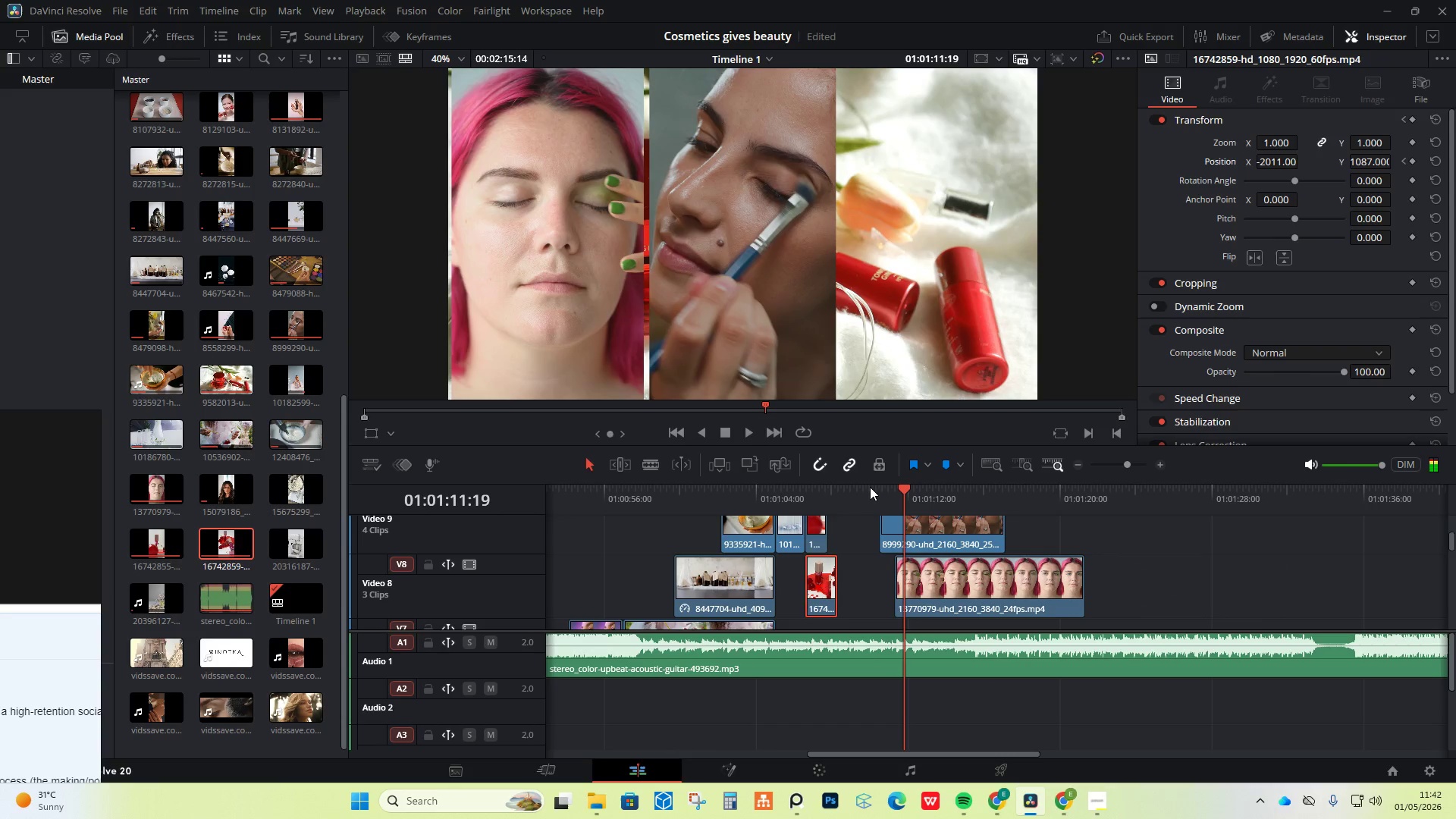 
key(Space)
 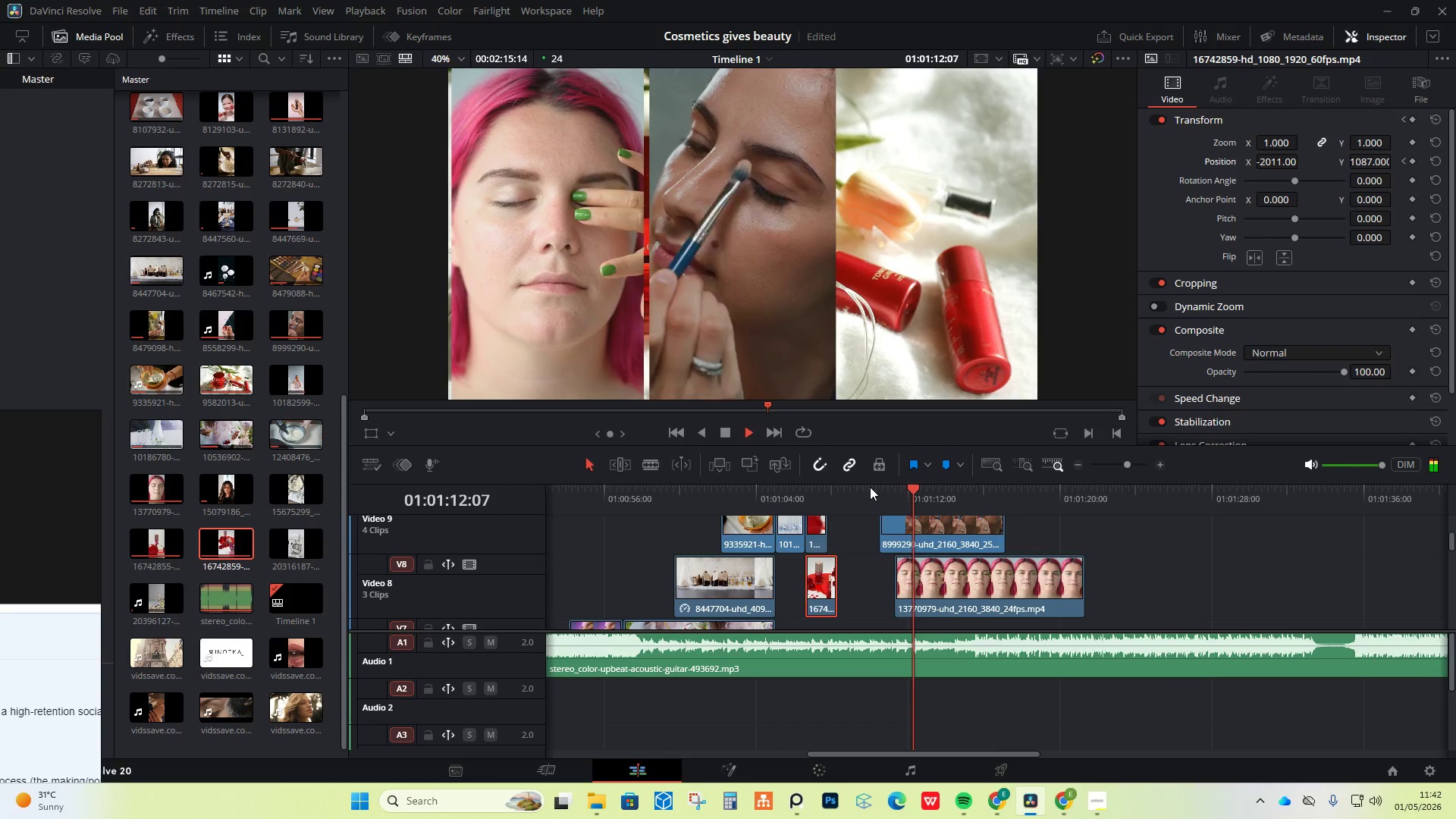 
key(Space)
 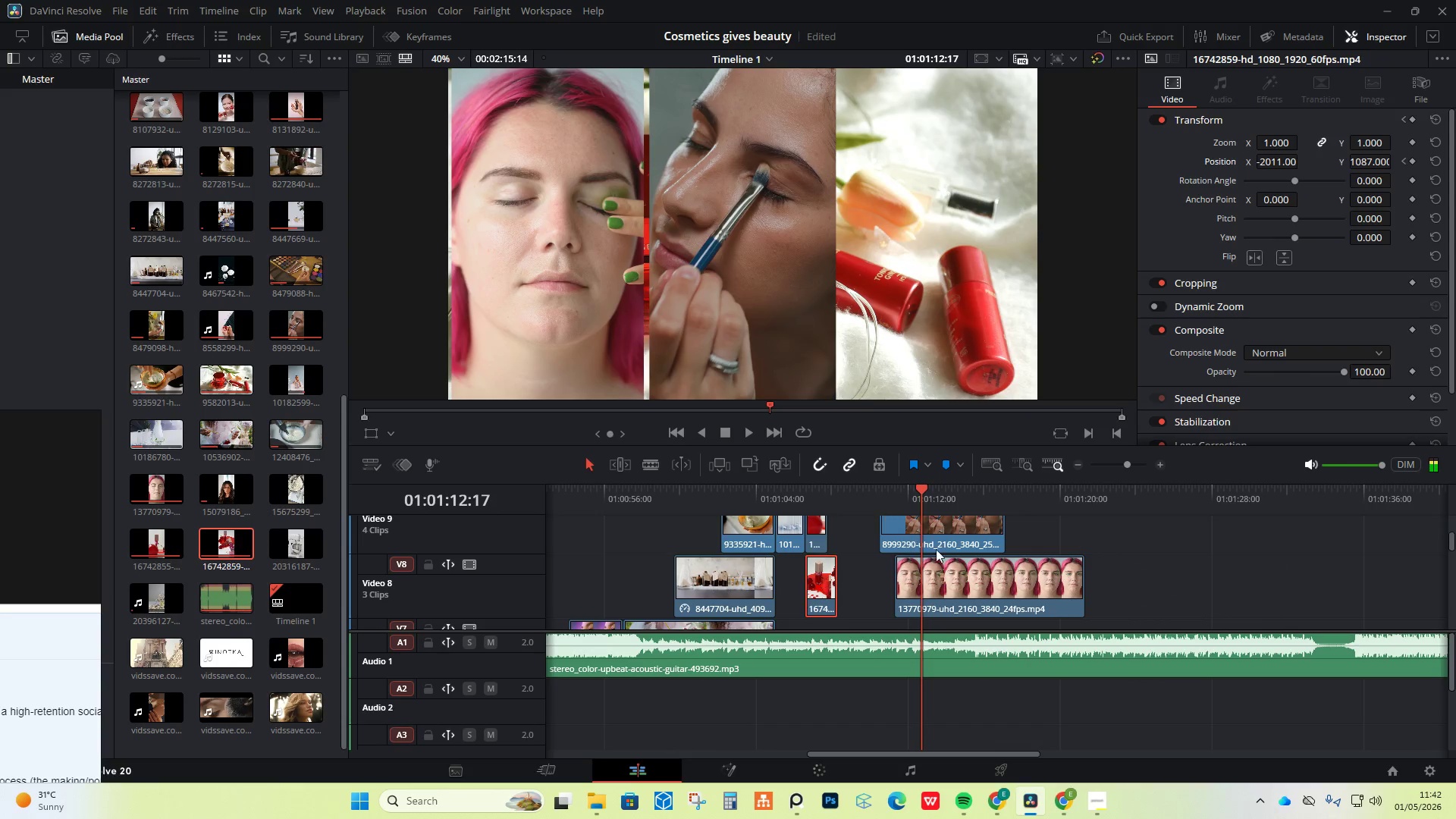 
scroll: coordinate [938, 557], scroll_direction: down, amount: 6.0
 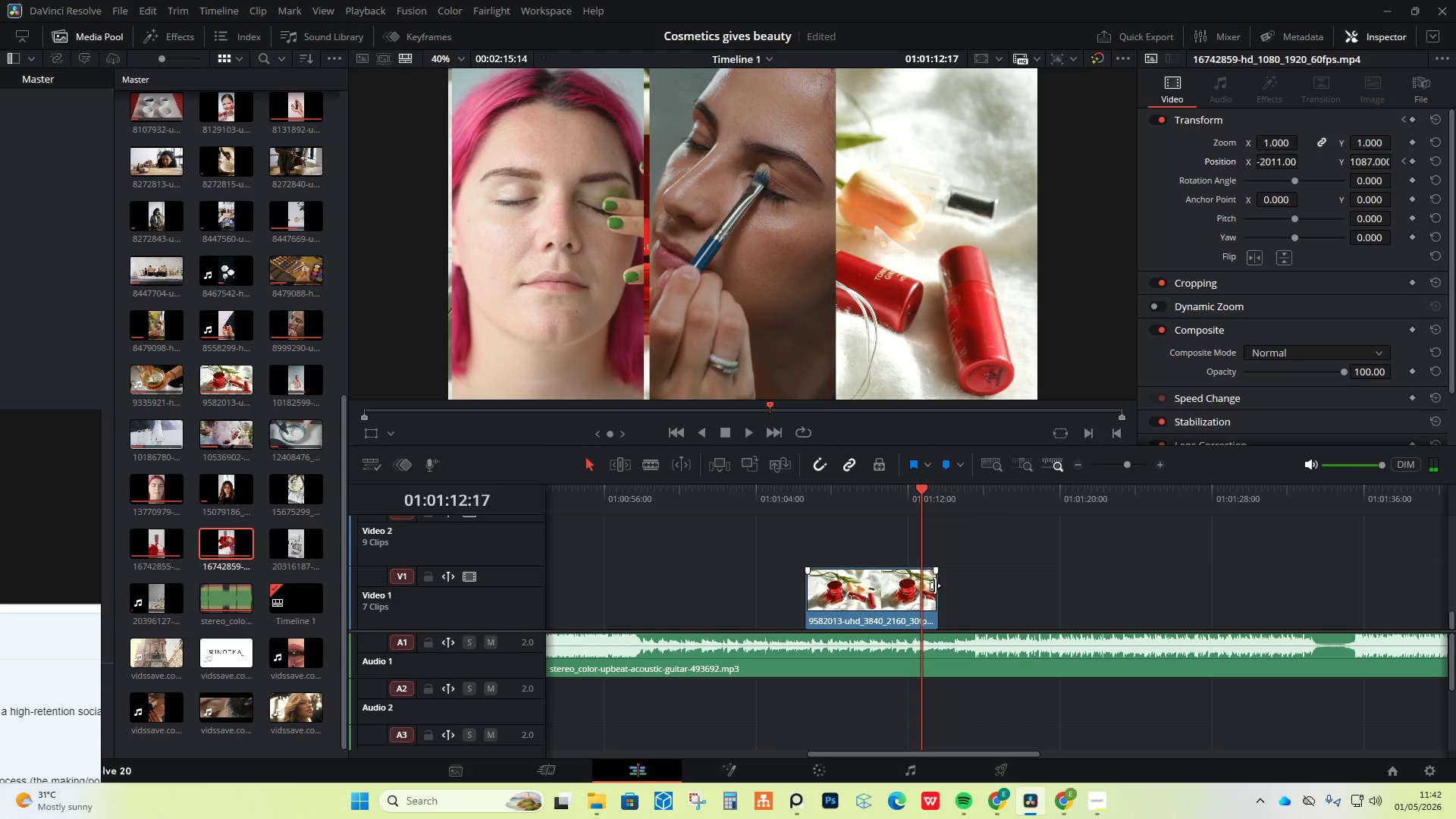 
left_click_drag(start_coordinate=[937, 586], to_coordinate=[924, 588])
 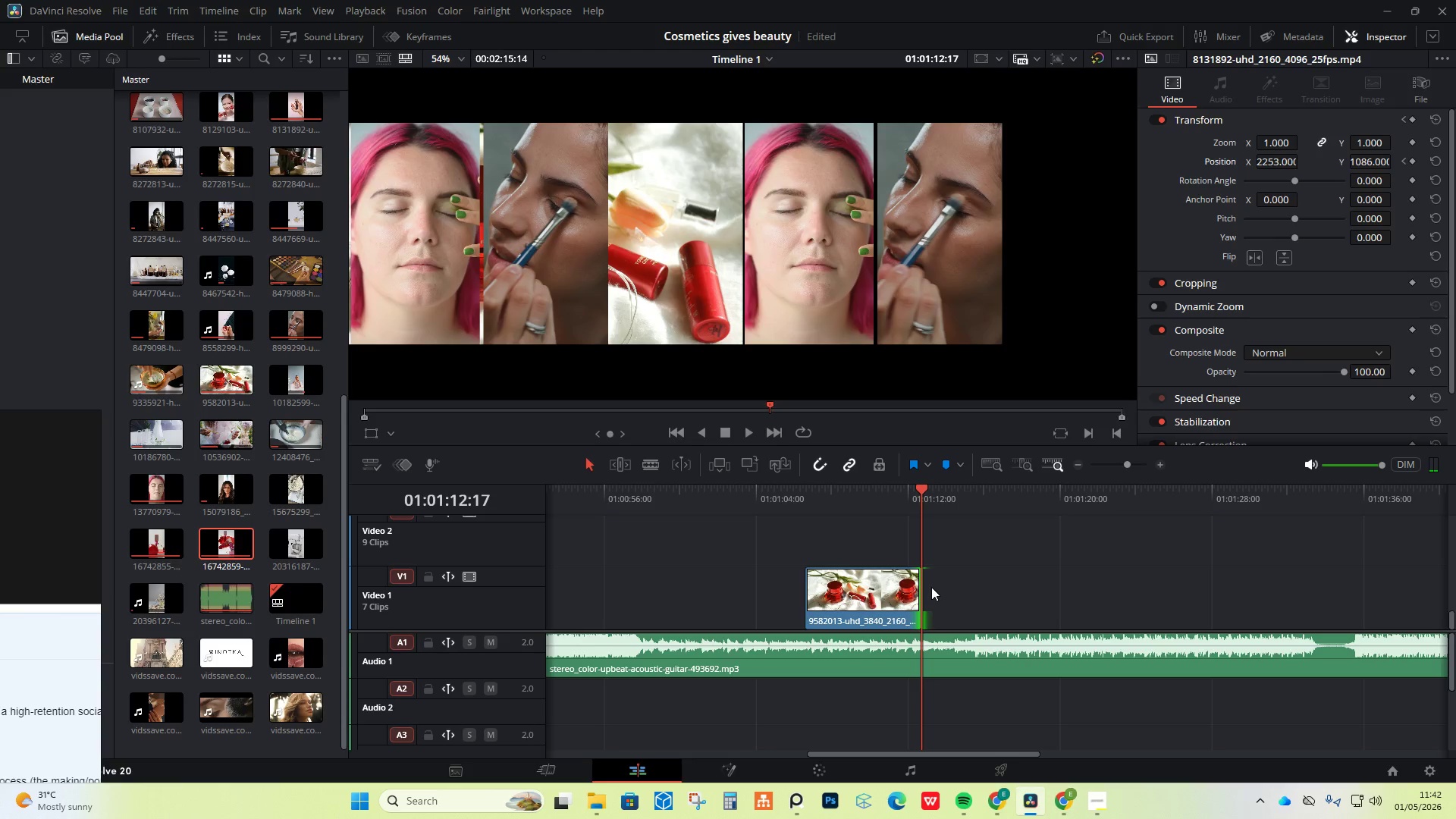 
scroll: coordinate [925, 562], scroll_direction: up, amount: 6.0
 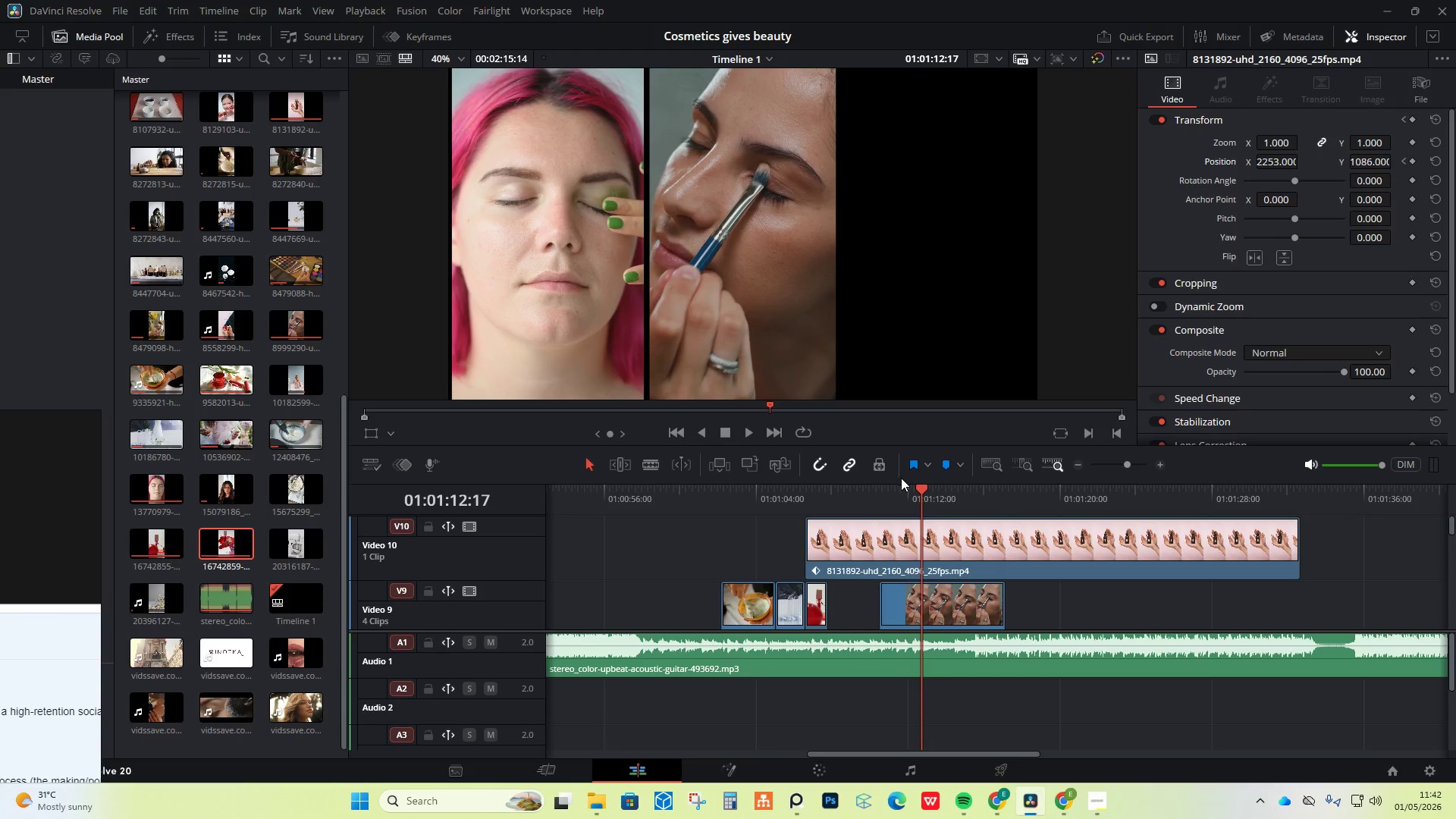 
left_click_drag(start_coordinate=[902, 486], to_coordinate=[851, 487])
 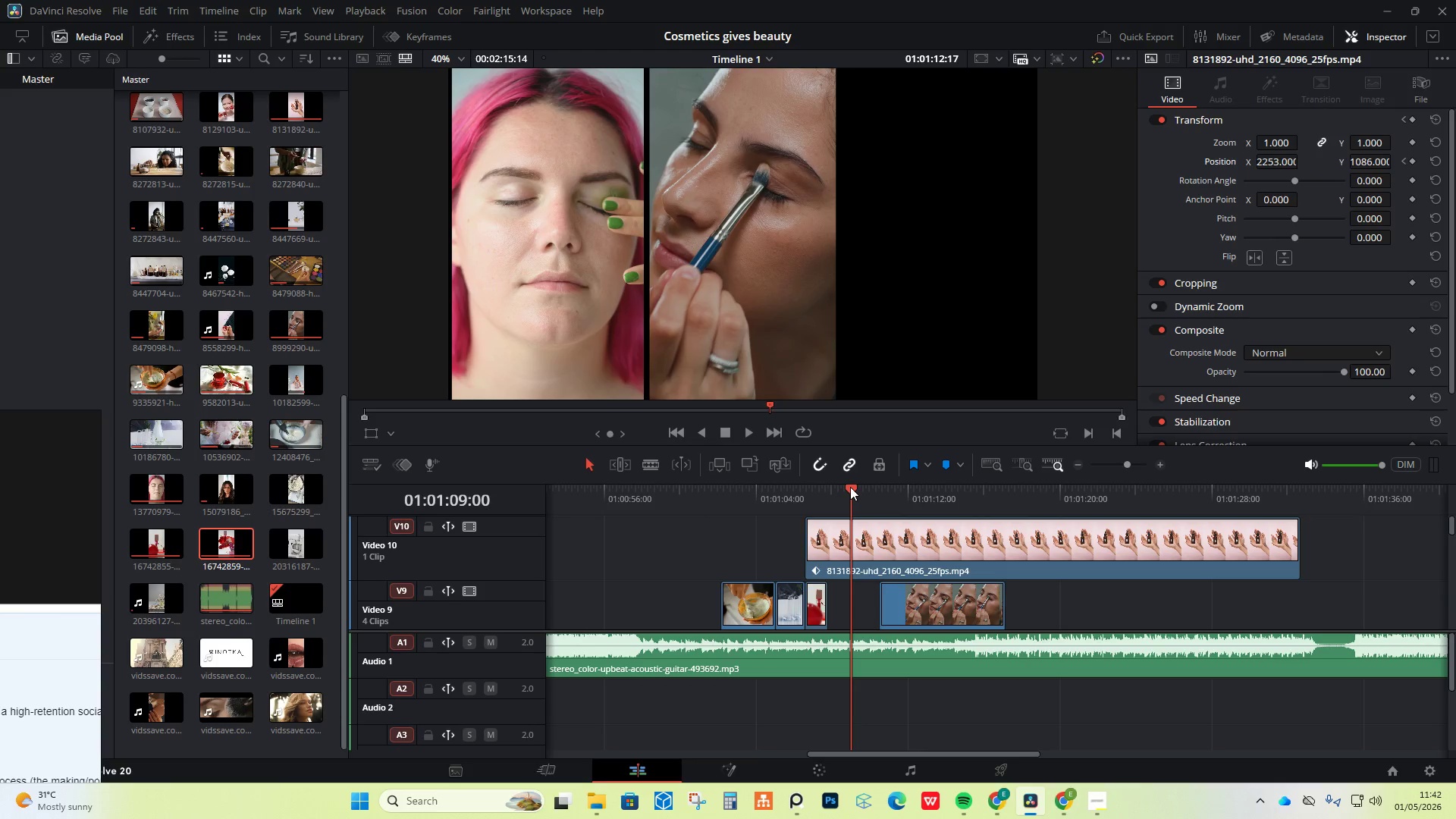 
key(Space)
 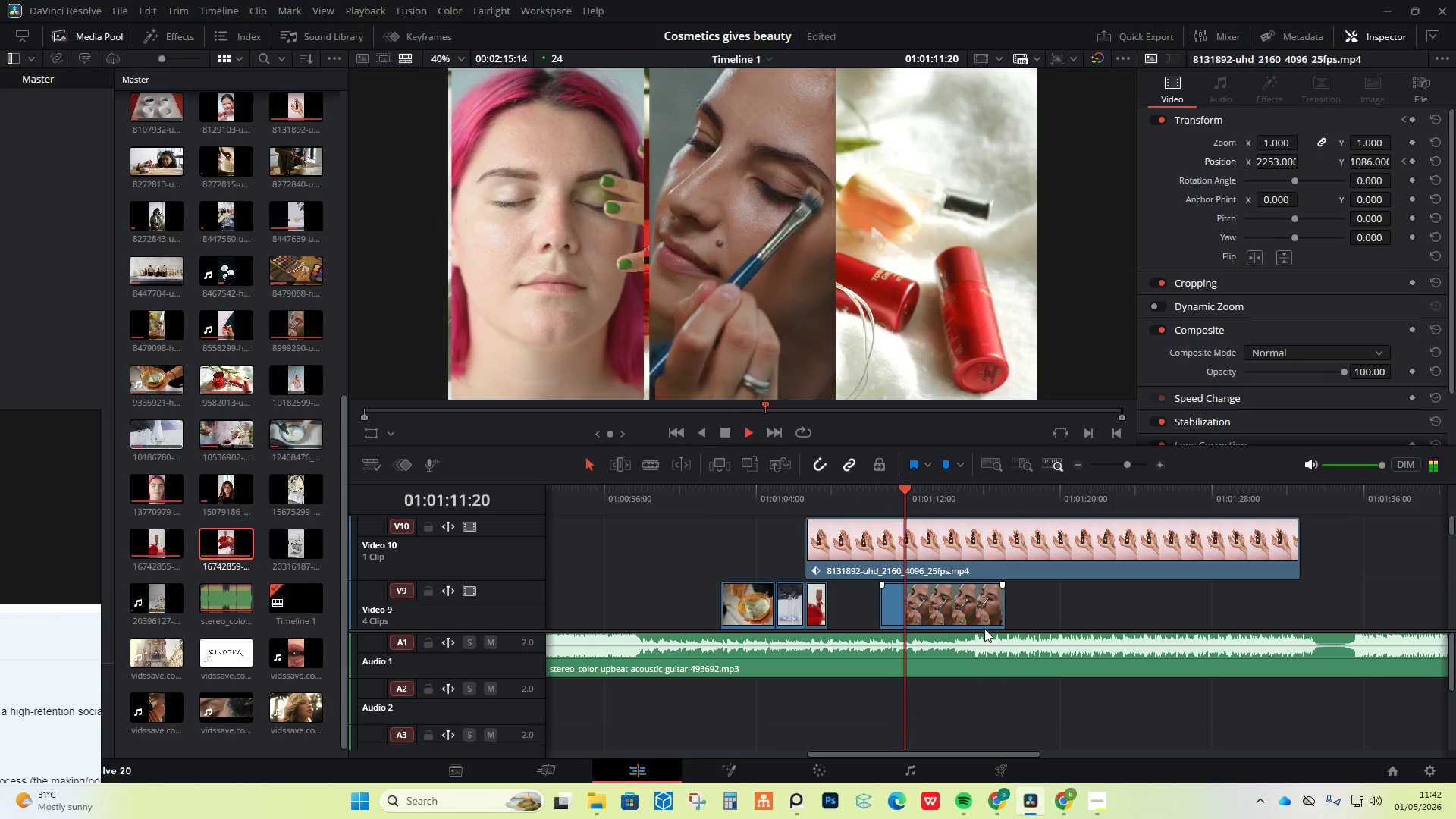 
key(Space)
 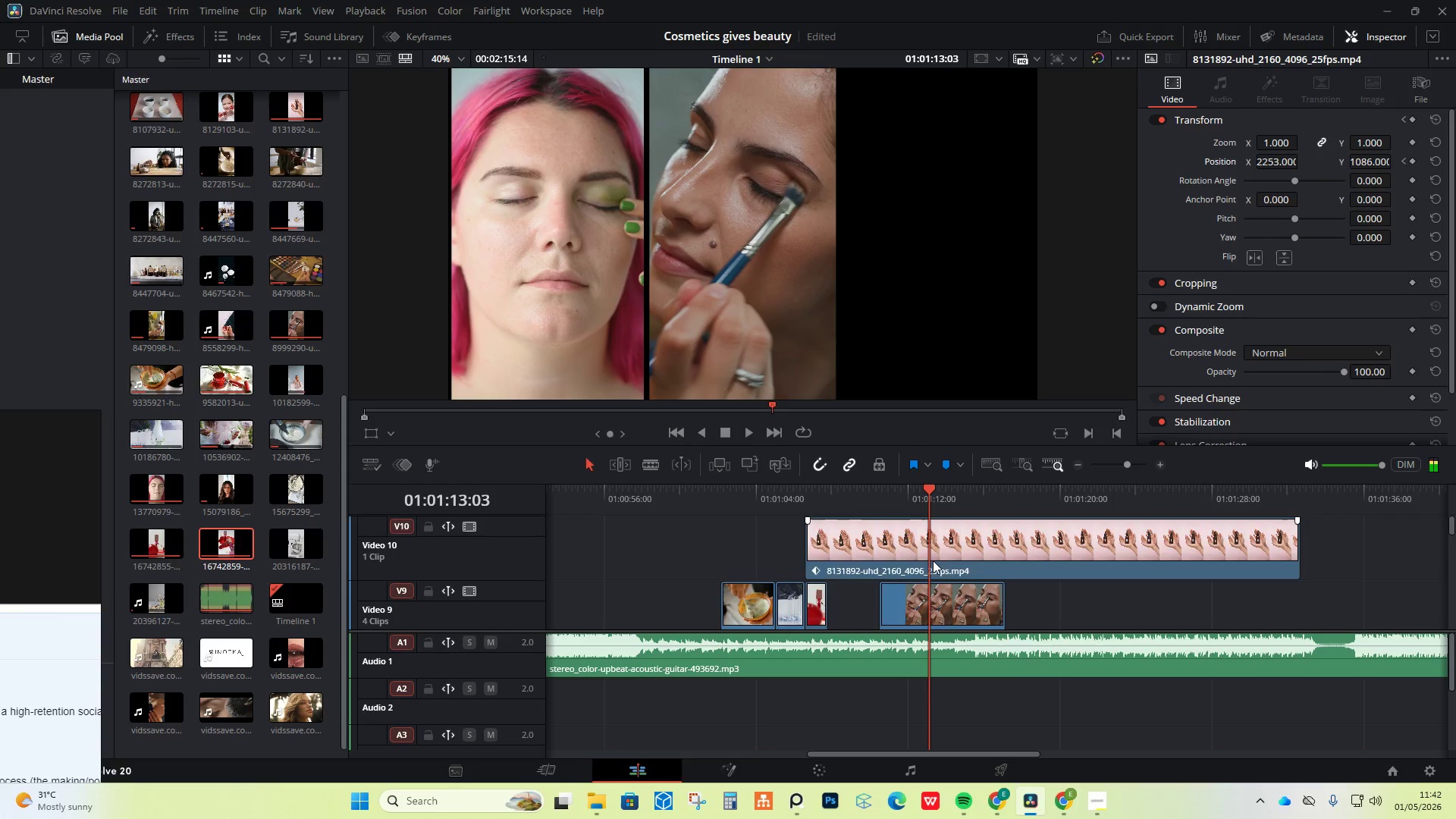 
scroll: coordinate [931, 559], scroll_direction: down, amount: 7.0
 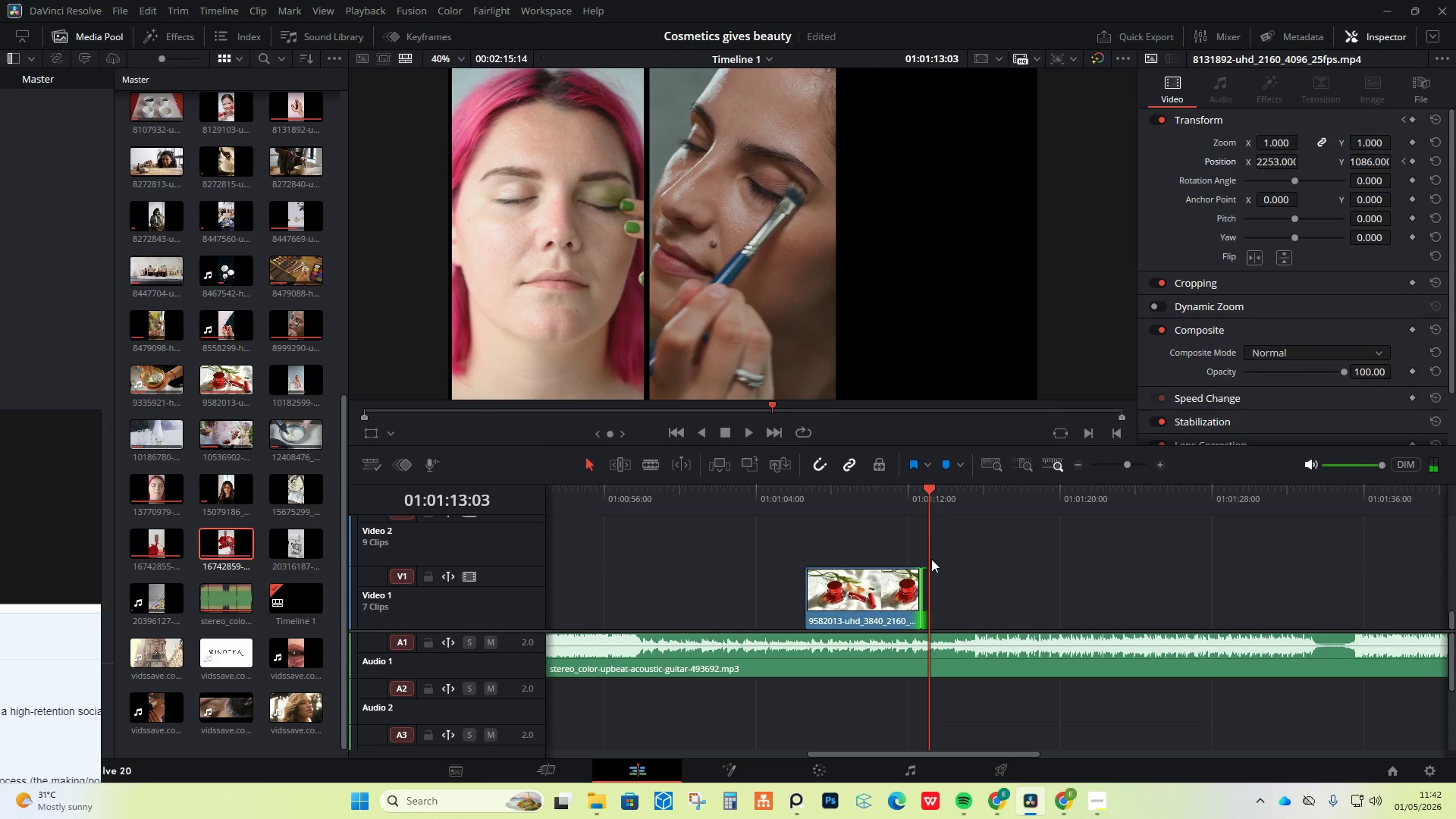 
scroll: coordinate [931, 559], scroll_direction: up, amount: 5.0
 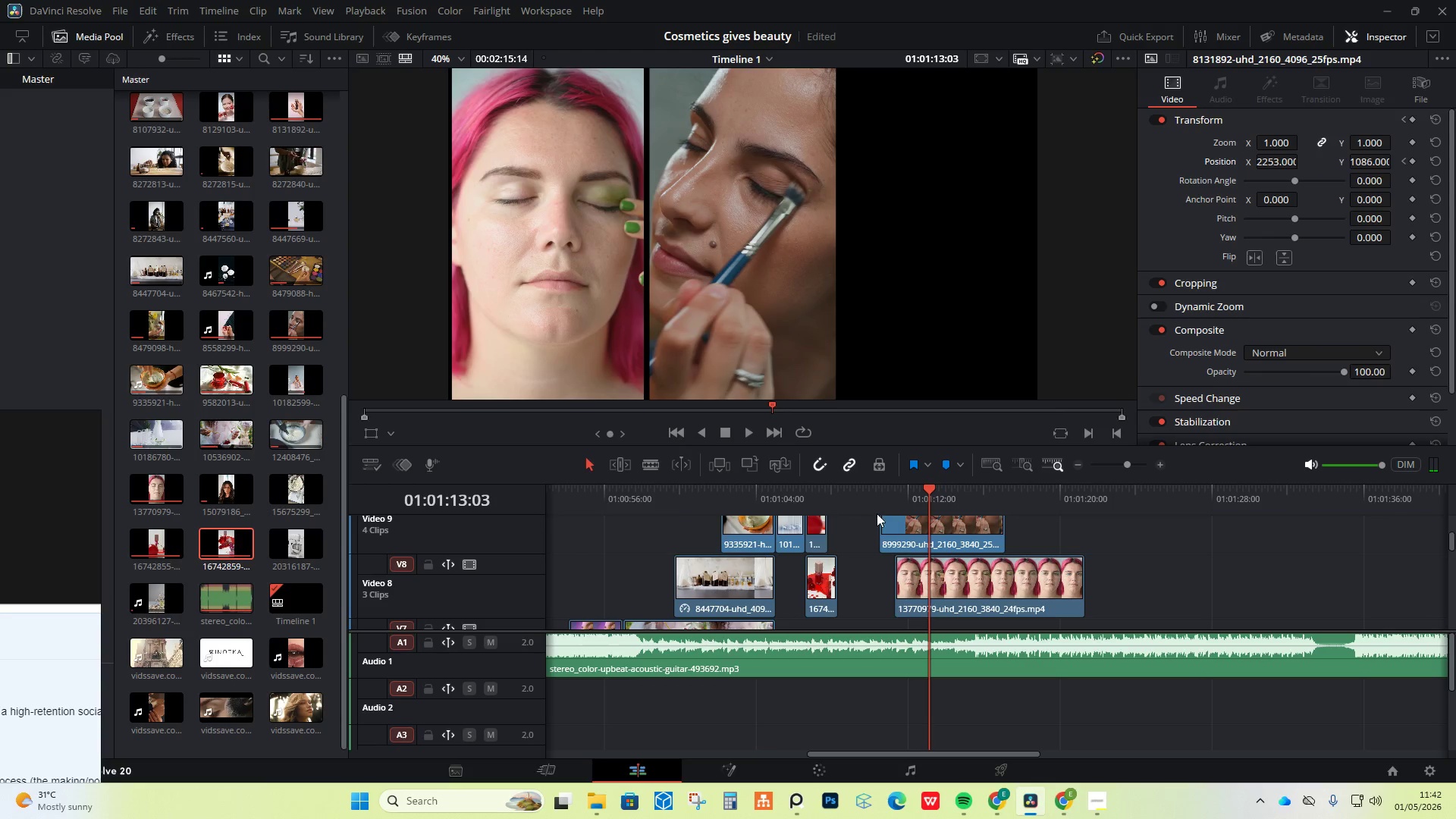 
left_click_drag(start_coordinate=[882, 491], to_coordinate=[877, 487])
 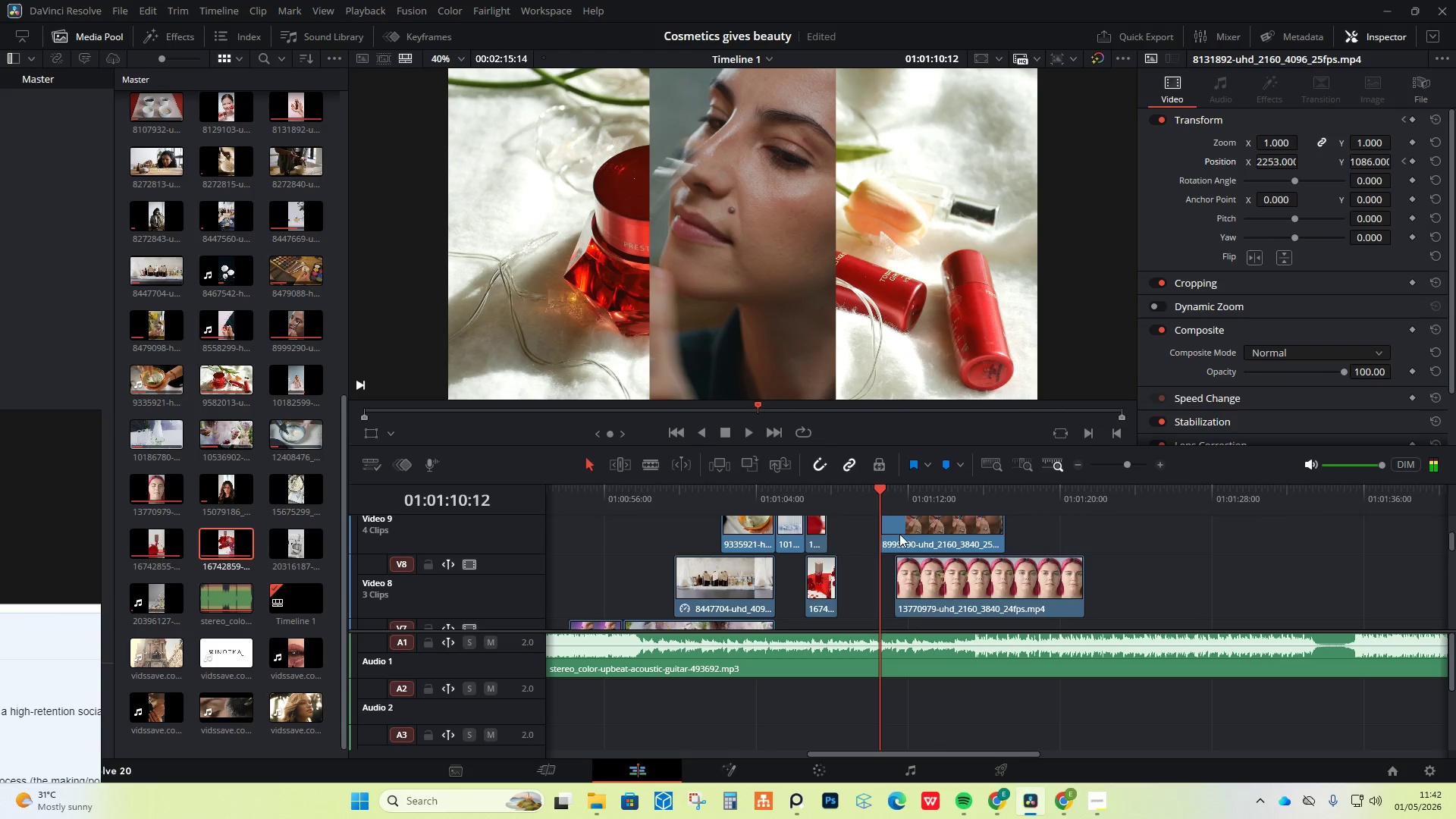 
scroll: coordinate [899, 538], scroll_direction: down, amount: 6.0
 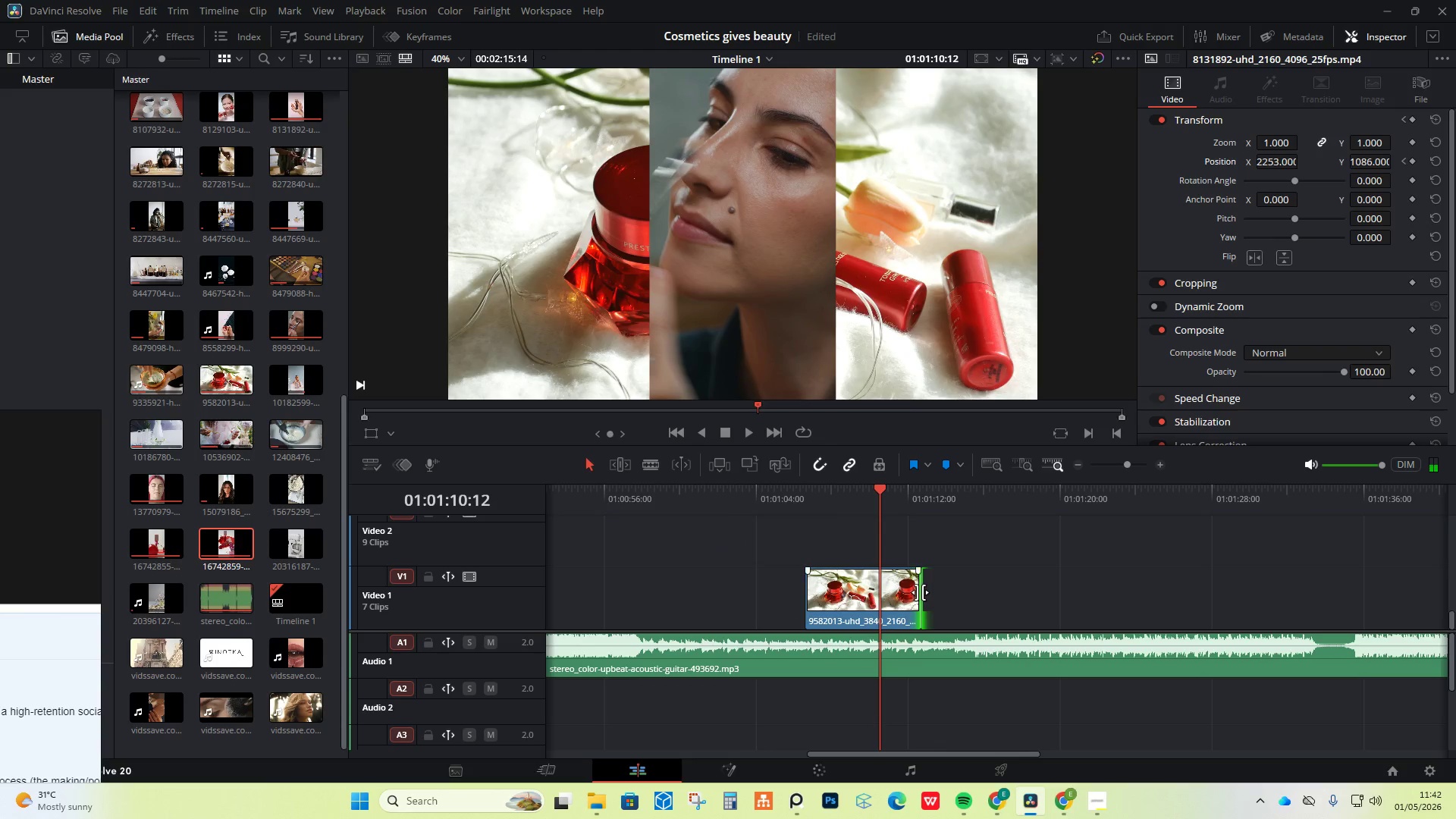 
left_click_drag(start_coordinate=[919, 592], to_coordinate=[880, 584])
 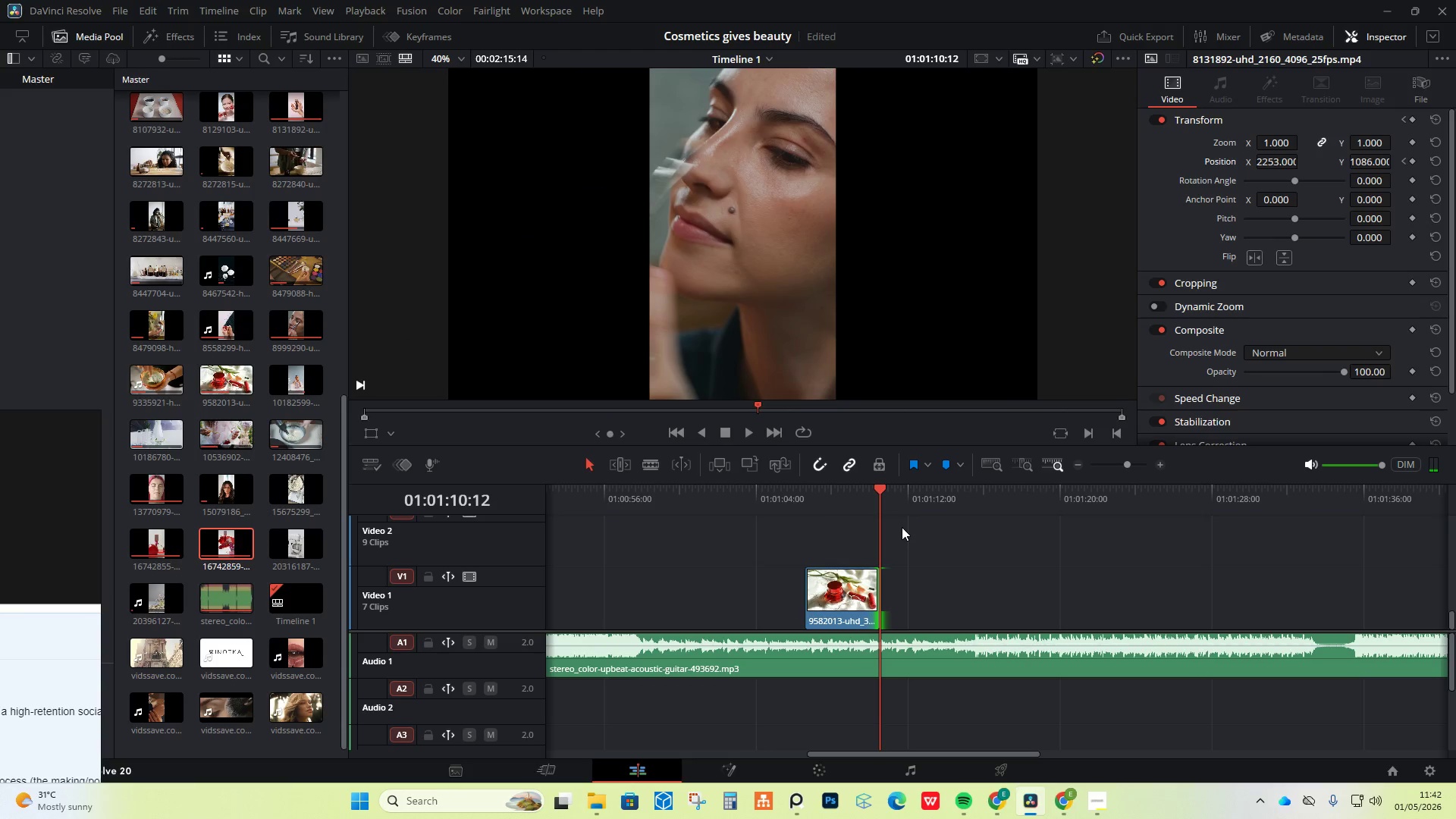 
scroll: coordinate [902, 527], scroll_direction: up, amount: 5.0
 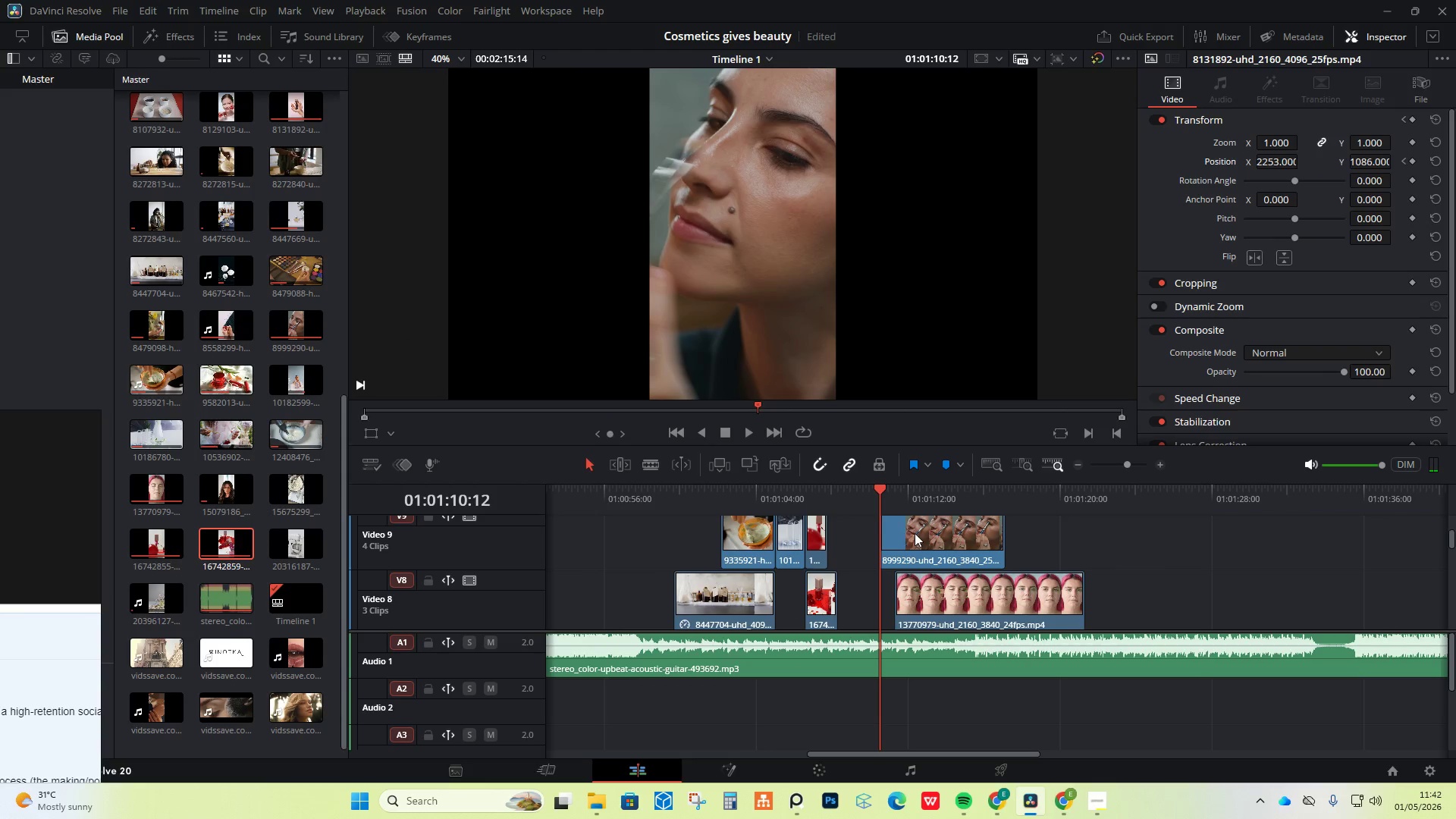 
left_click([916, 533])
 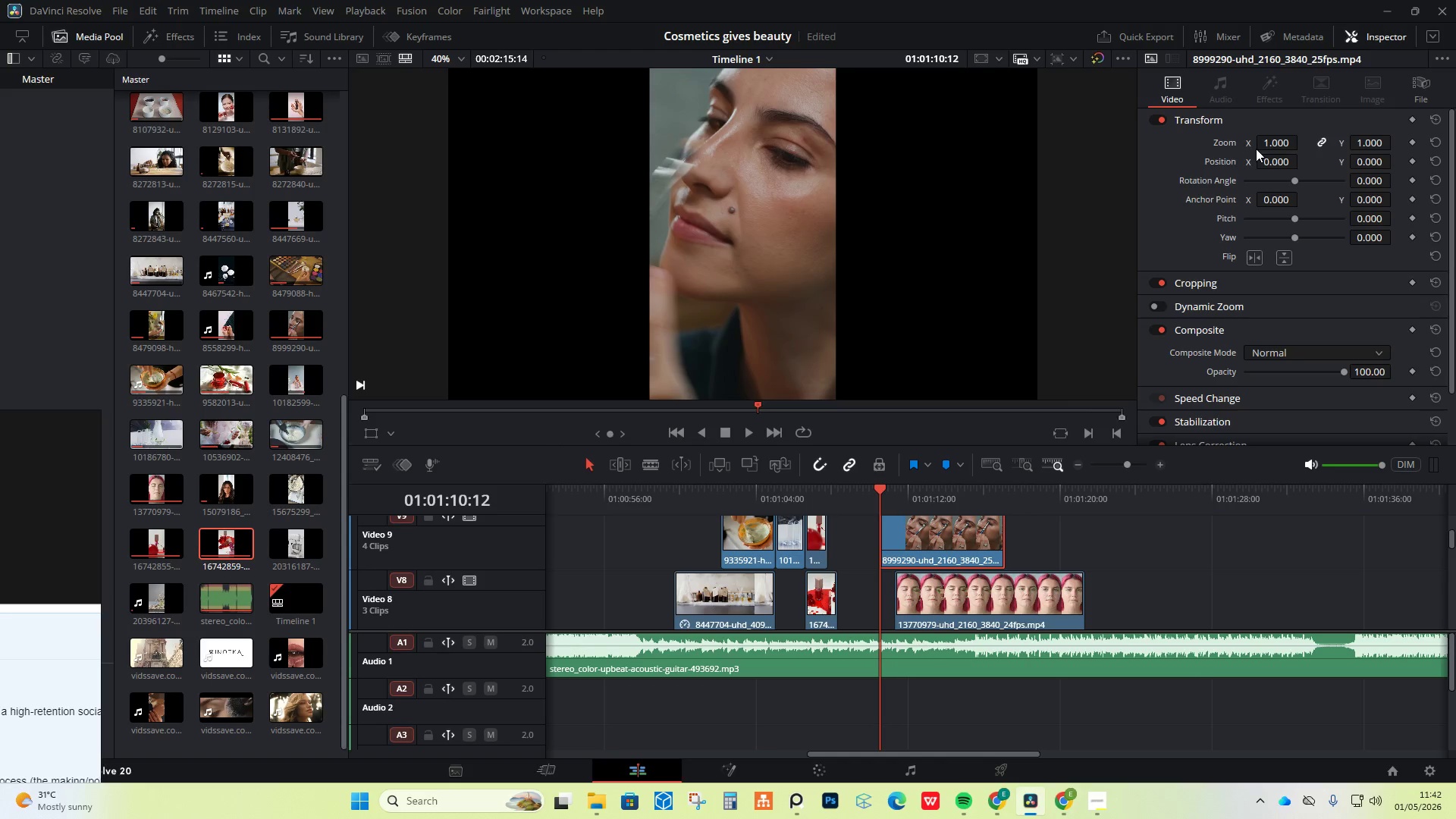 
left_click_drag(start_coordinate=[1267, 141], to_coordinate=[1277, 141])
 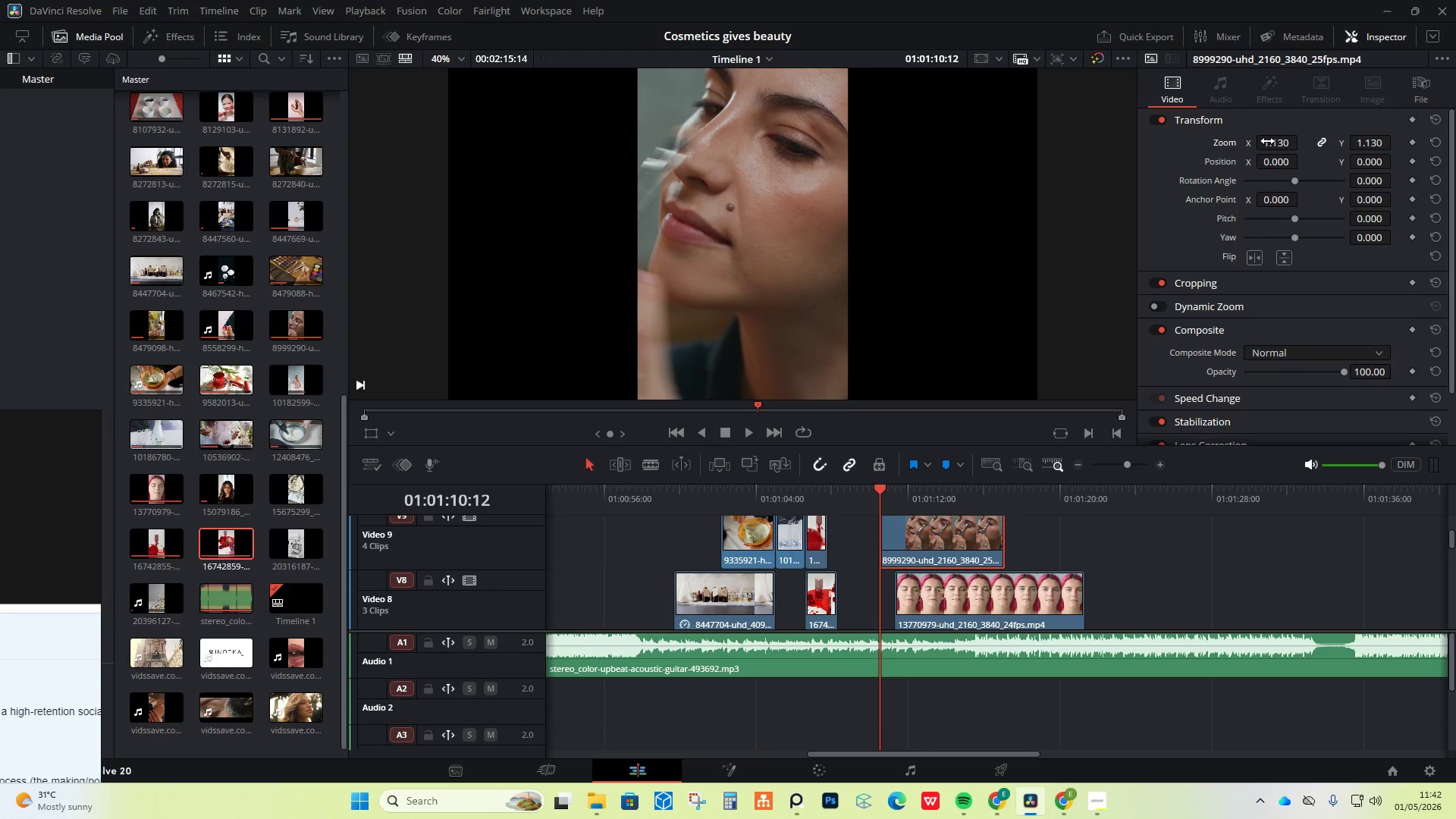 
key(Control+Z)
 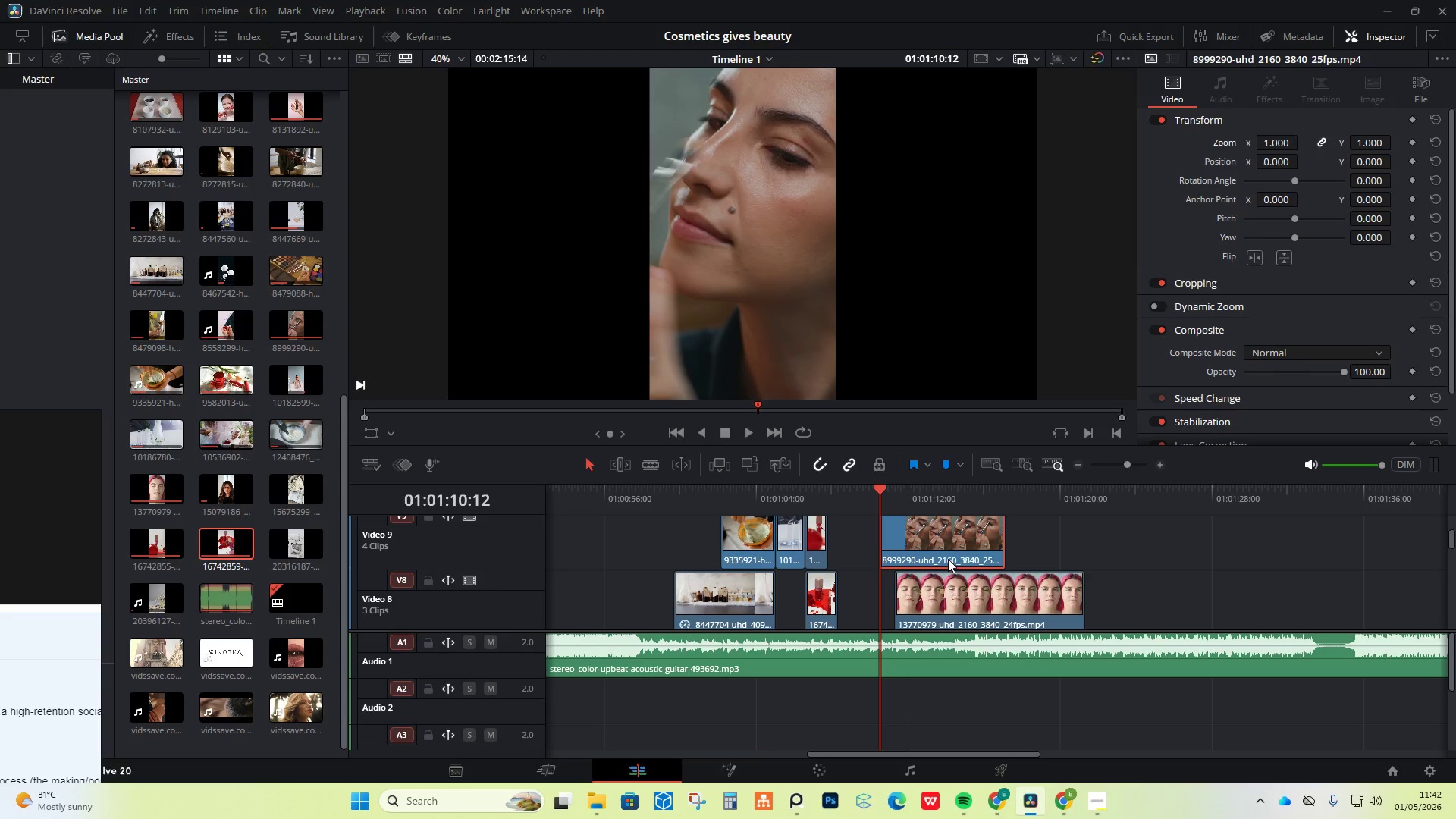 
left_click([949, 586])
 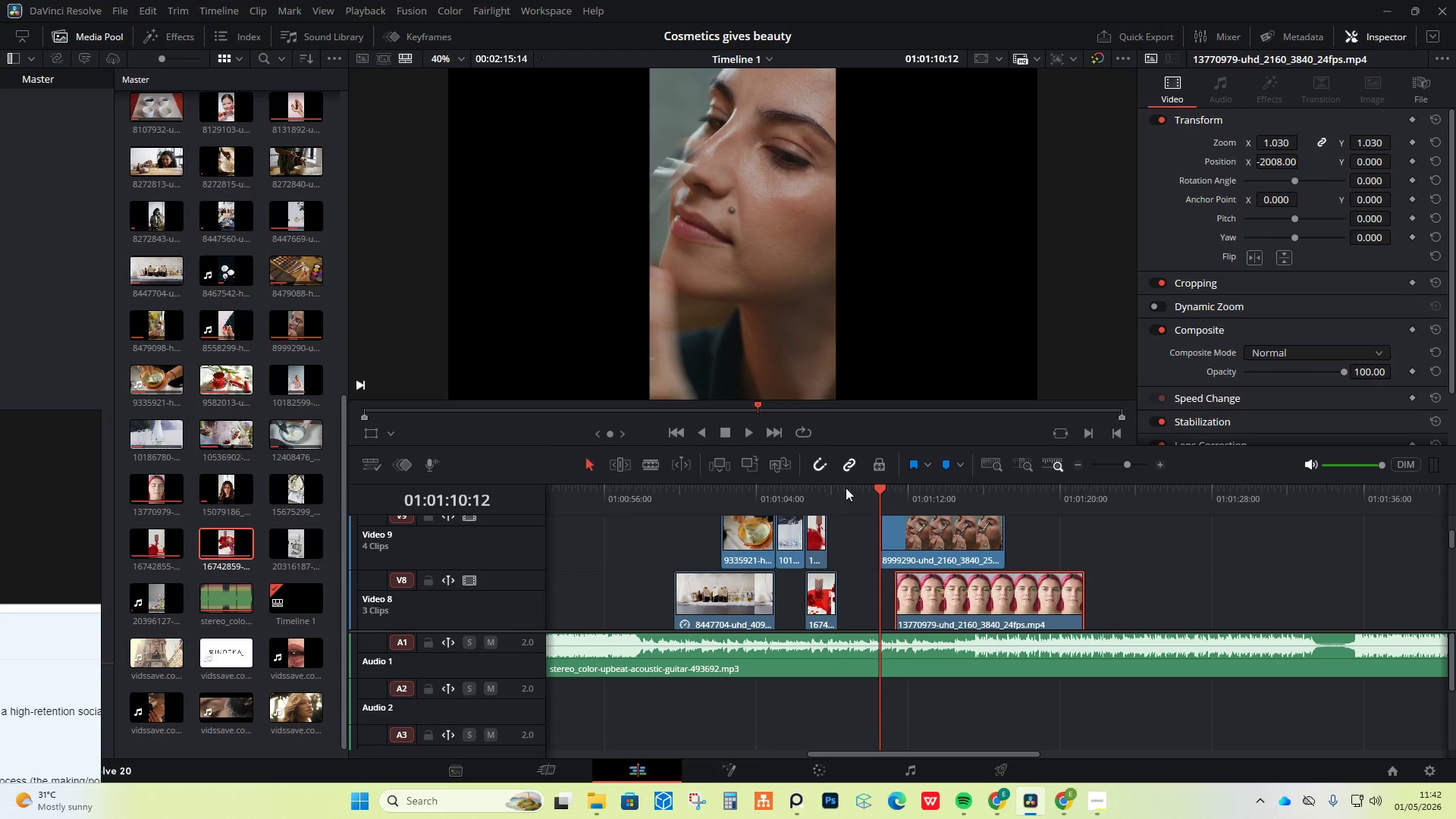 
double_click([831, 485])
 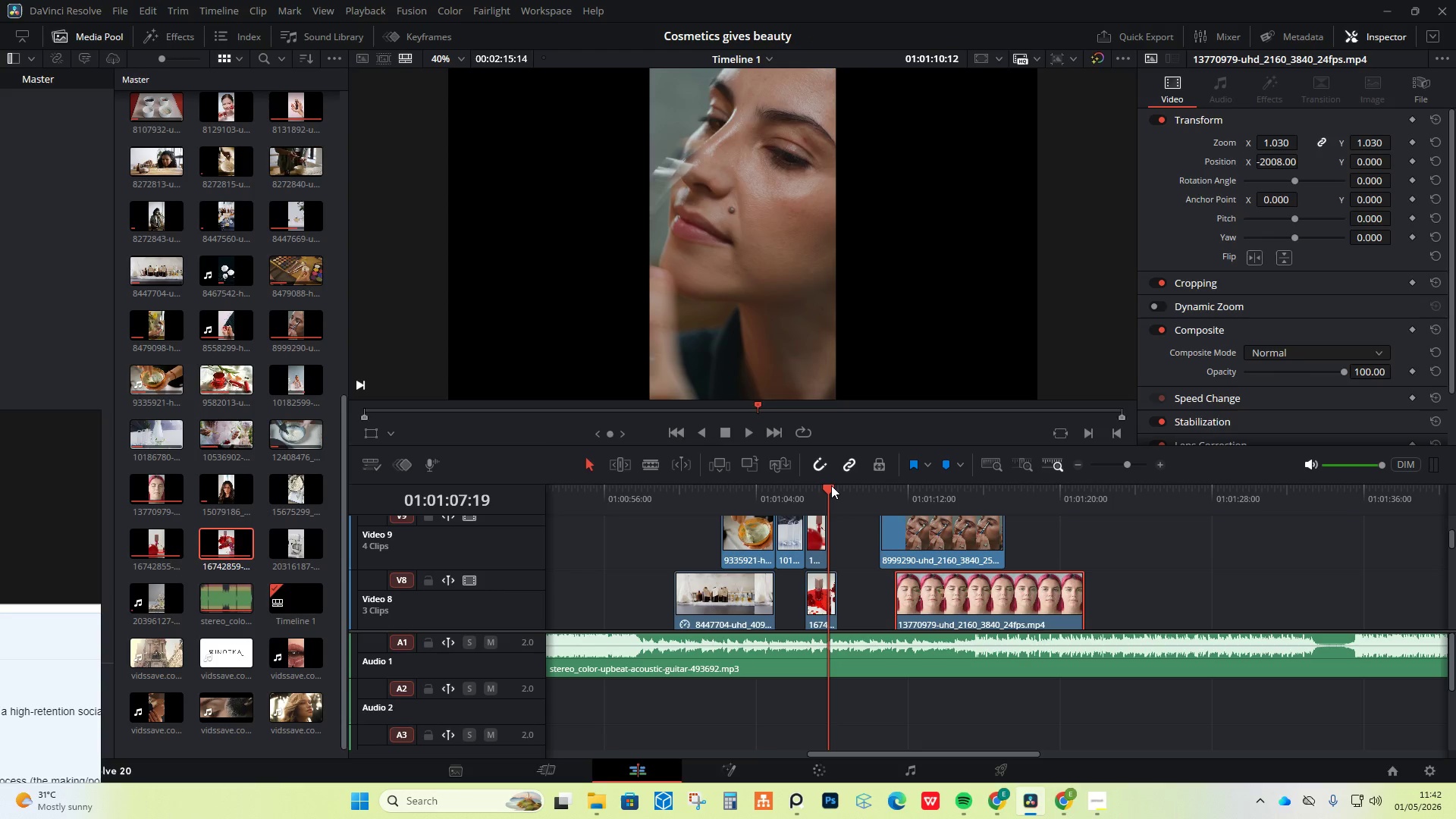 
key(Space)
 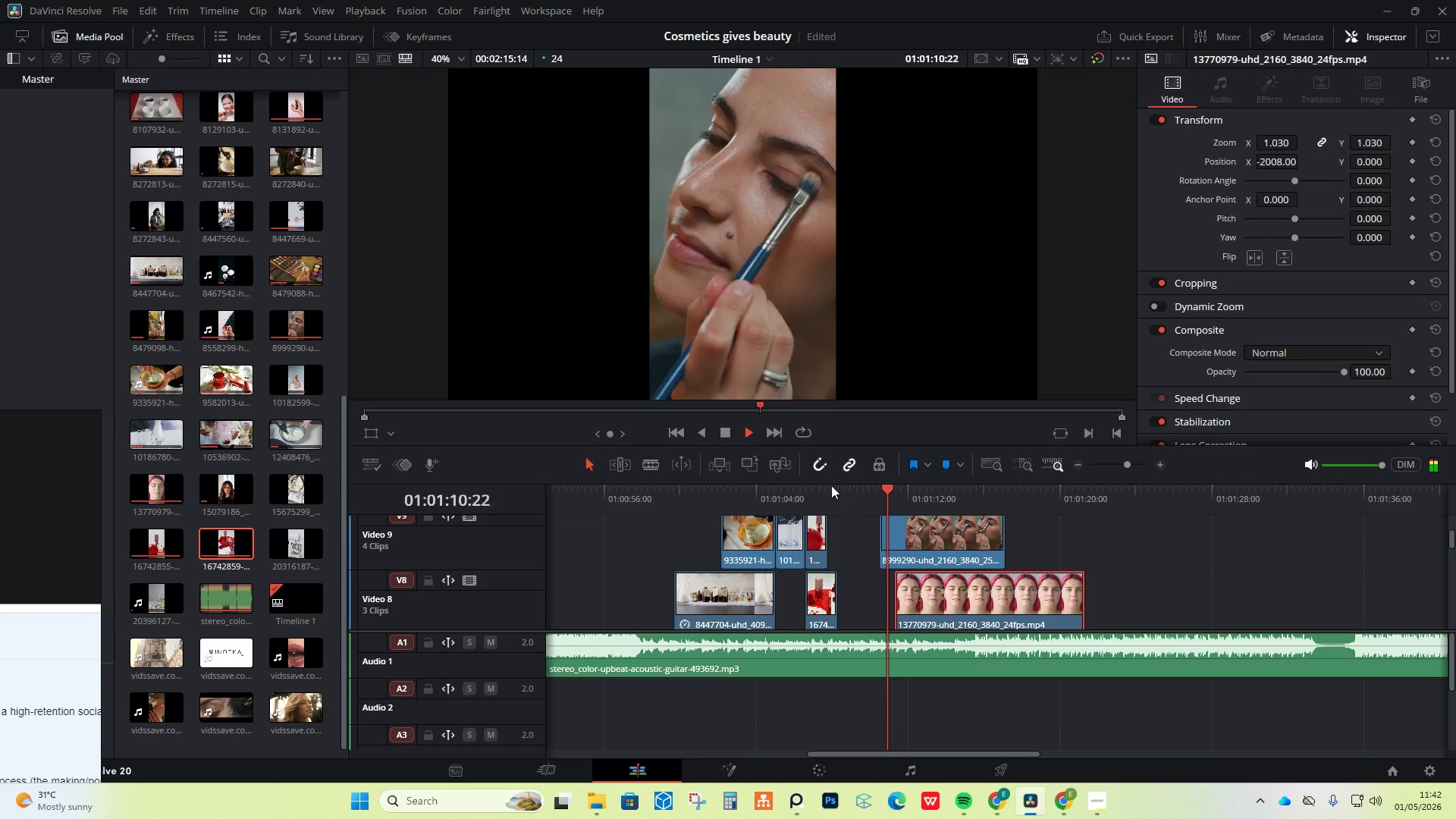 
key(Space)
 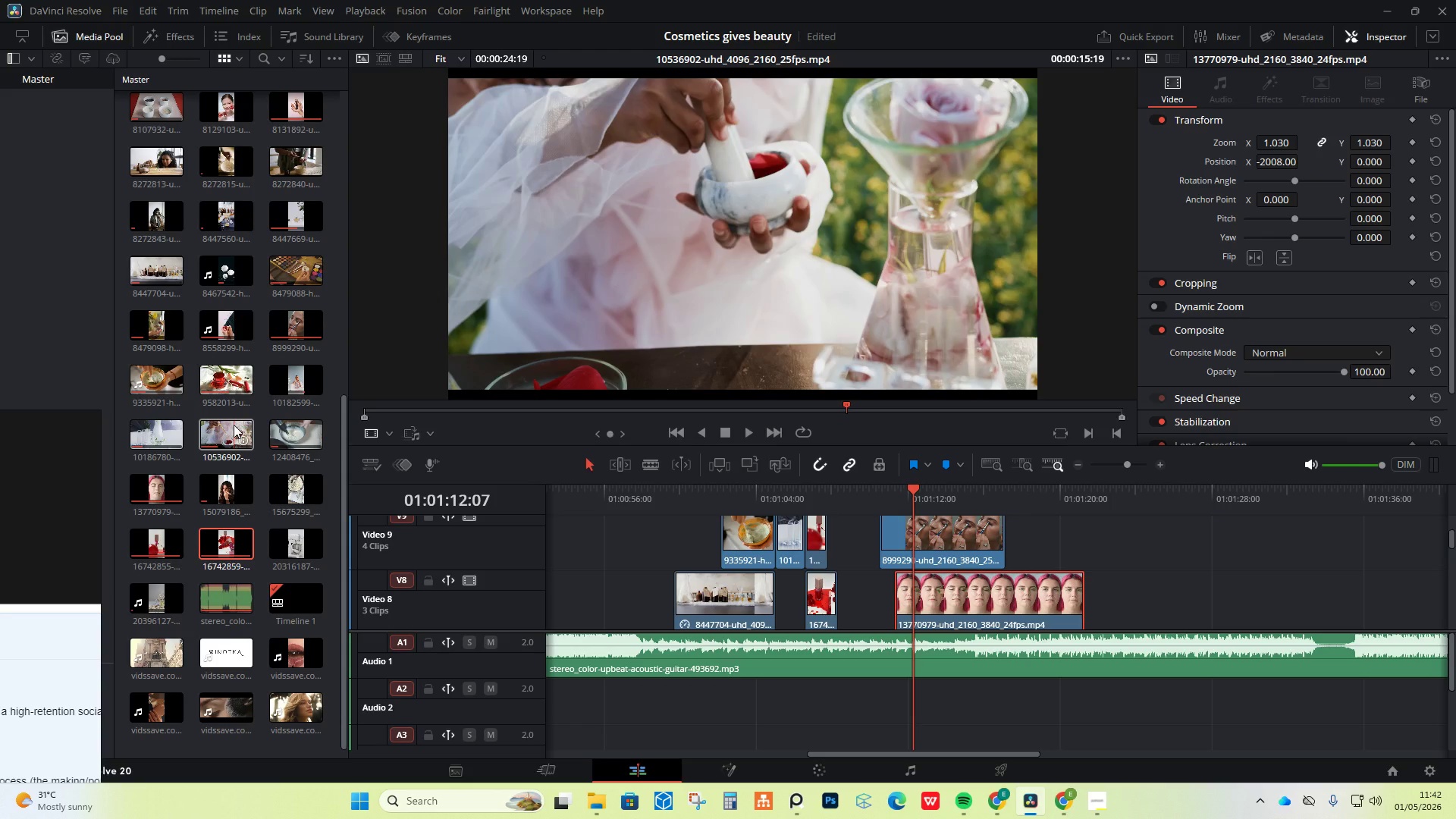 
wait(10.55)
 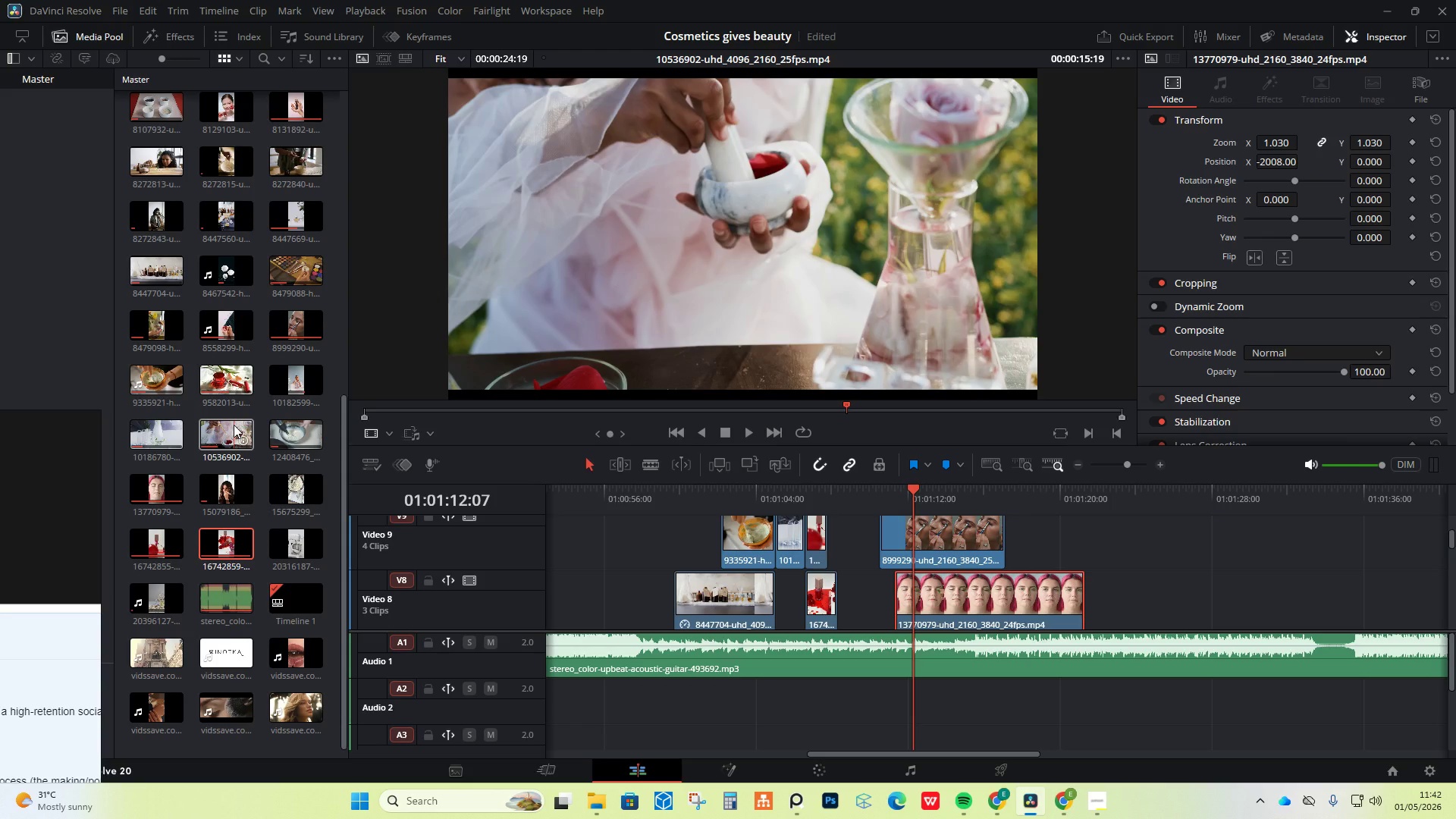 
scroll: coordinate [177, 165], scroll_direction: up, amount: 9.0
 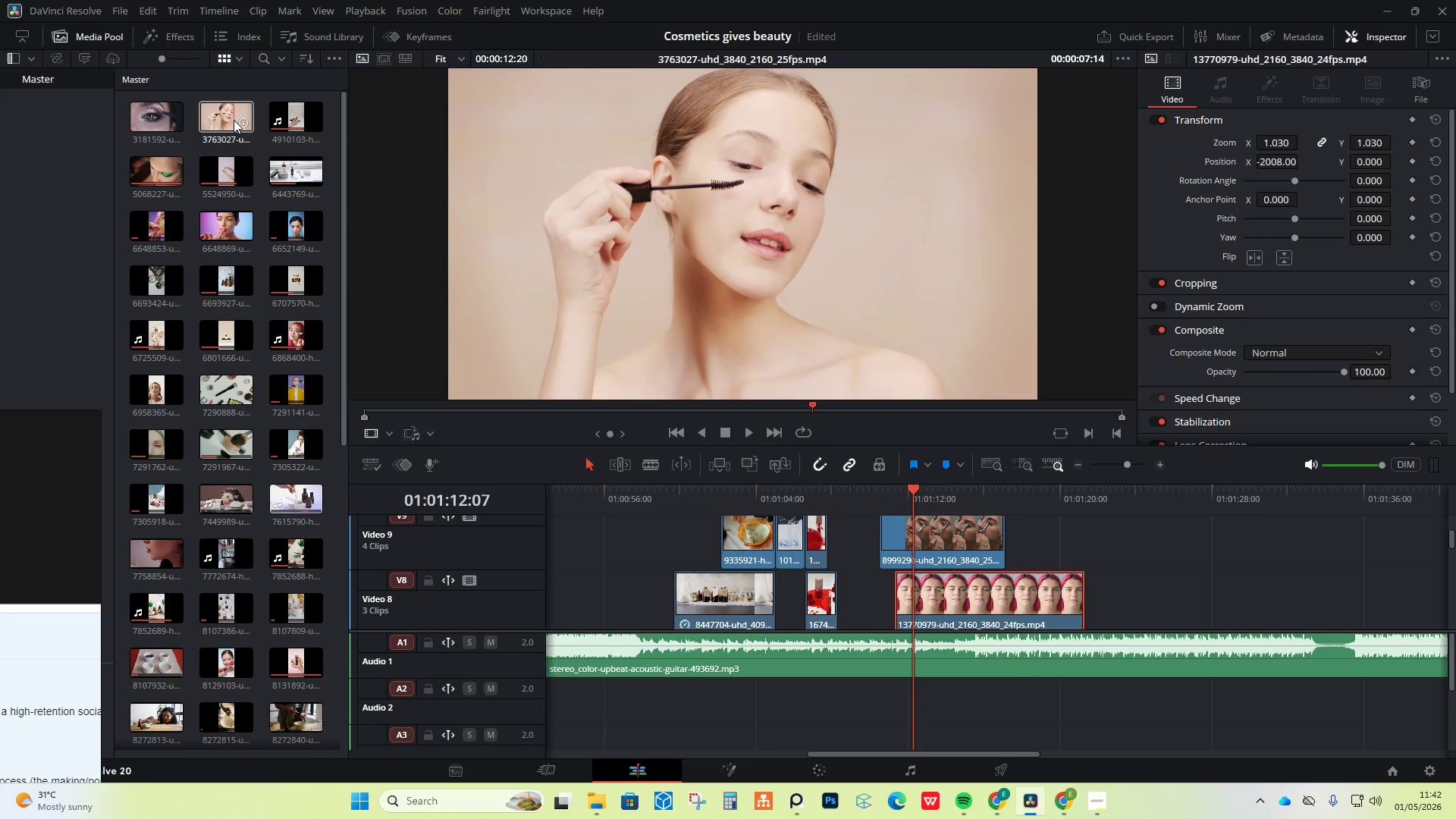 
wait(7.83)
 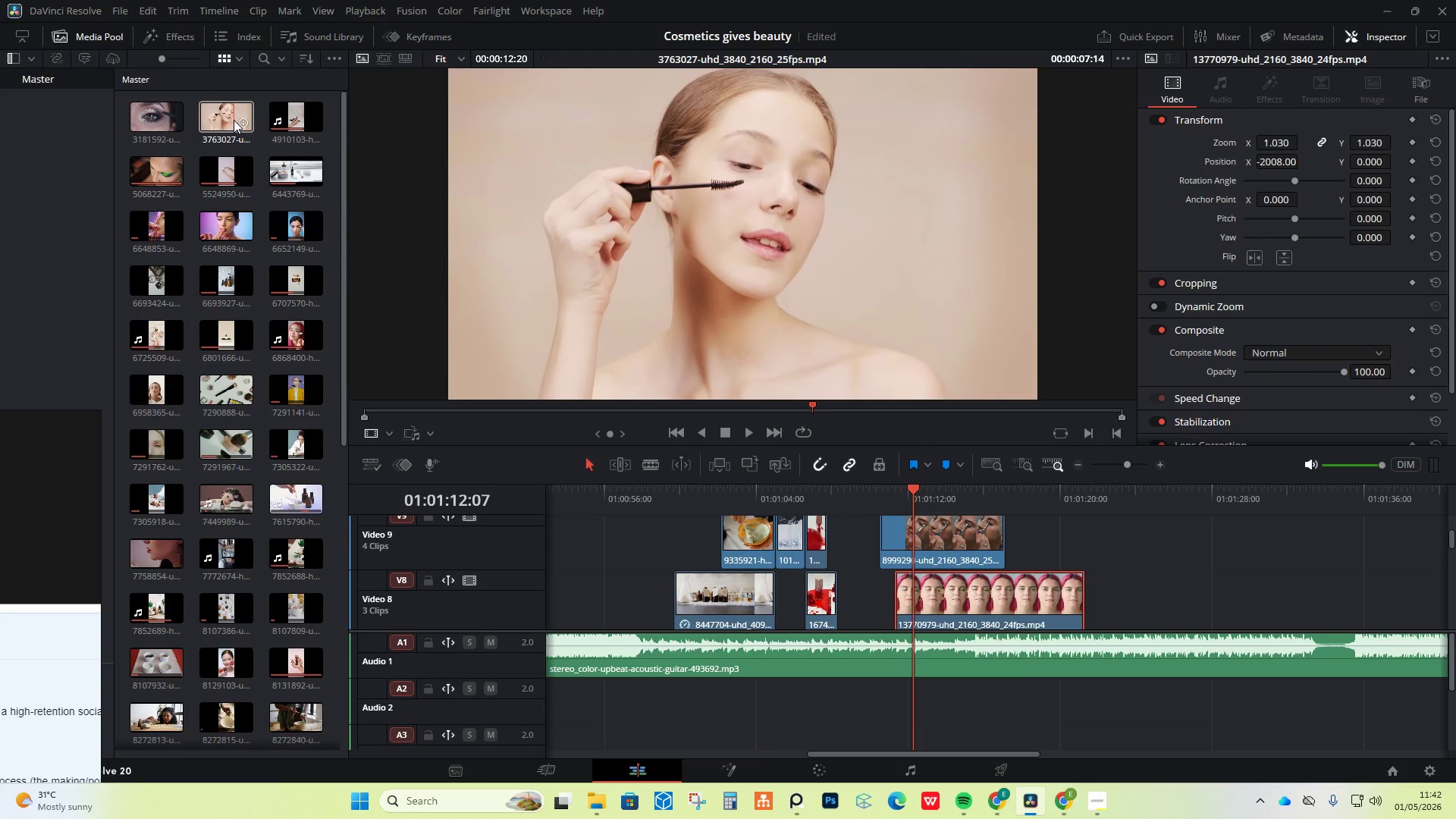 
scroll: coordinate [180, 314], scroll_direction: down, amount: 1.0
 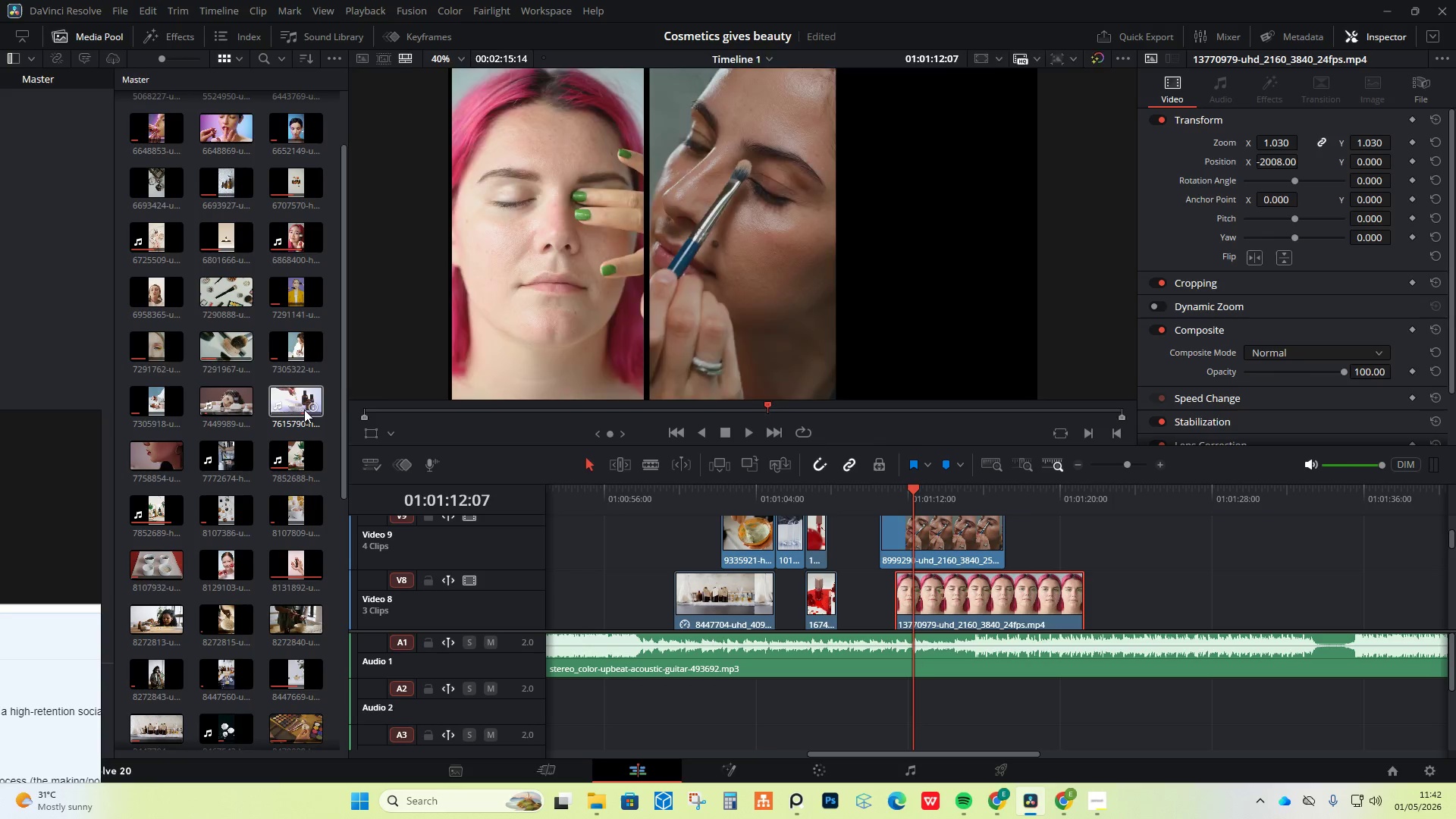 
mouse_move([296, 461])
 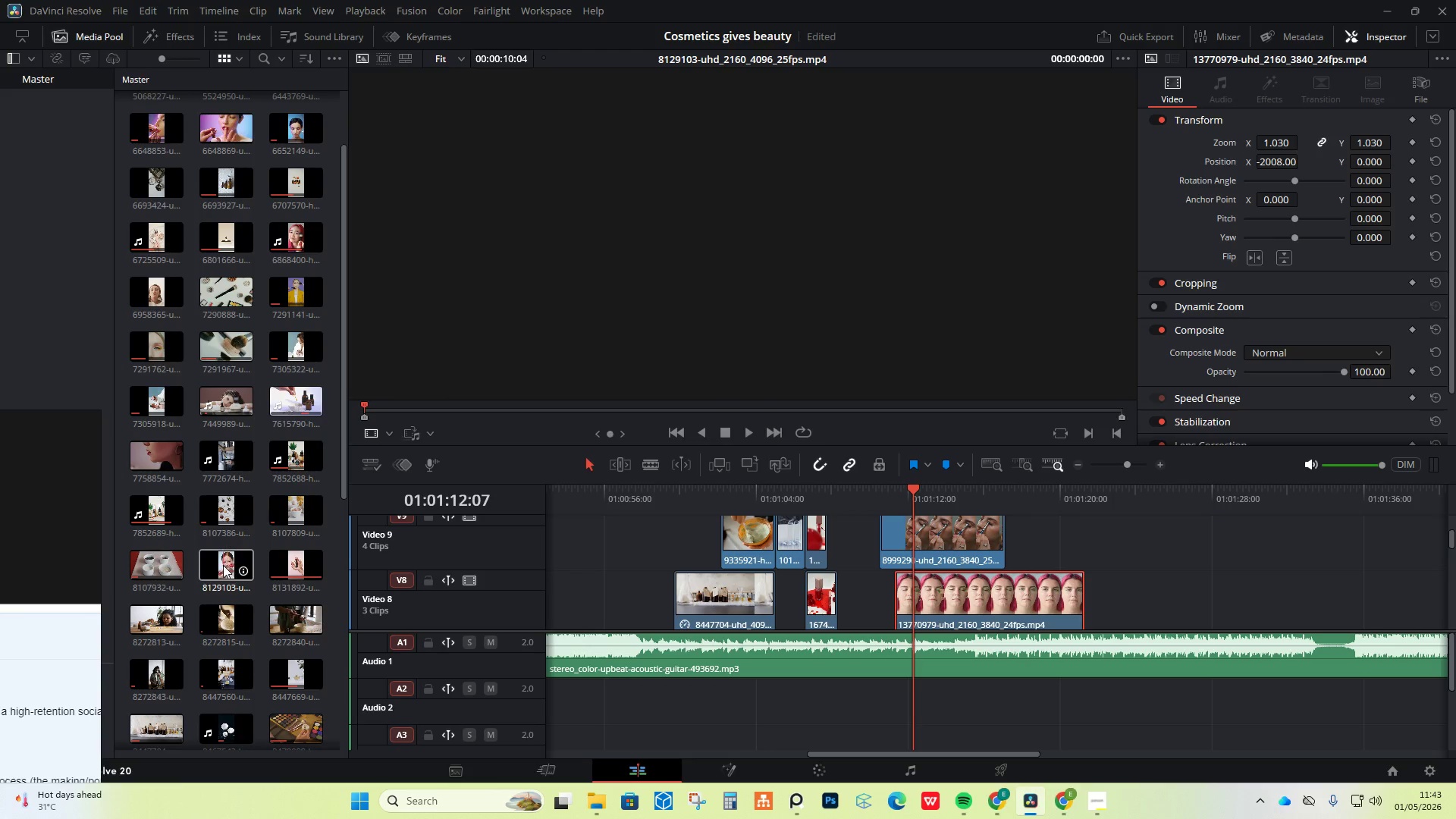 
wait(8.85)
 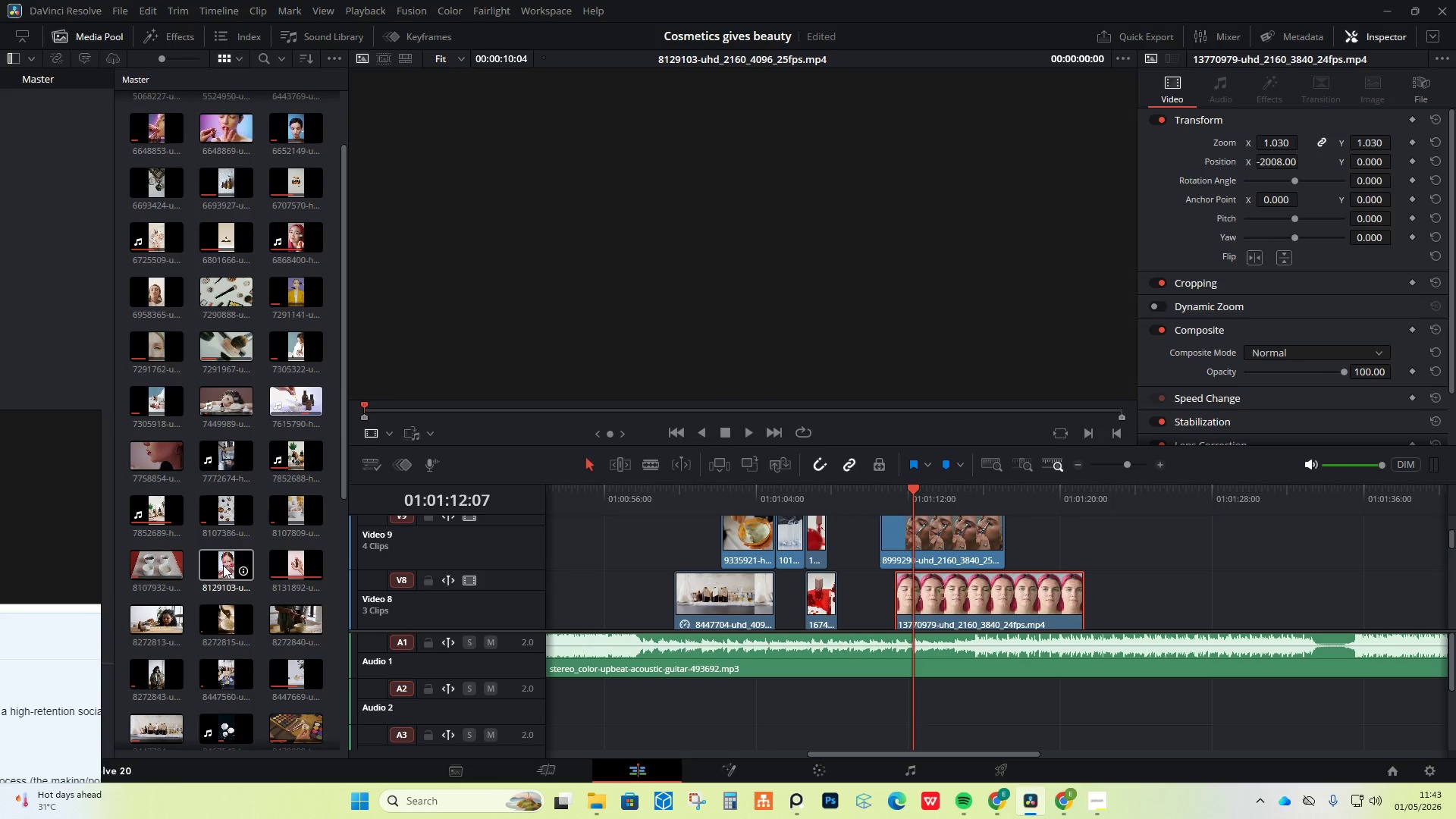 
left_click_drag(start_coordinate=[214, 561], to_coordinate=[1010, 529])
 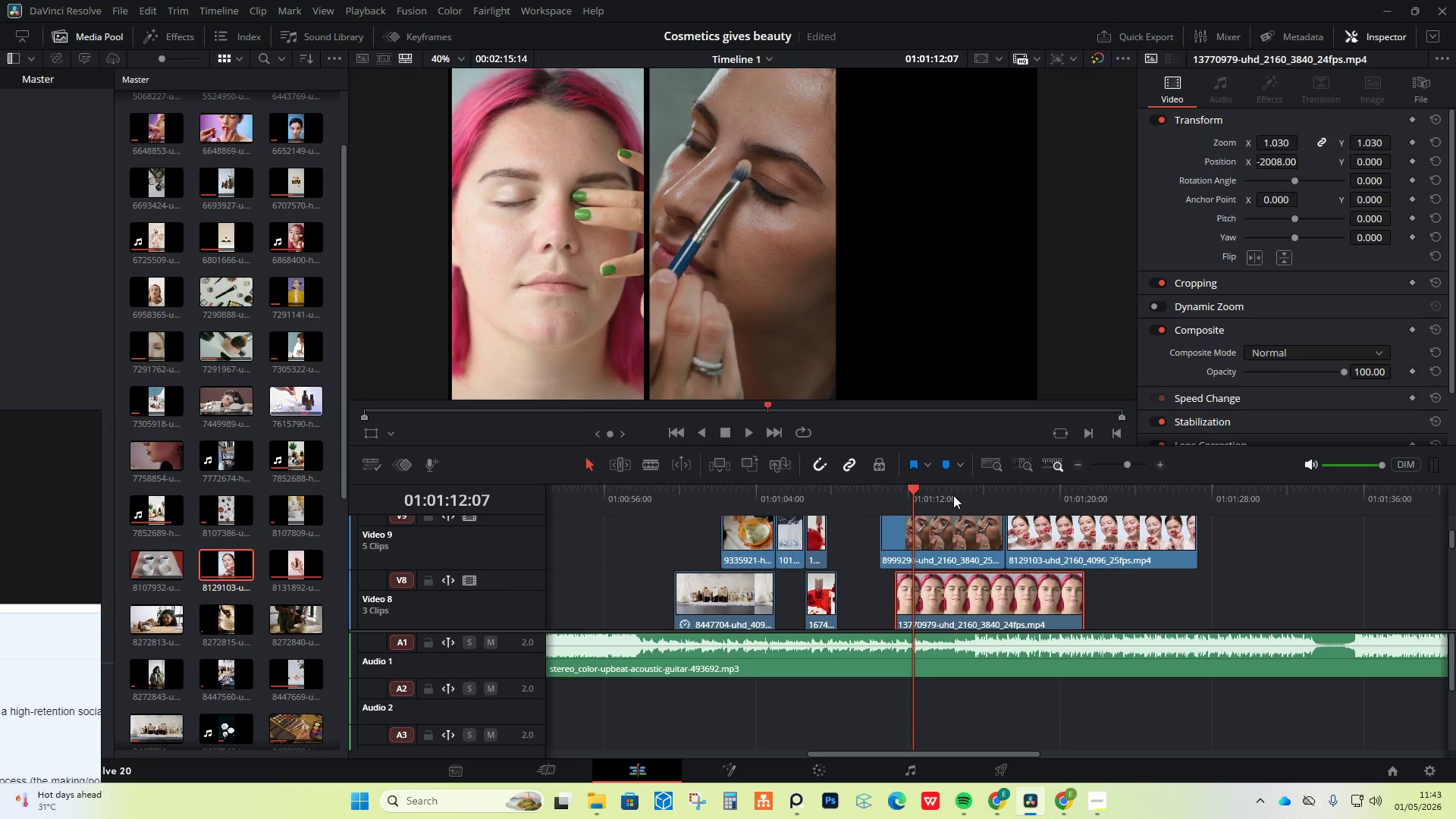 
left_click_drag(start_coordinate=[962, 488], to_coordinate=[996, 490])
 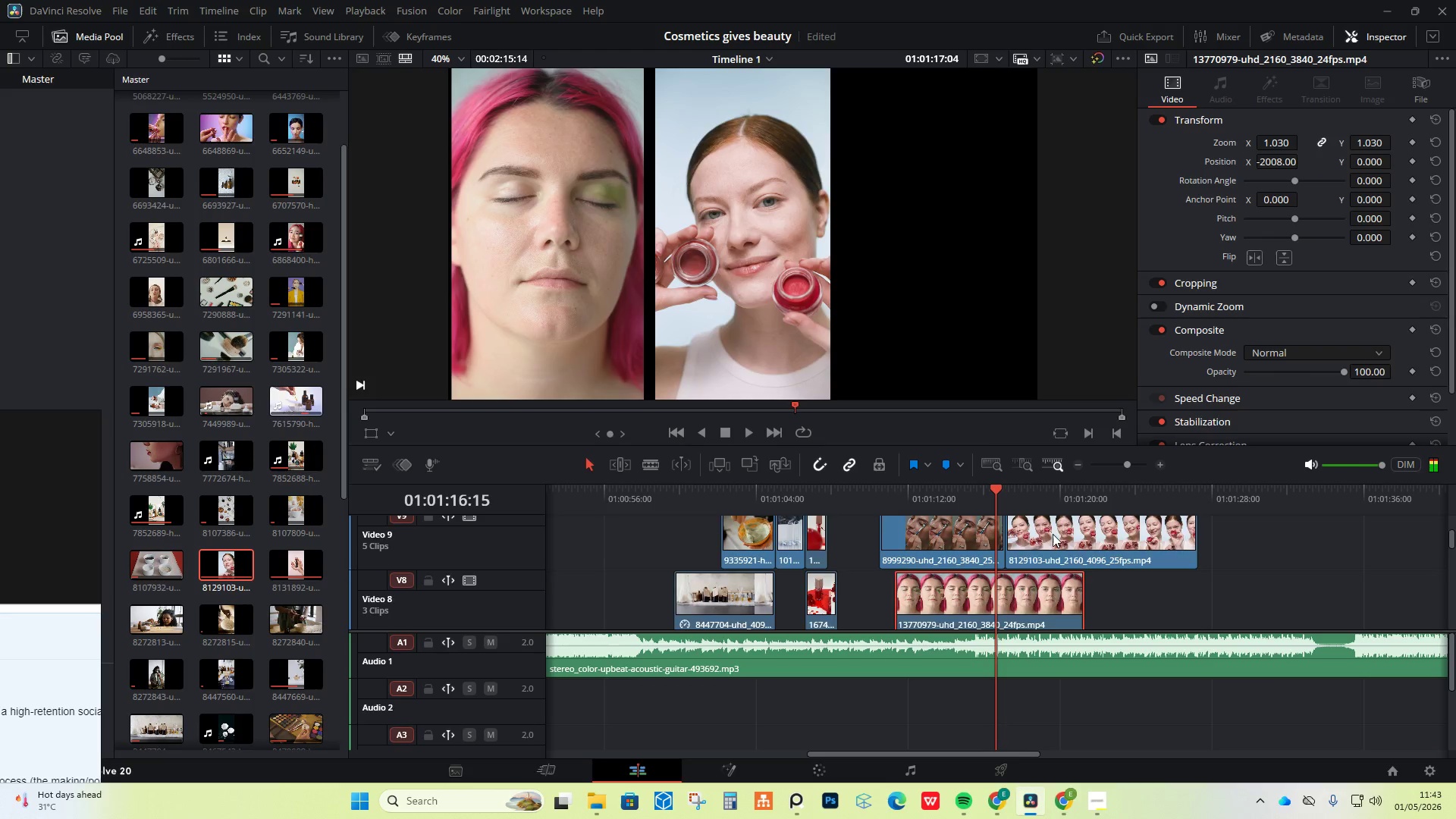 
scroll: coordinate [1010, 560], scroll_direction: up, amount: 5.0
 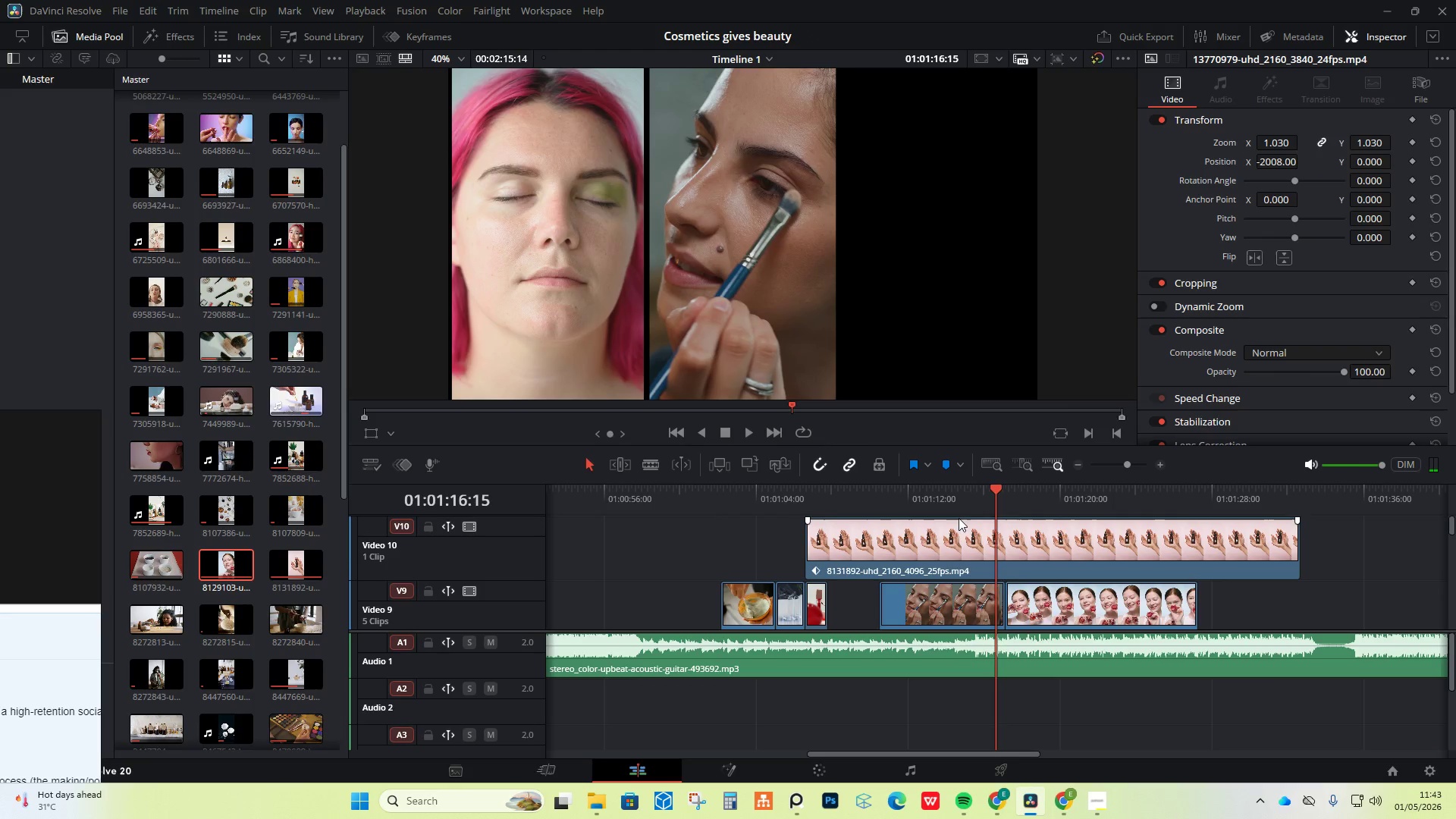 
left_click([953, 513])
 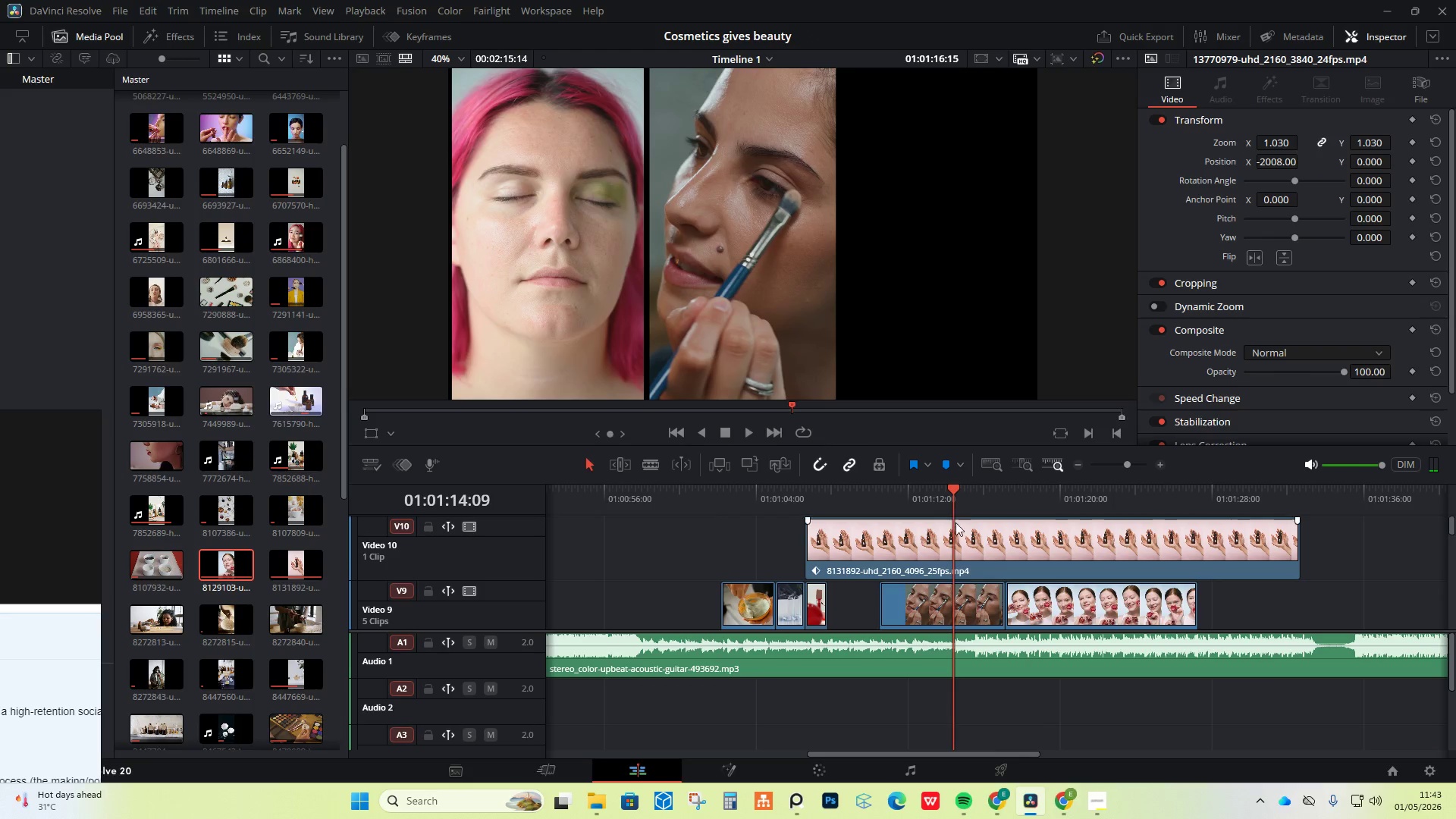 
left_click([934, 553])
 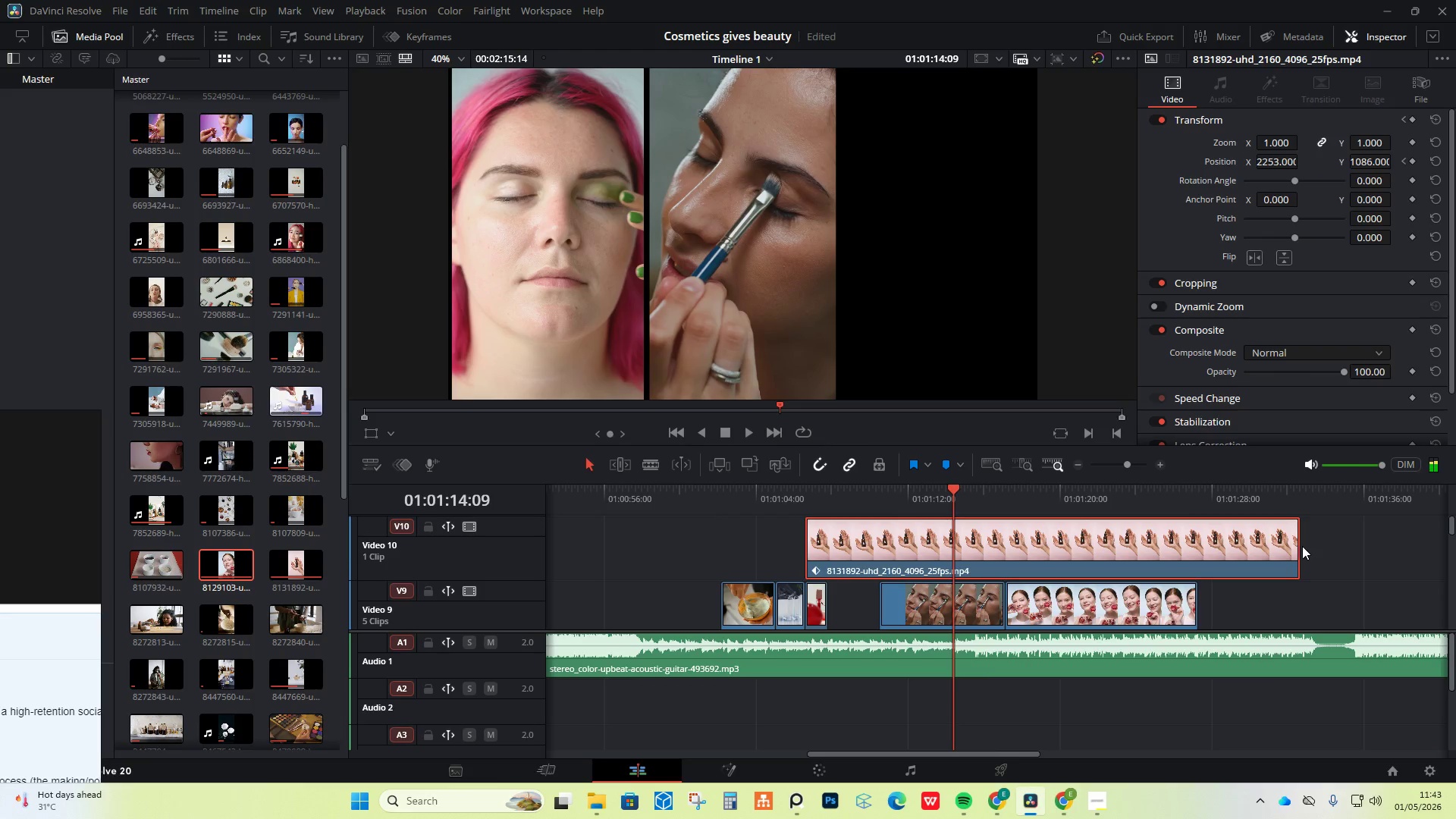 
left_click_drag(start_coordinate=[1299, 544], to_coordinate=[885, 525])
 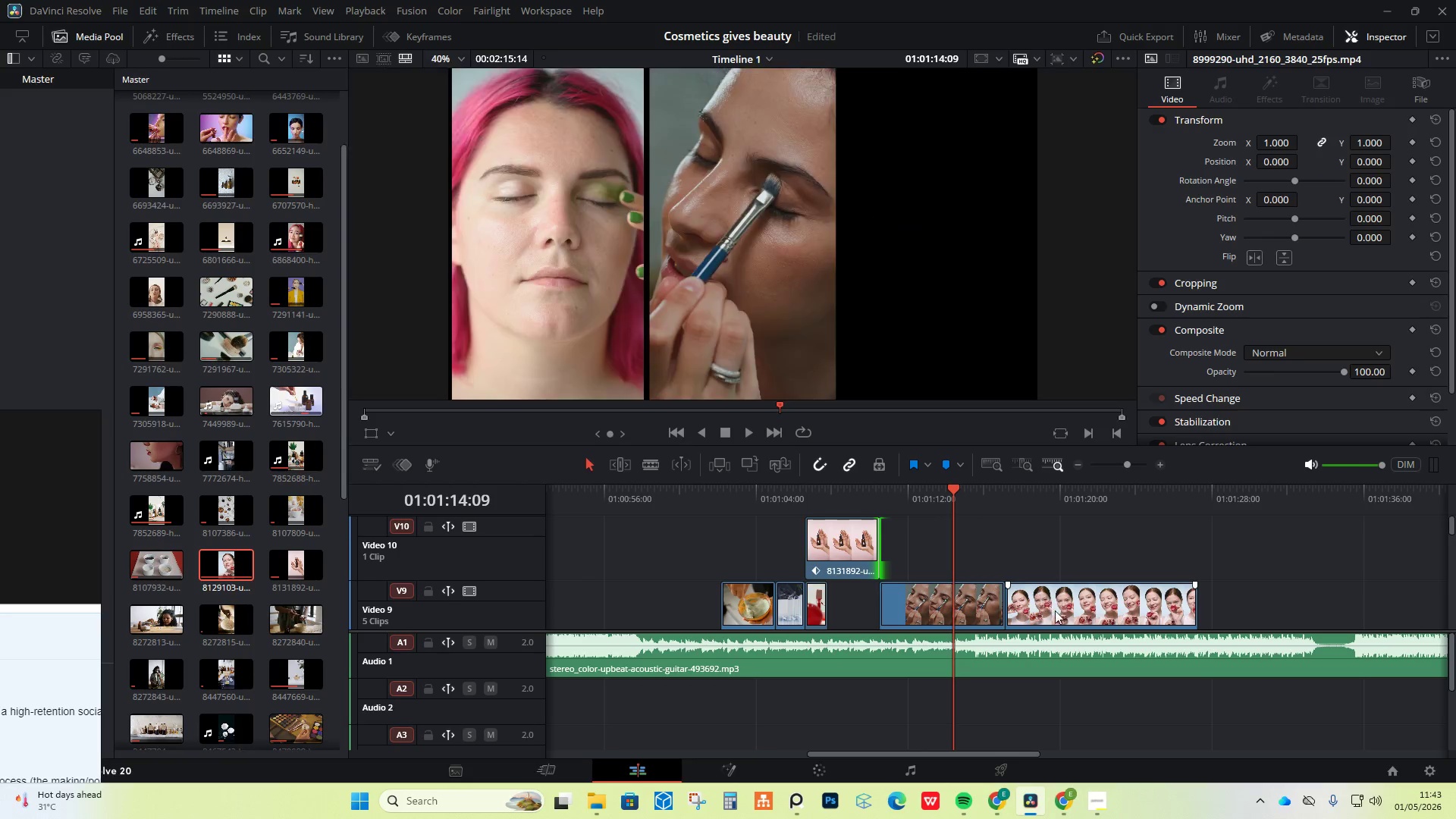 
left_click_drag(start_coordinate=[1056, 614], to_coordinate=[974, 526])
 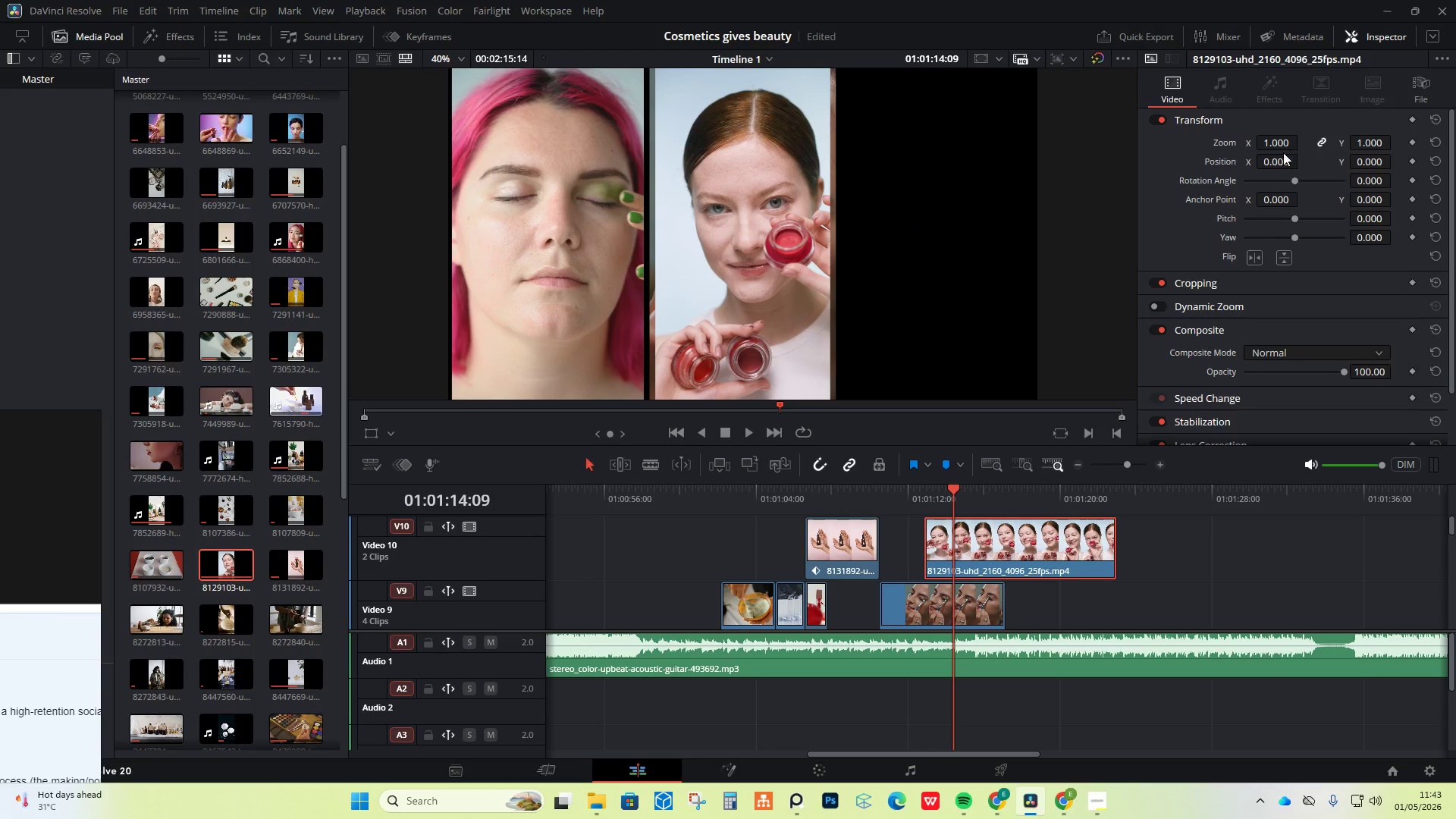 
left_click_drag(start_coordinate=[1266, 160], to_coordinate=[1416, 413])
 